 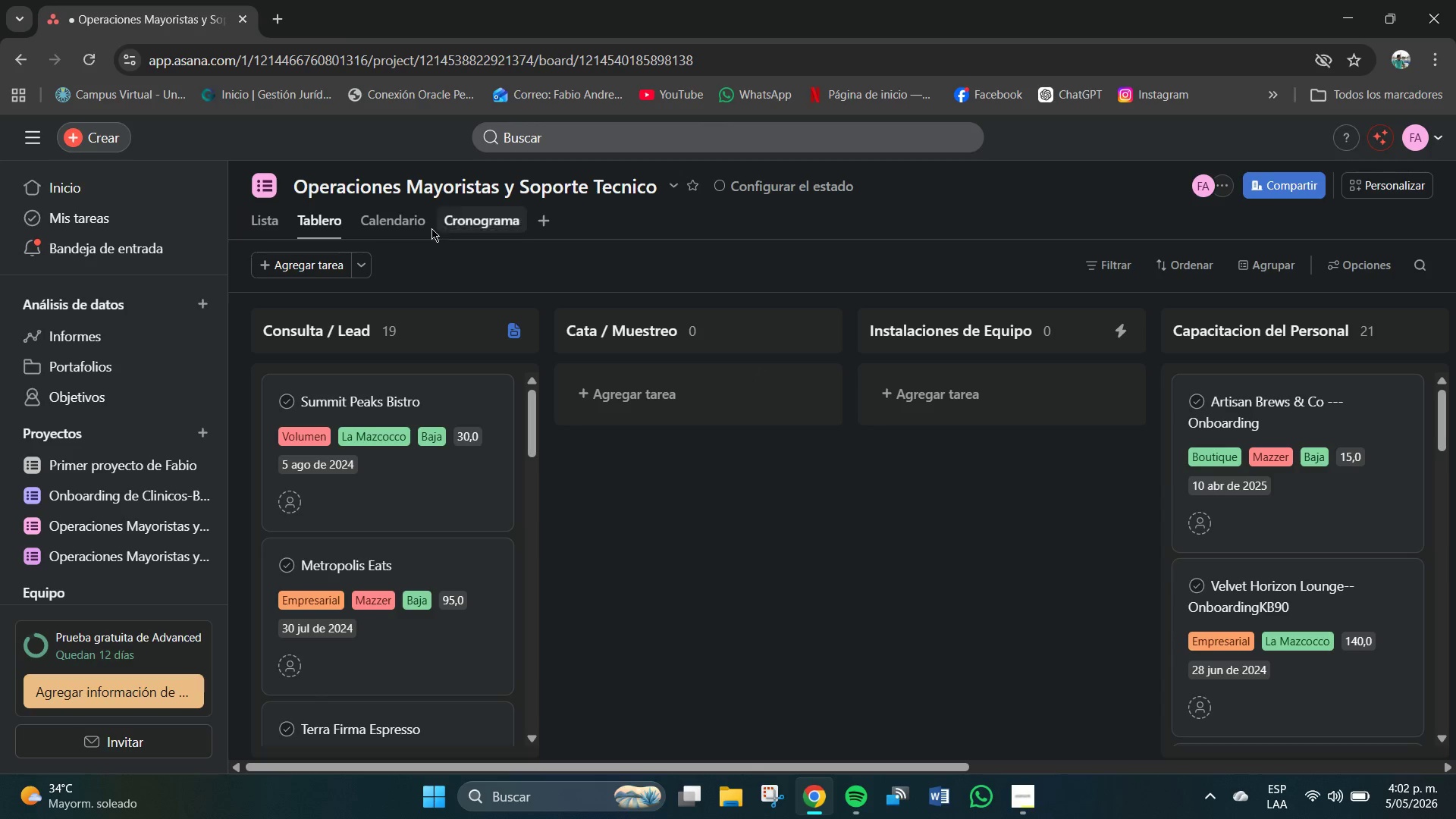 
left_click([408, 223])
 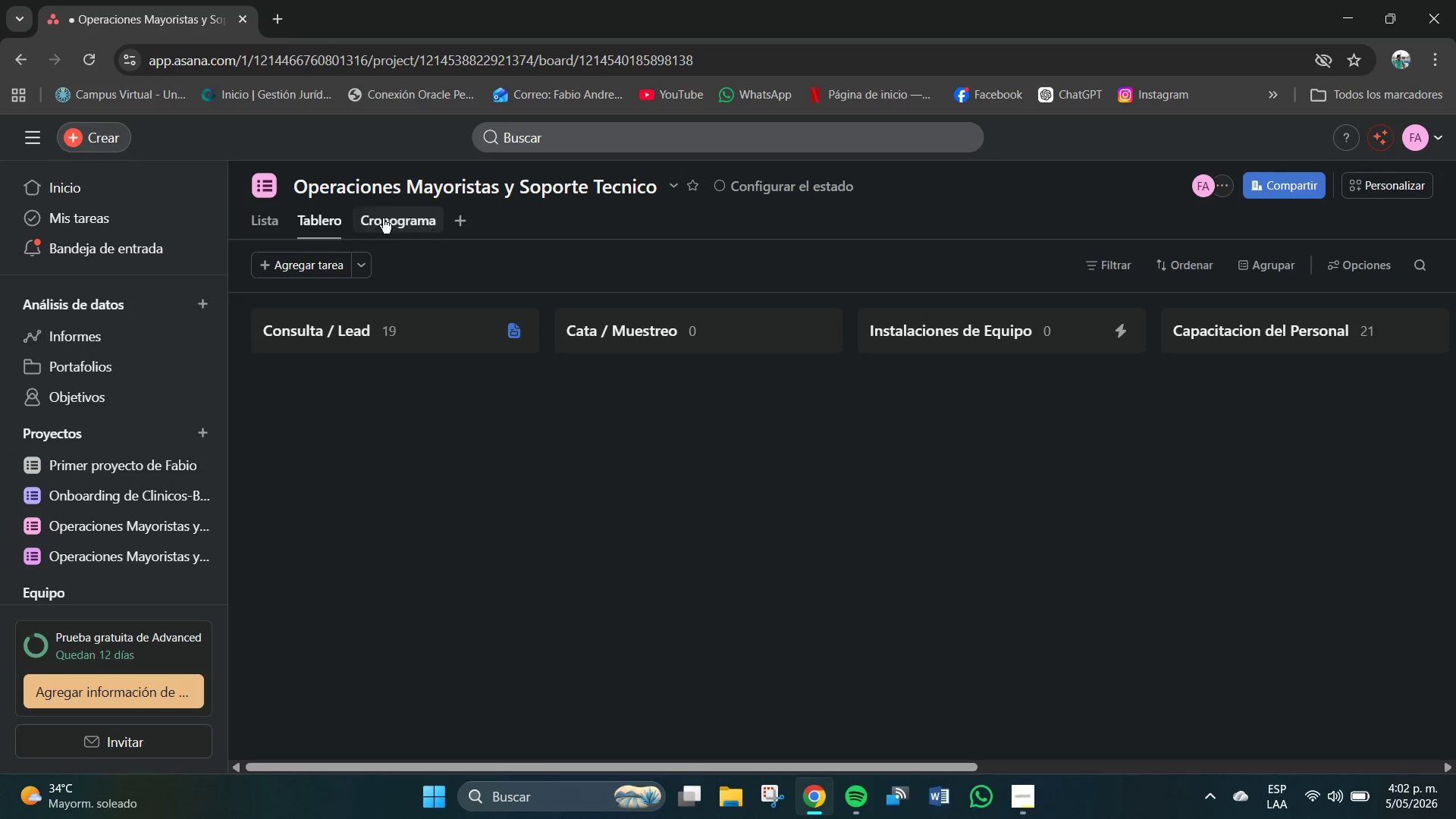 
wait(5.78)
 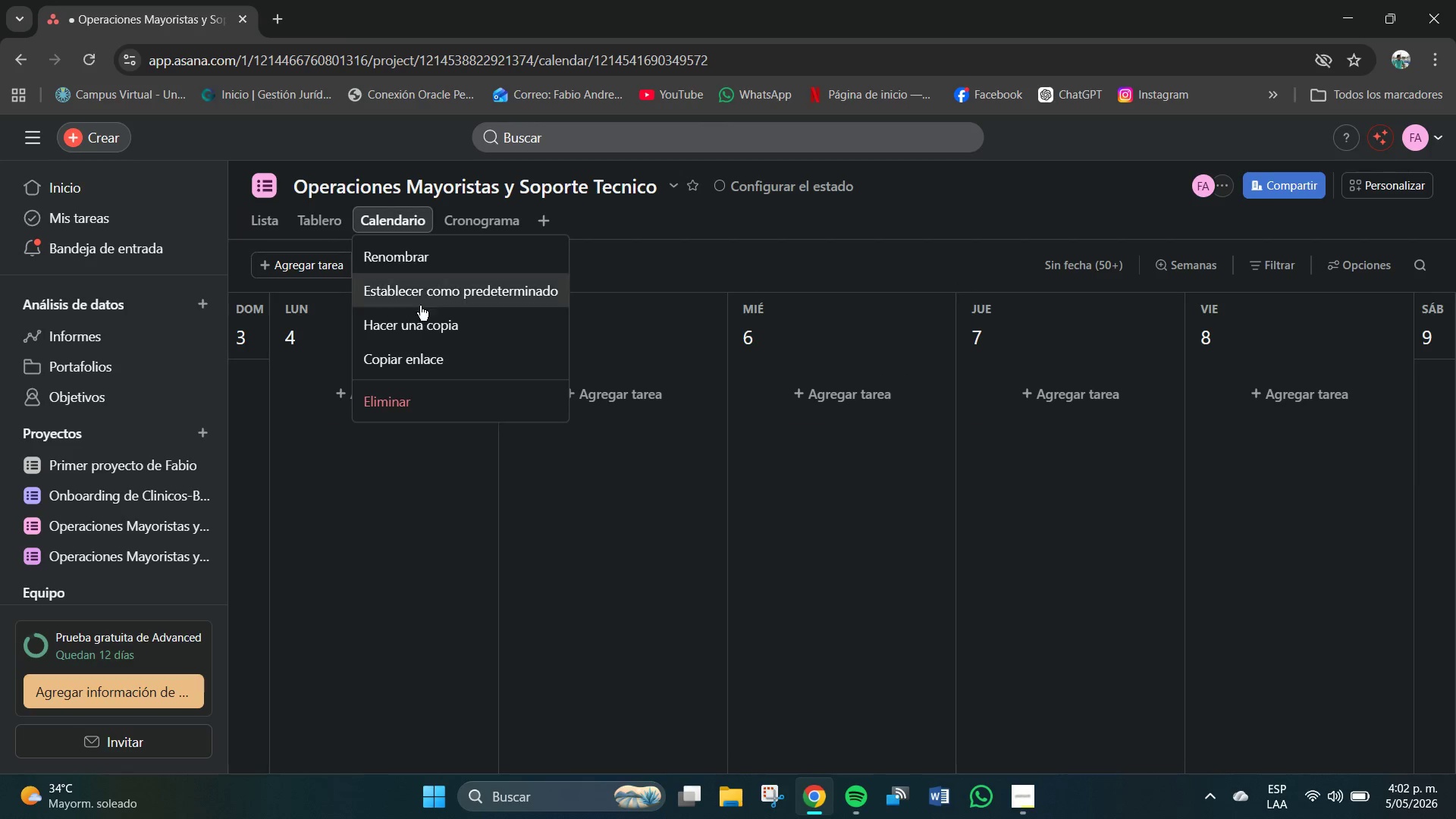 
left_click([275, 216])
 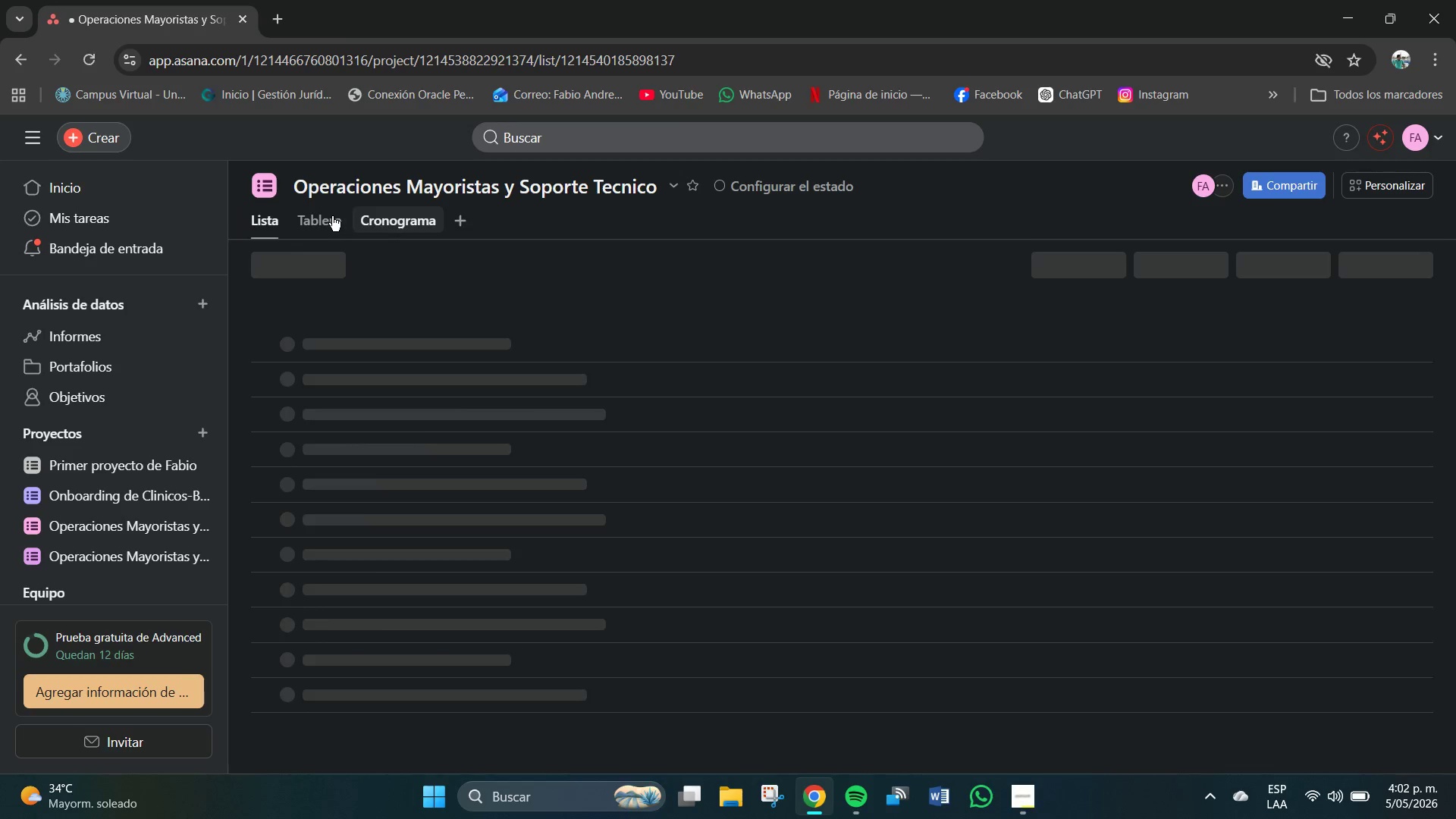 
left_click([328, 216])
 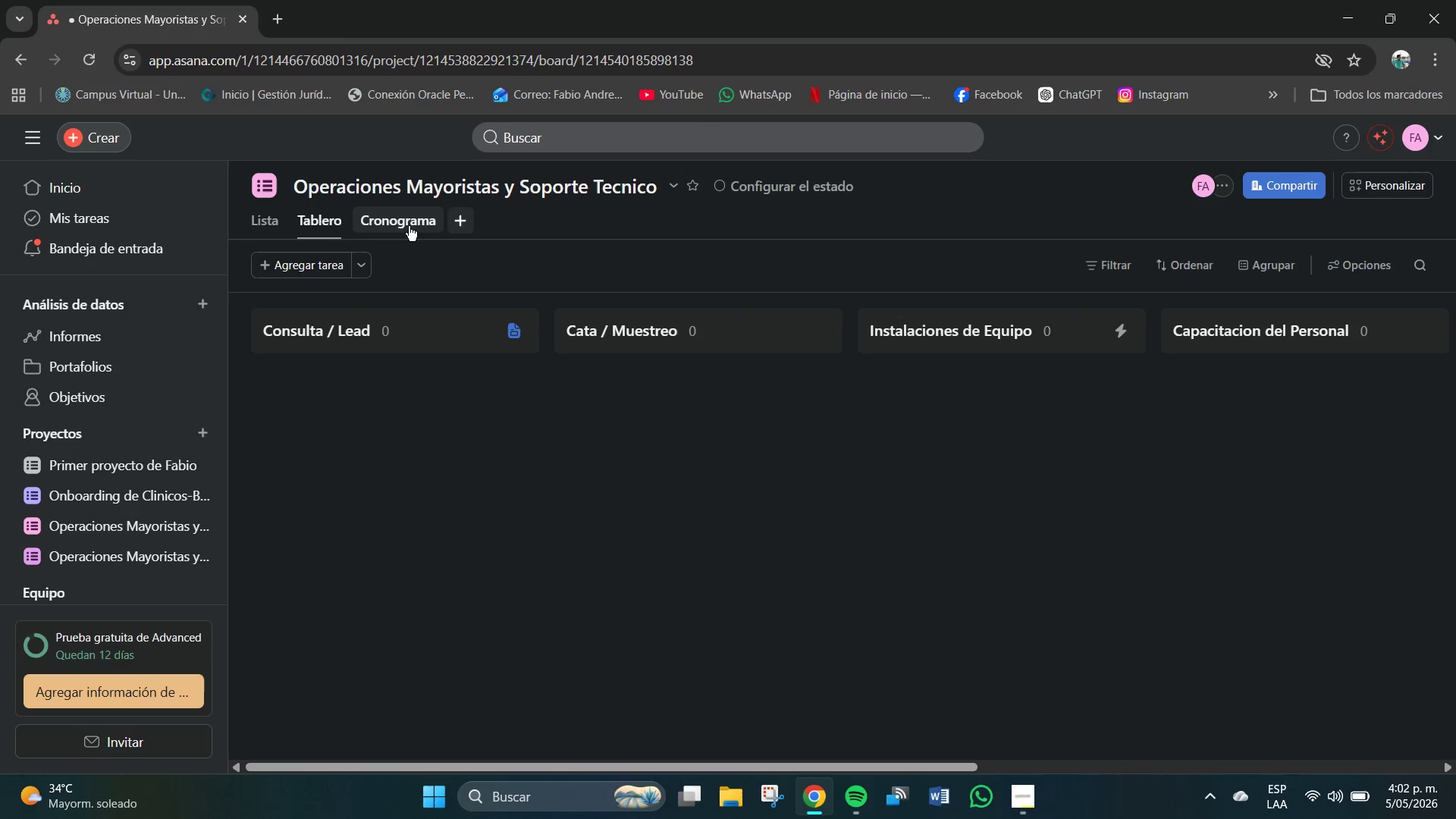 
right_click([405, 223])
 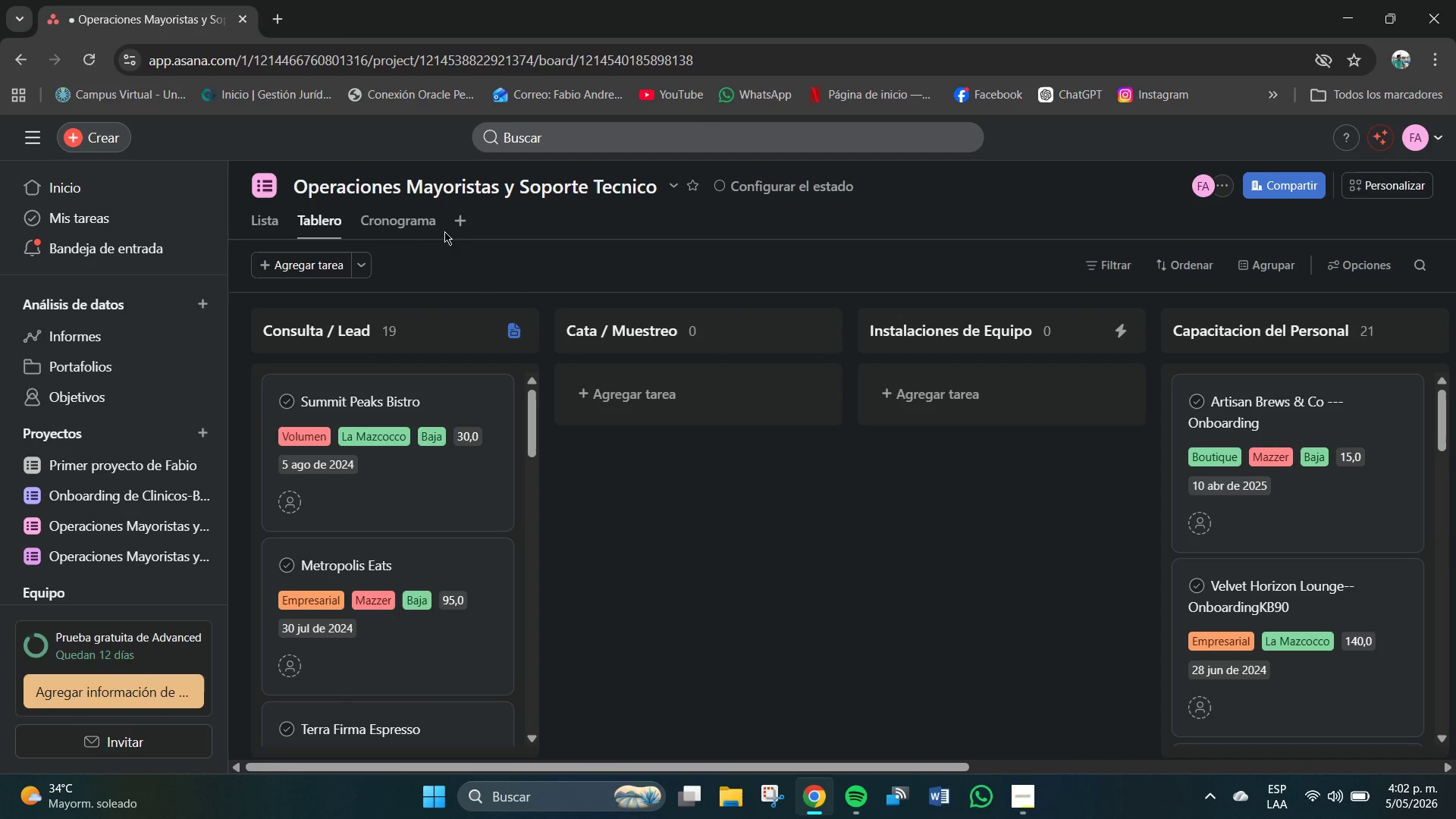 
left_click([461, 220])
 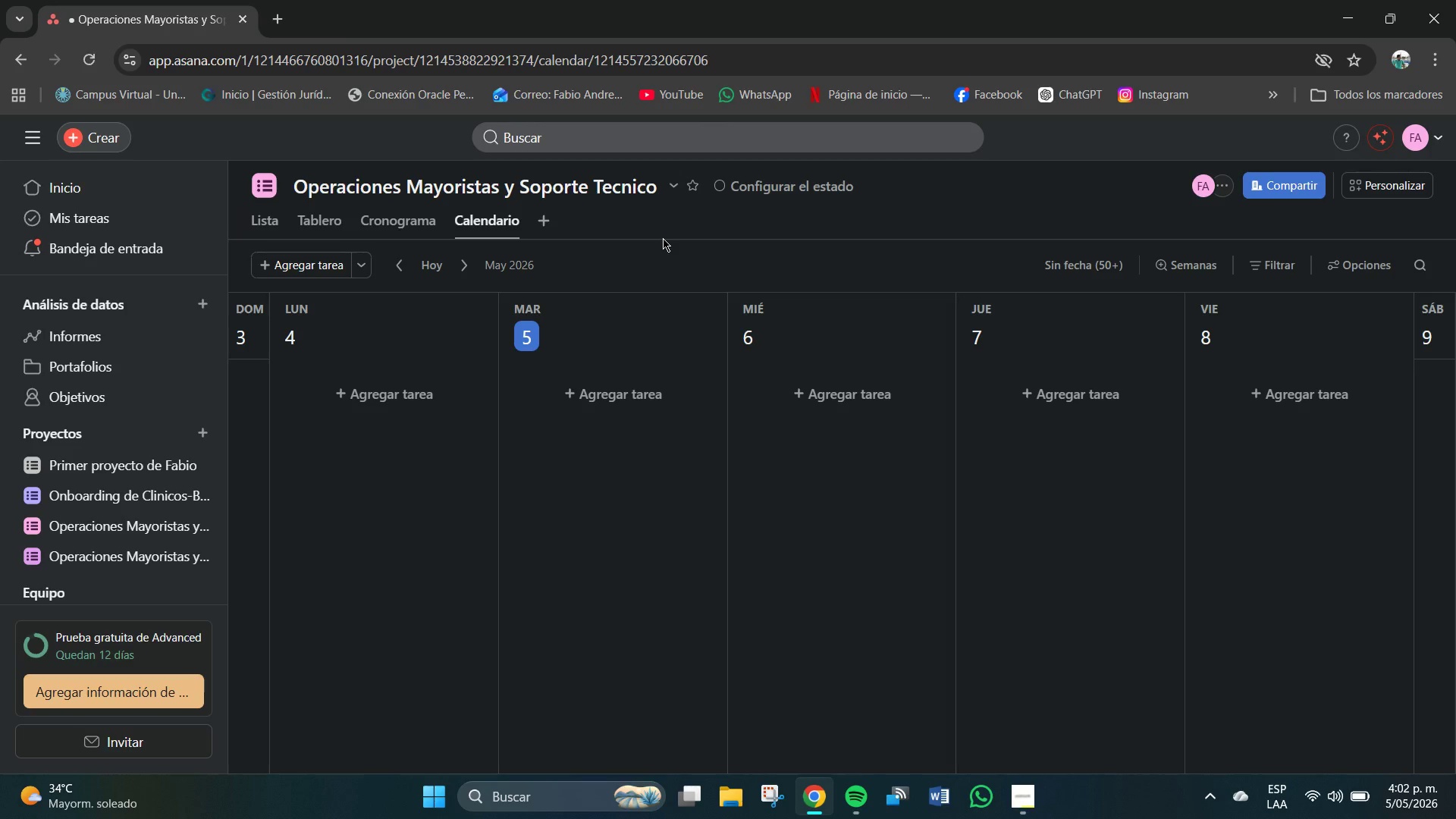 
wait(14.33)
 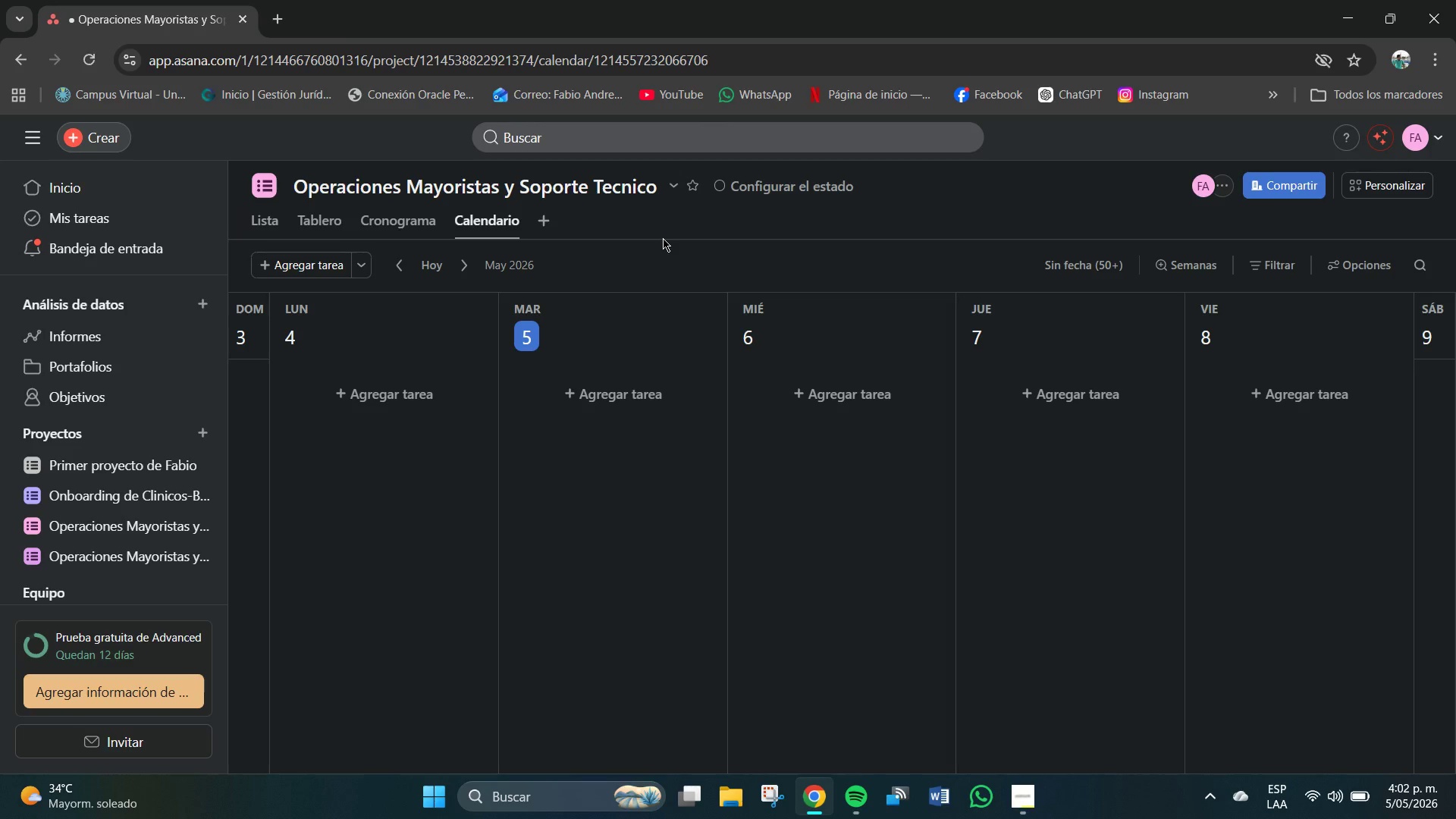 
left_click([1082, 274])
 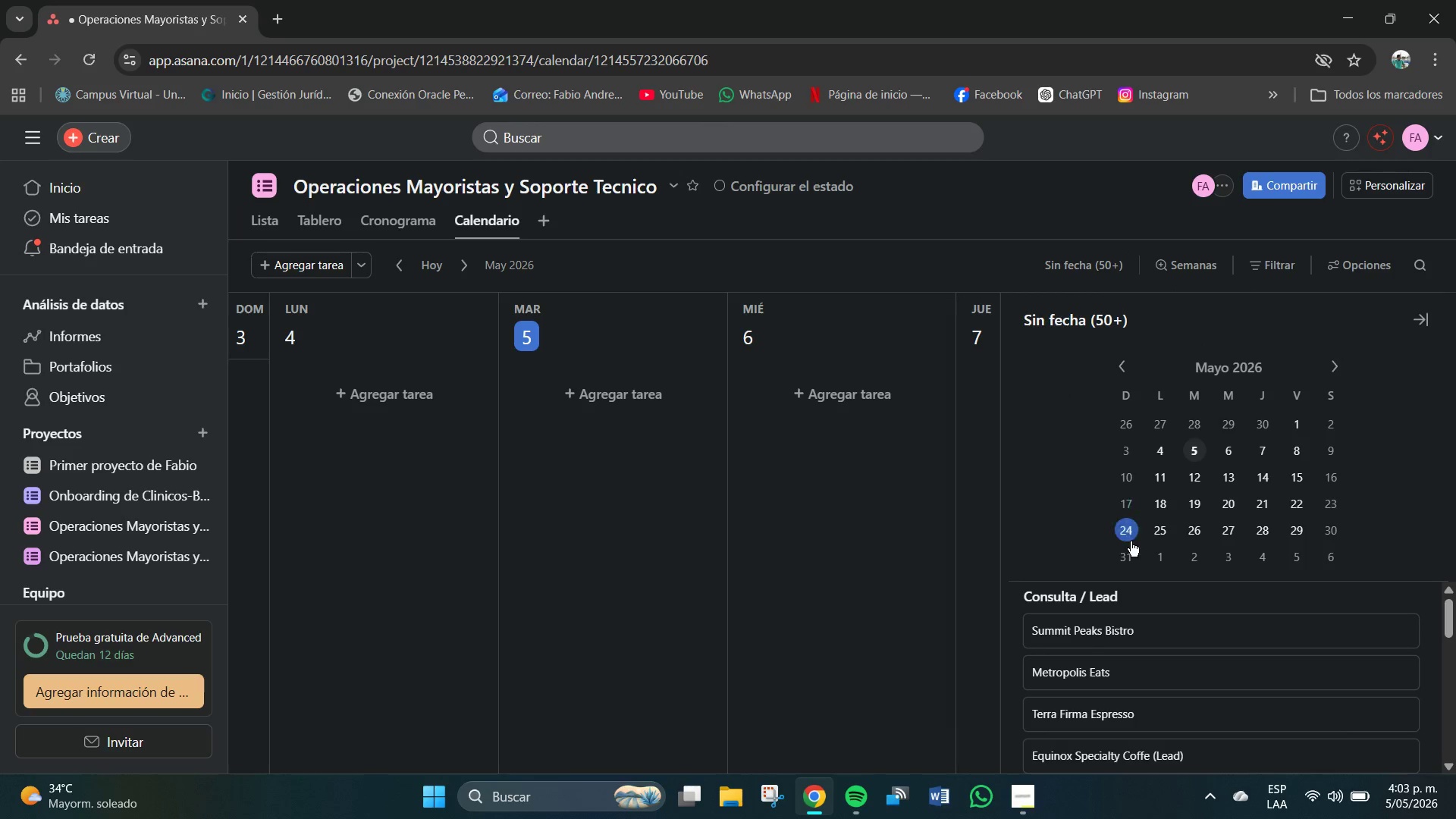 
scroll: coordinate [1136, 588], scroll_direction: down, amount: 2.0
 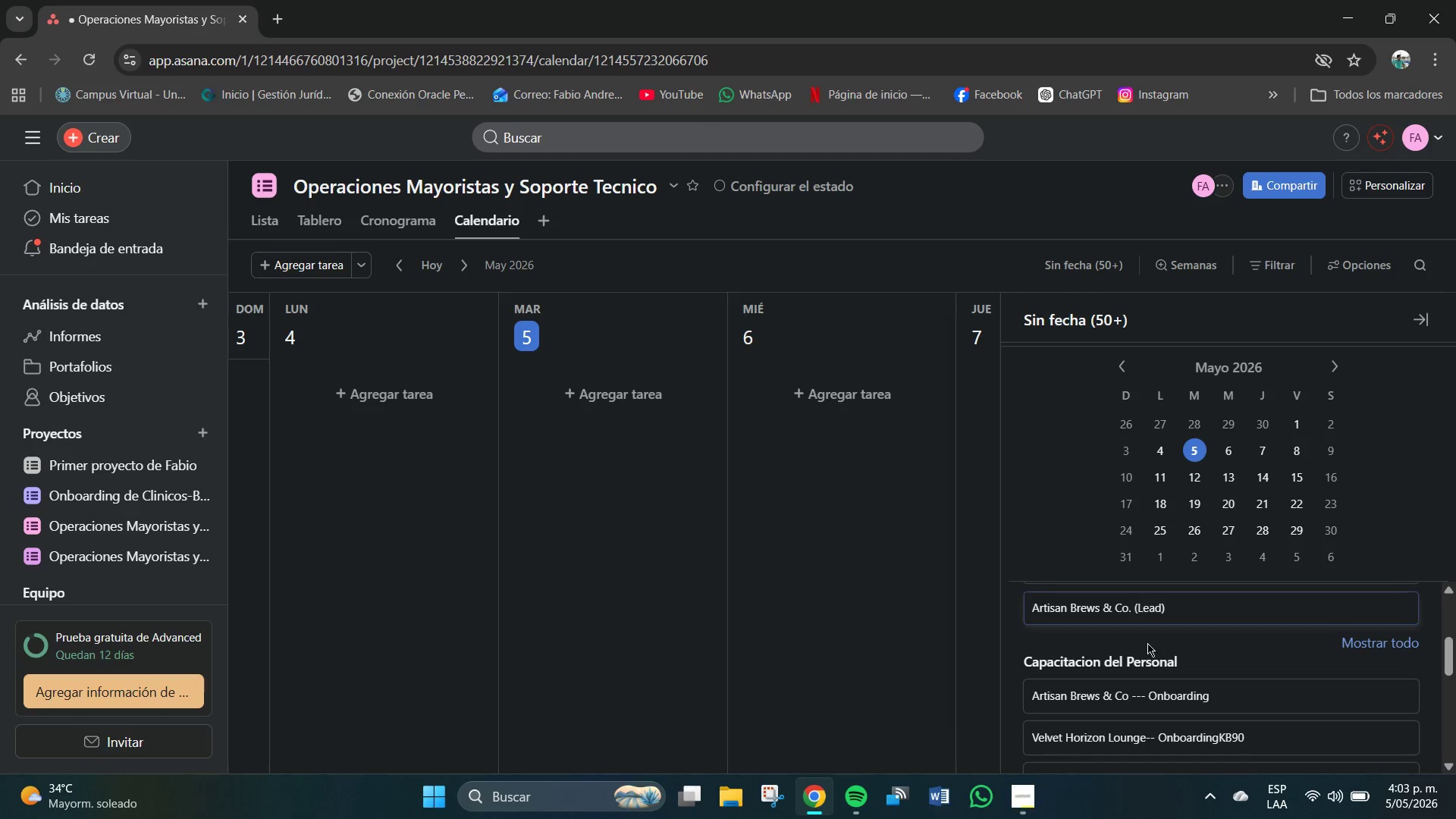 
scroll: coordinate [1156, 652], scroll_direction: up, amount: 3.0
 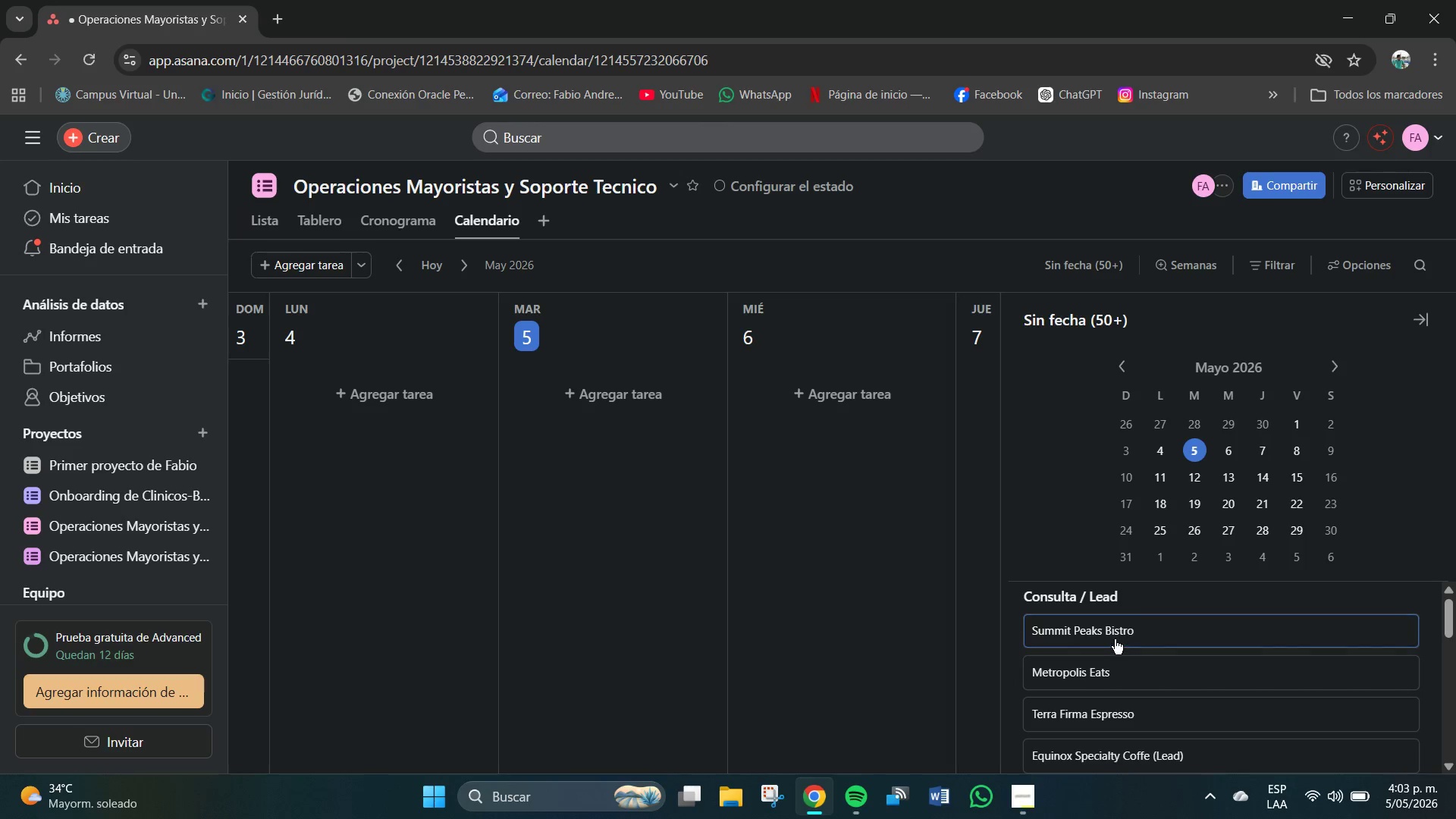 
scroll: coordinate [1117, 679], scroll_direction: down, amount: 11.0
 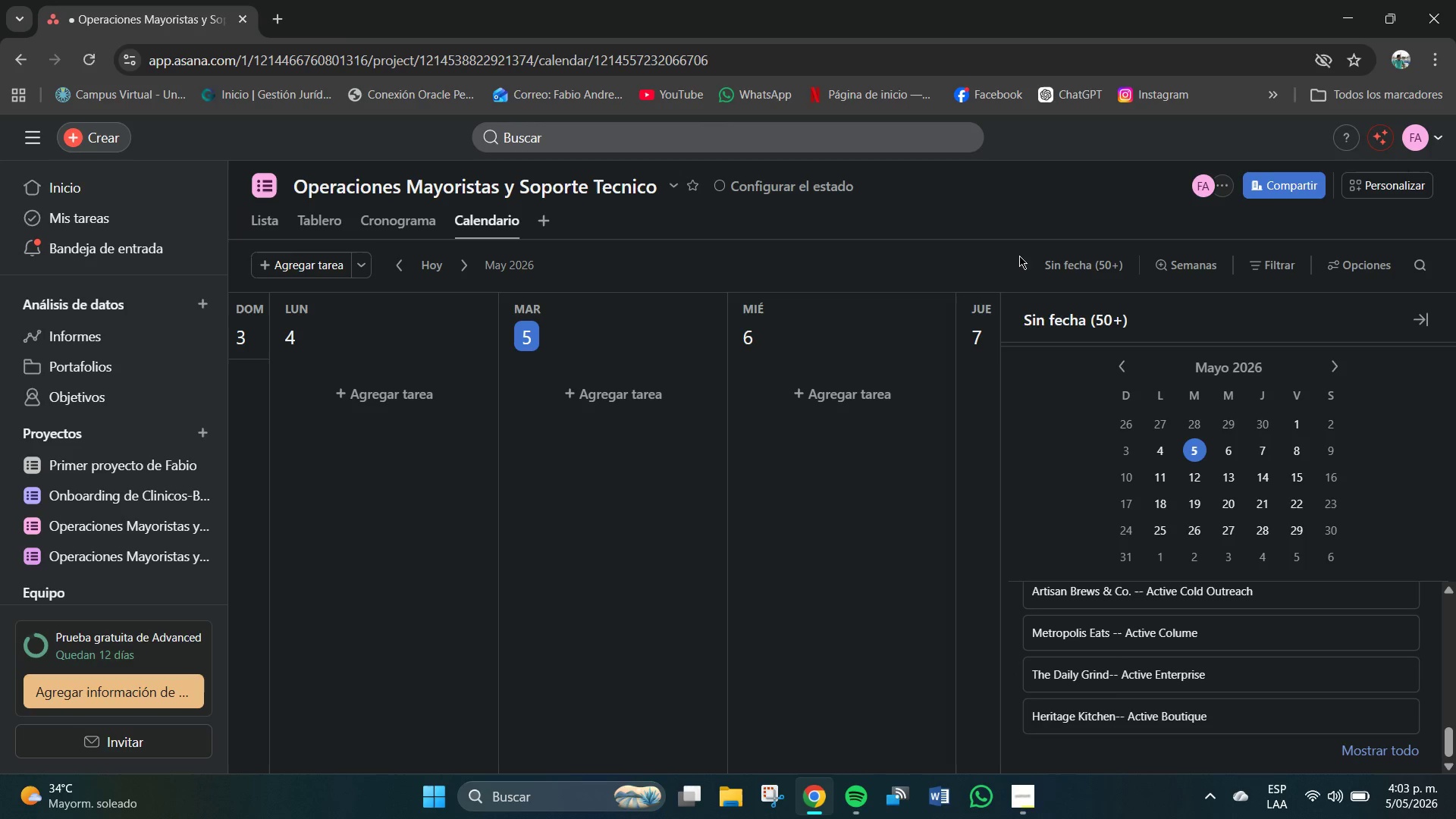 
left_click([999, 269])
 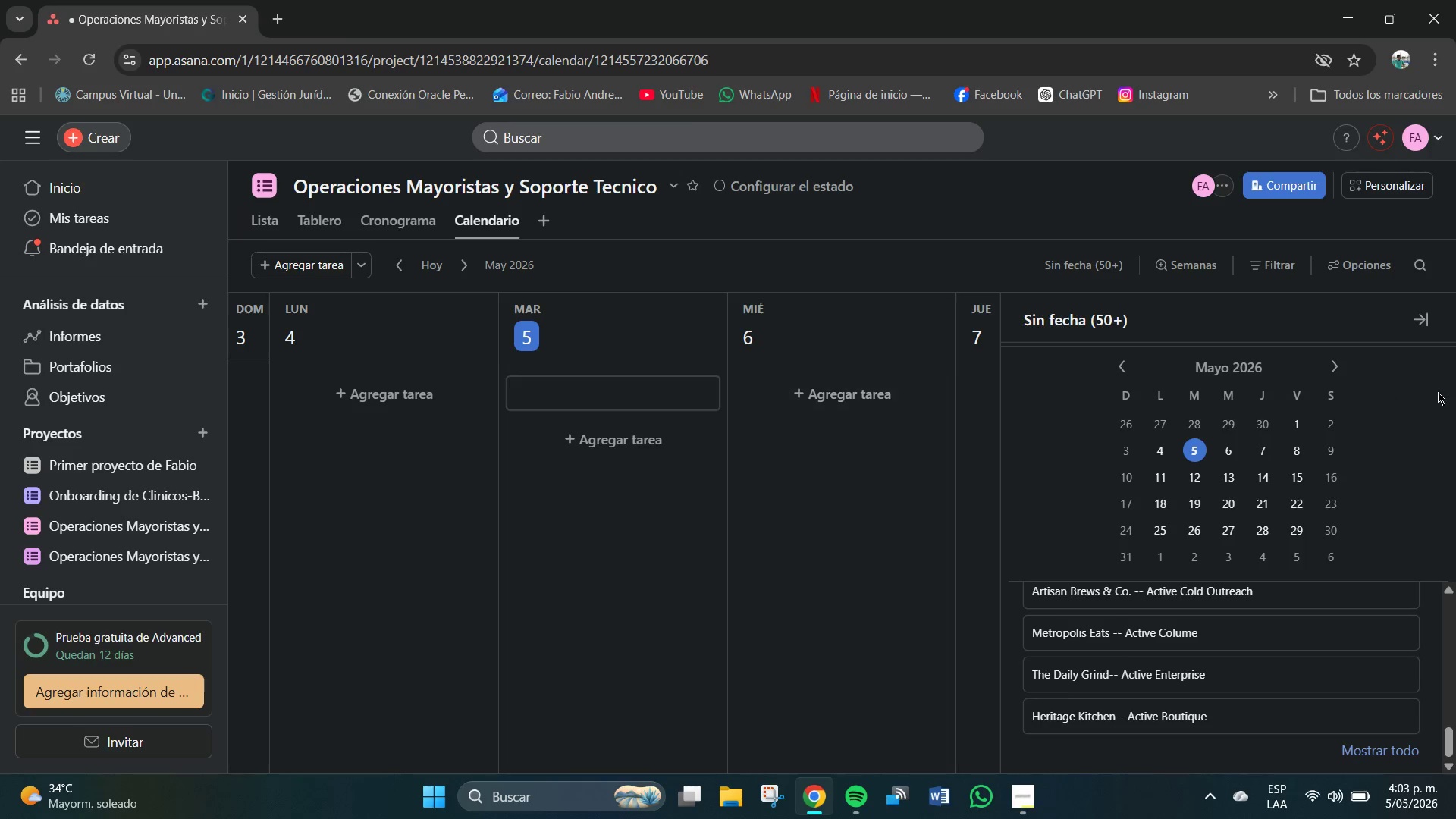 
left_click([1426, 325])
 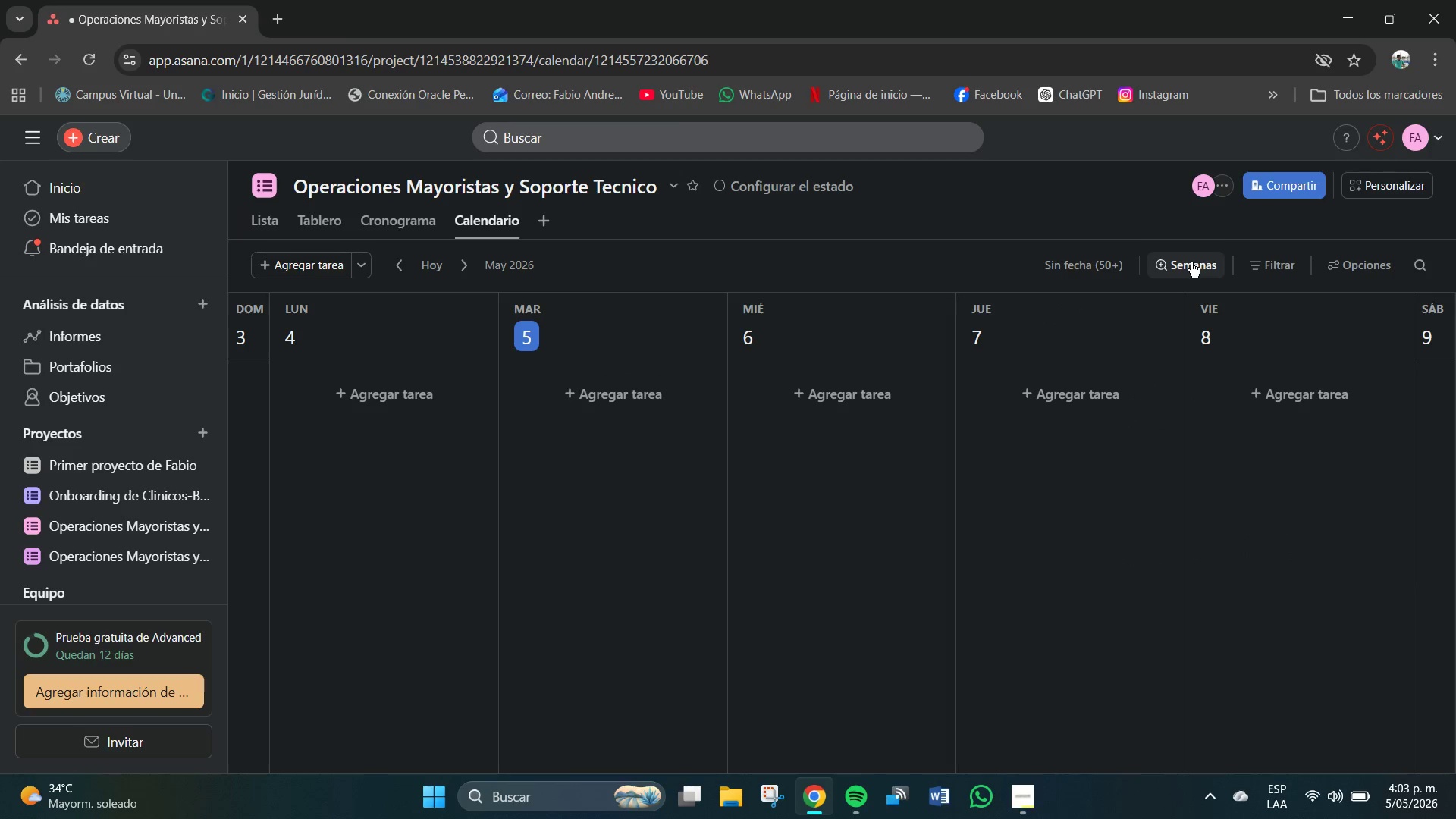 
left_click([1253, 268])
 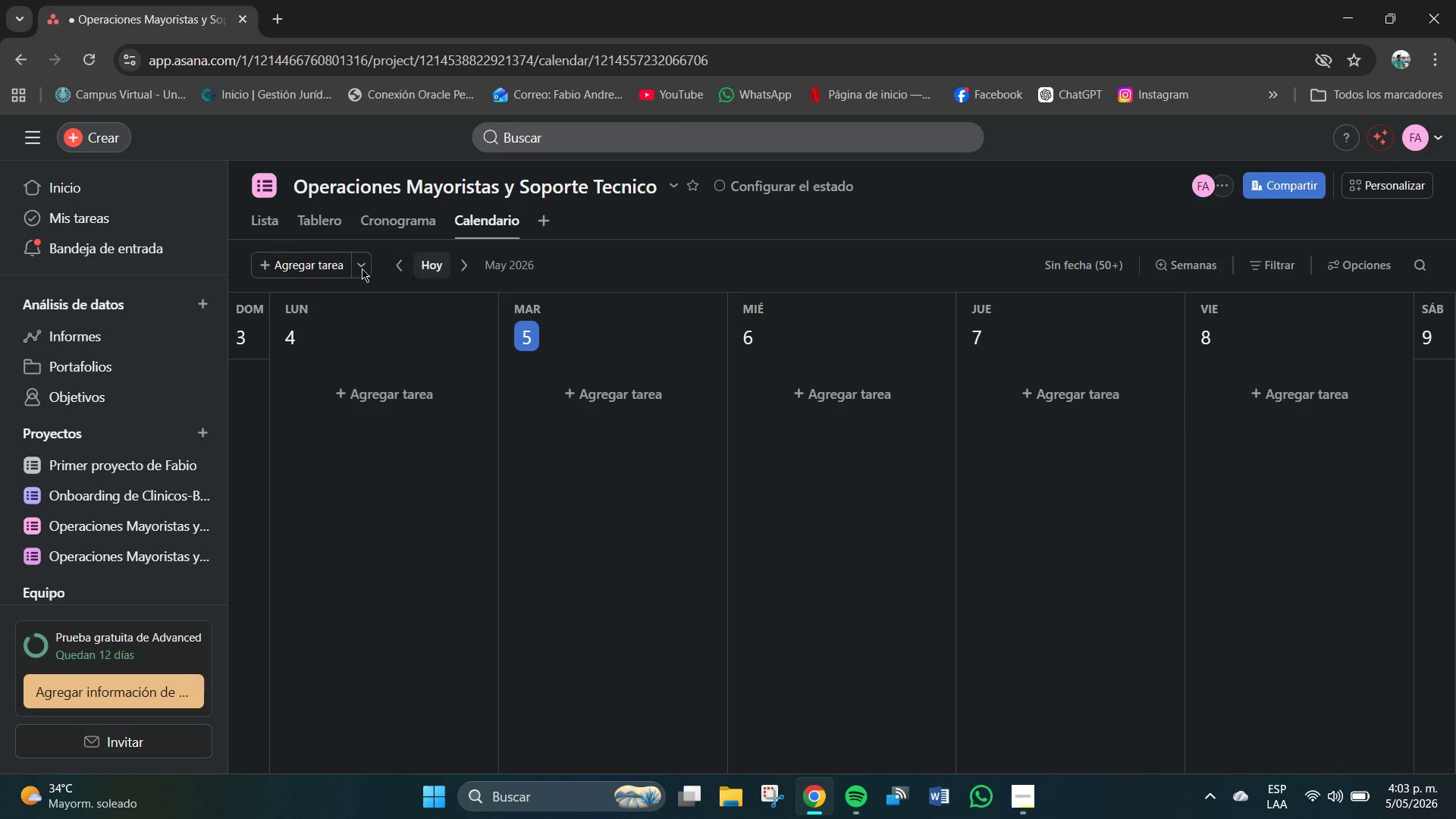 
wait(6.84)
 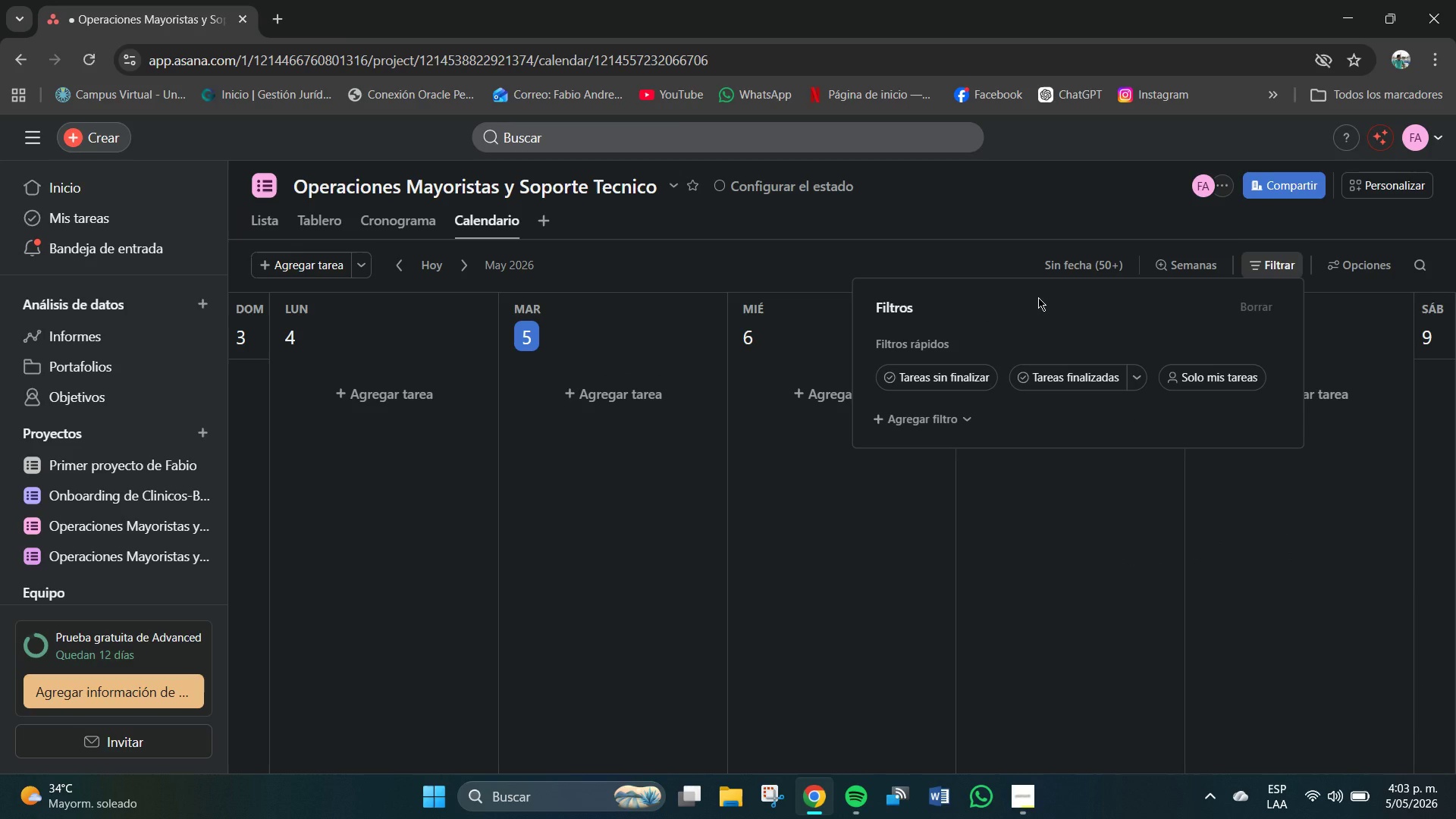 
left_click([598, 520])
 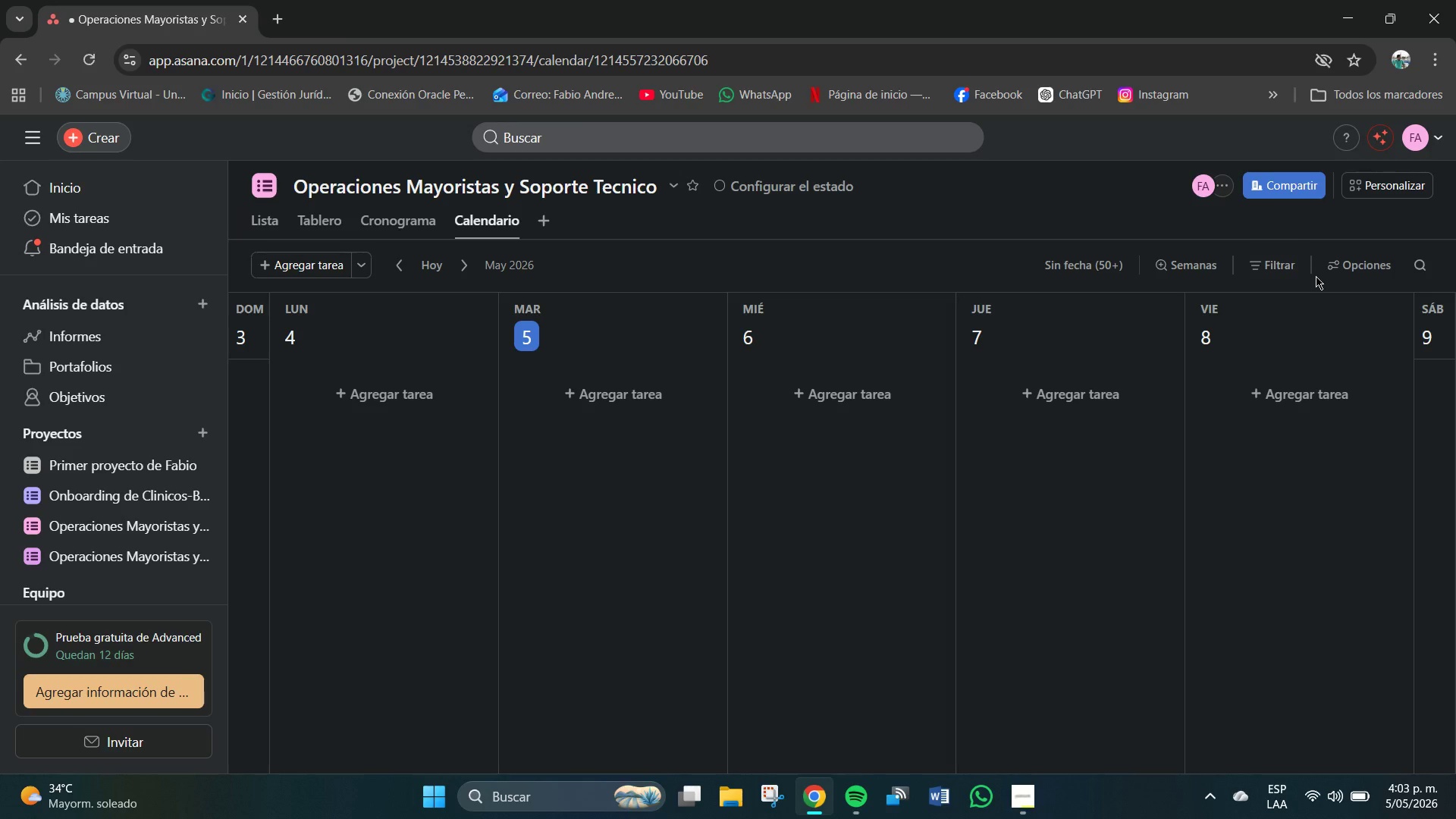 
left_click([1279, 261])
 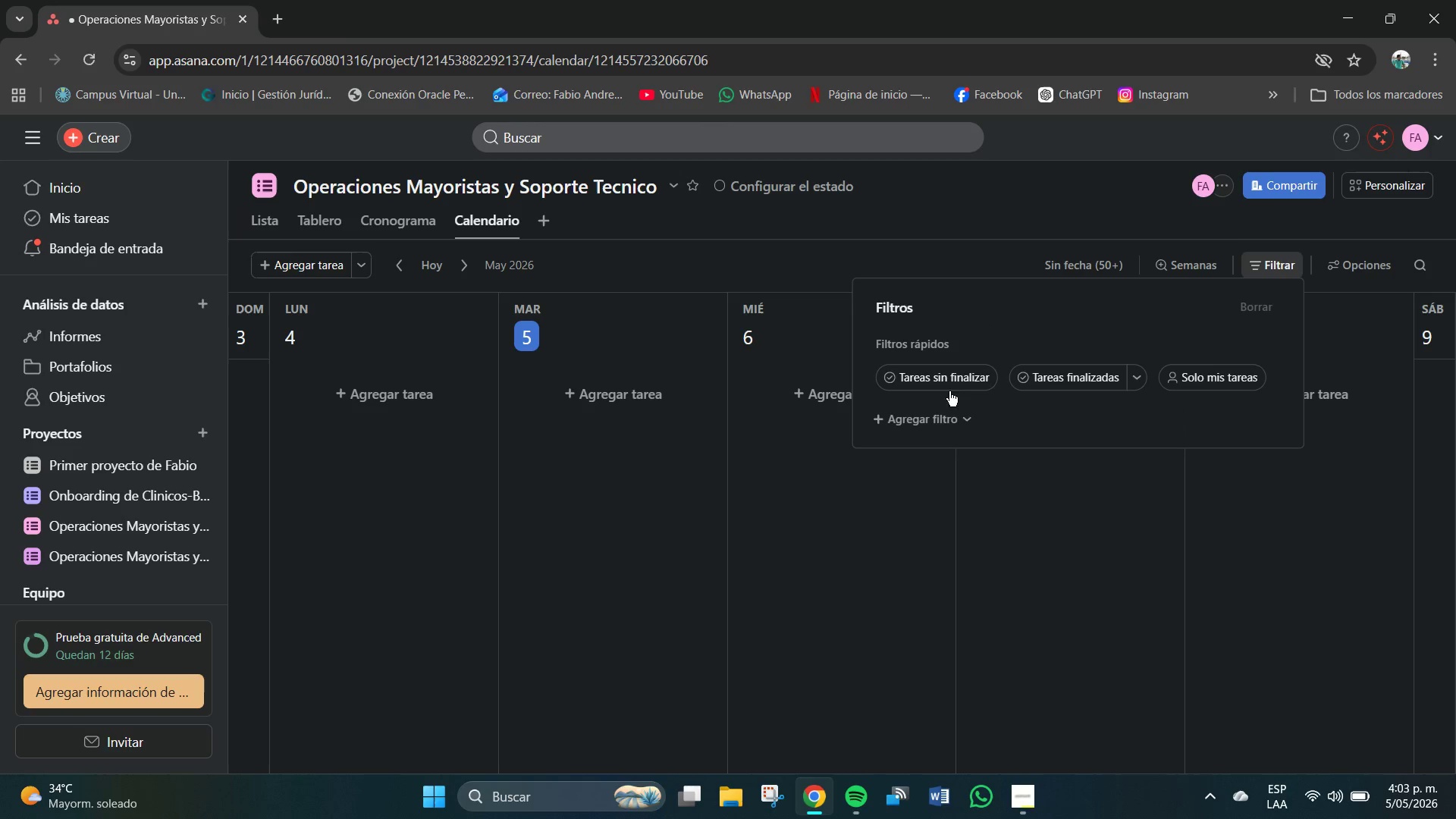 
left_click([939, 416])
 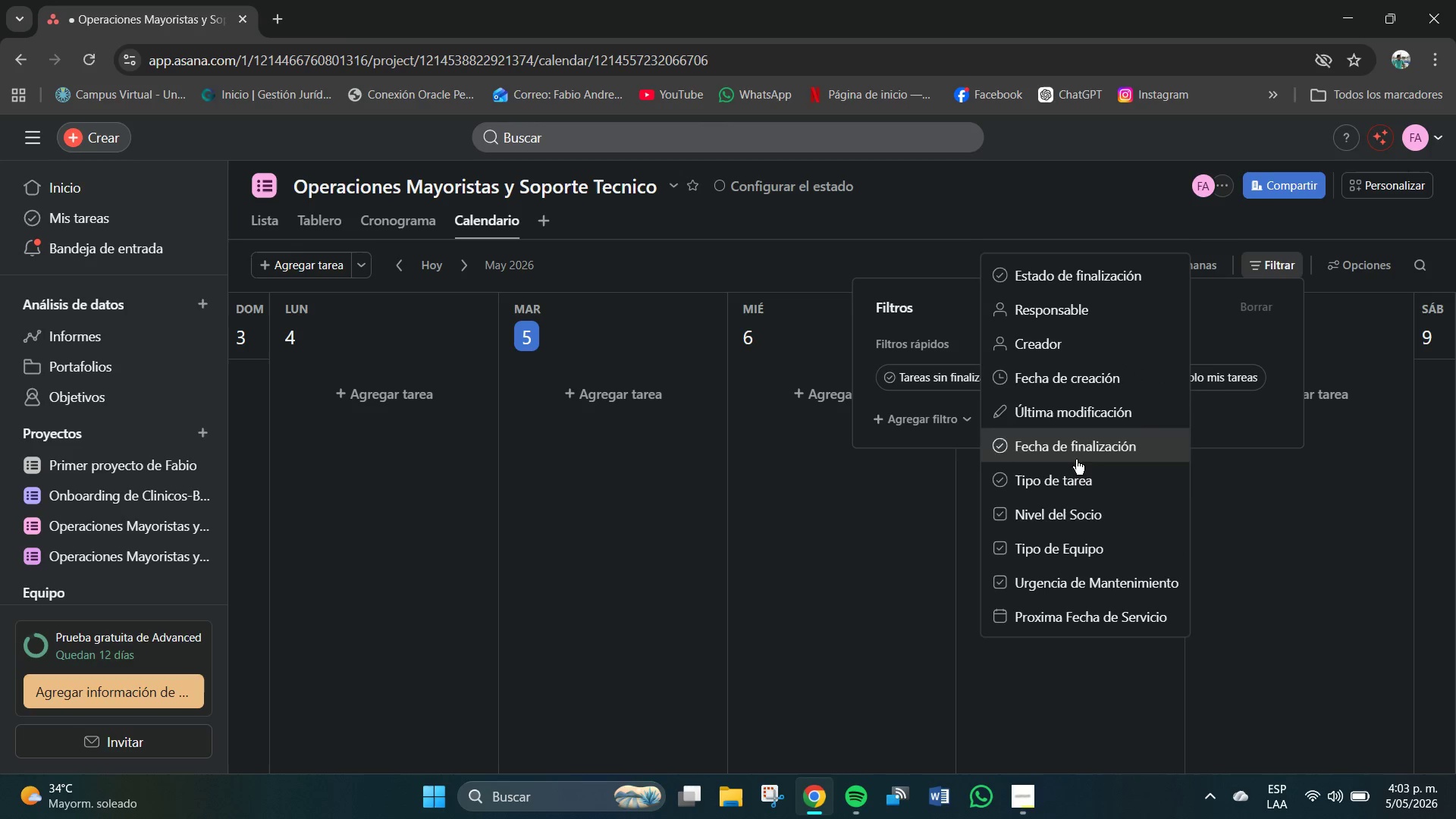 
wait(6.25)
 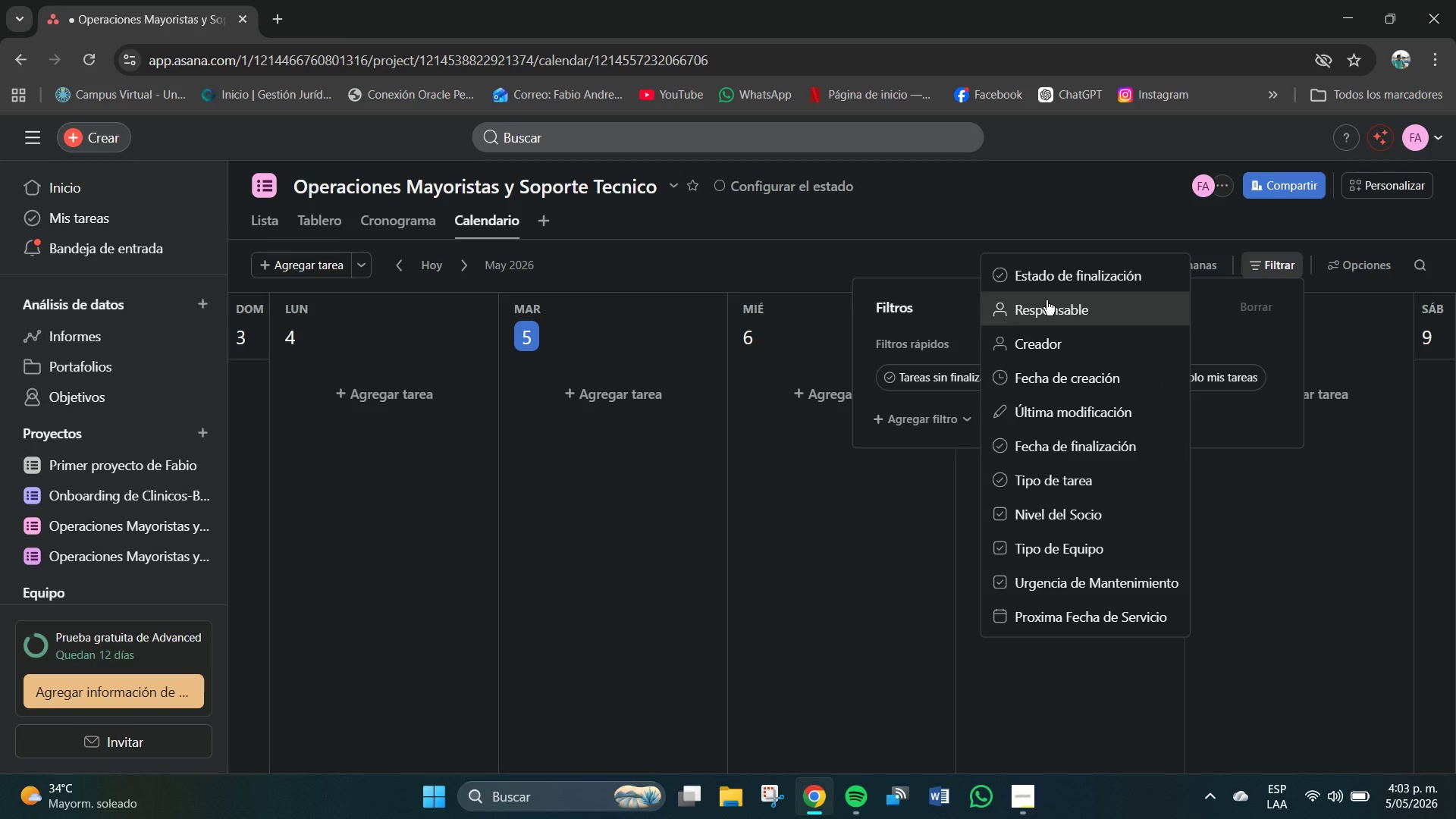 
left_click([1067, 620])
 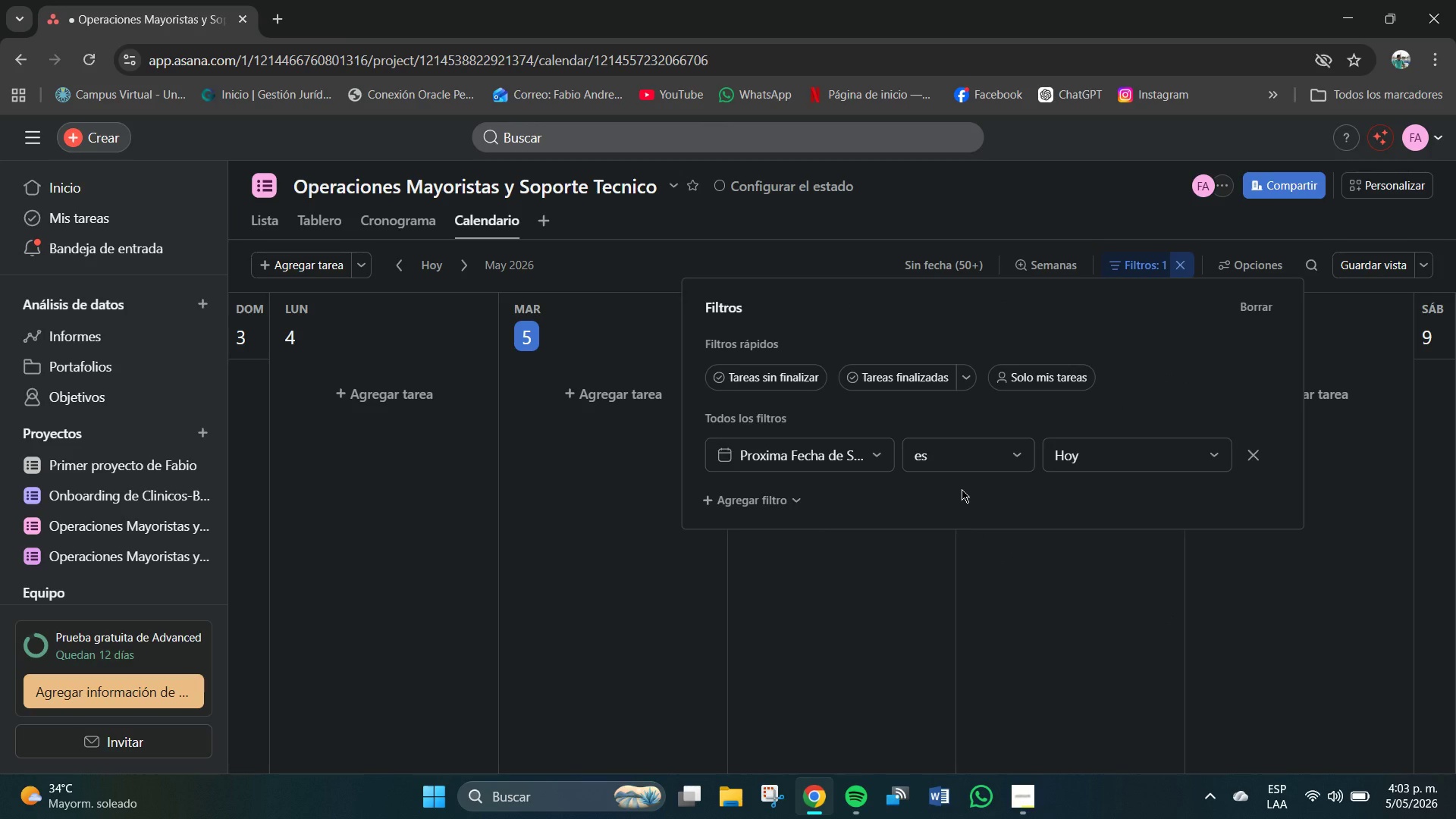 
wait(11.23)
 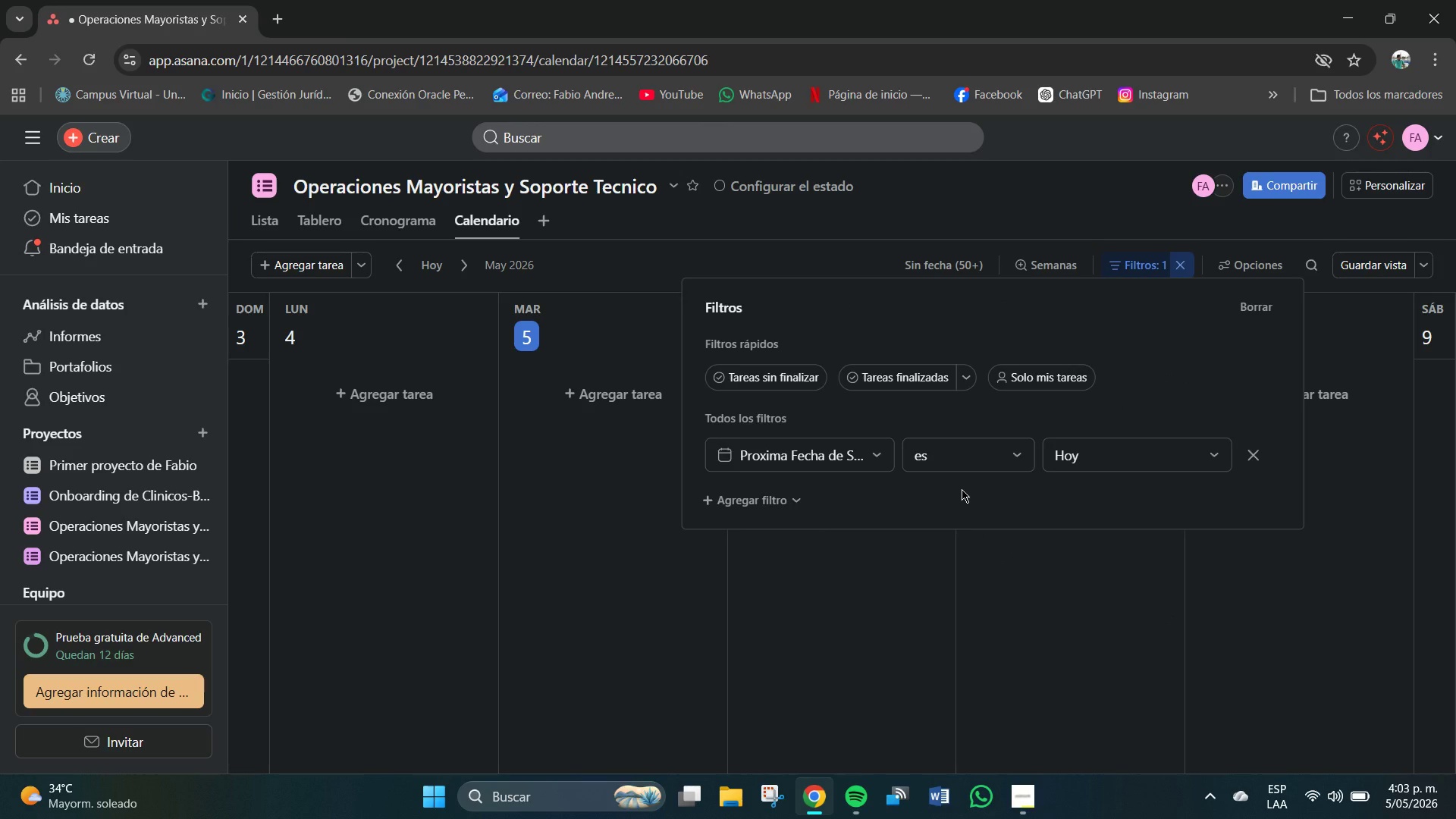 
left_click([1067, 464])
 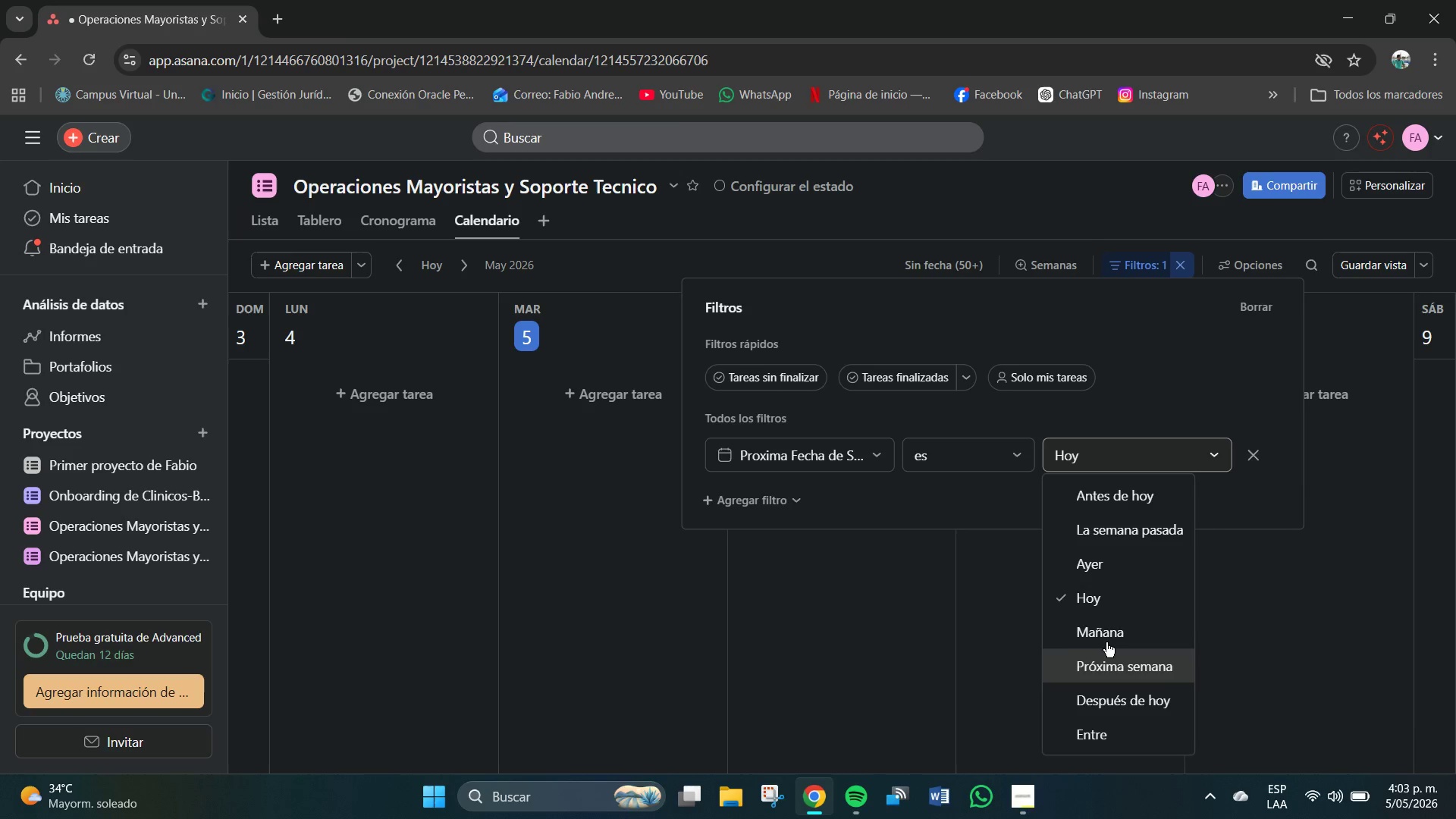 
left_click([1003, 488])
 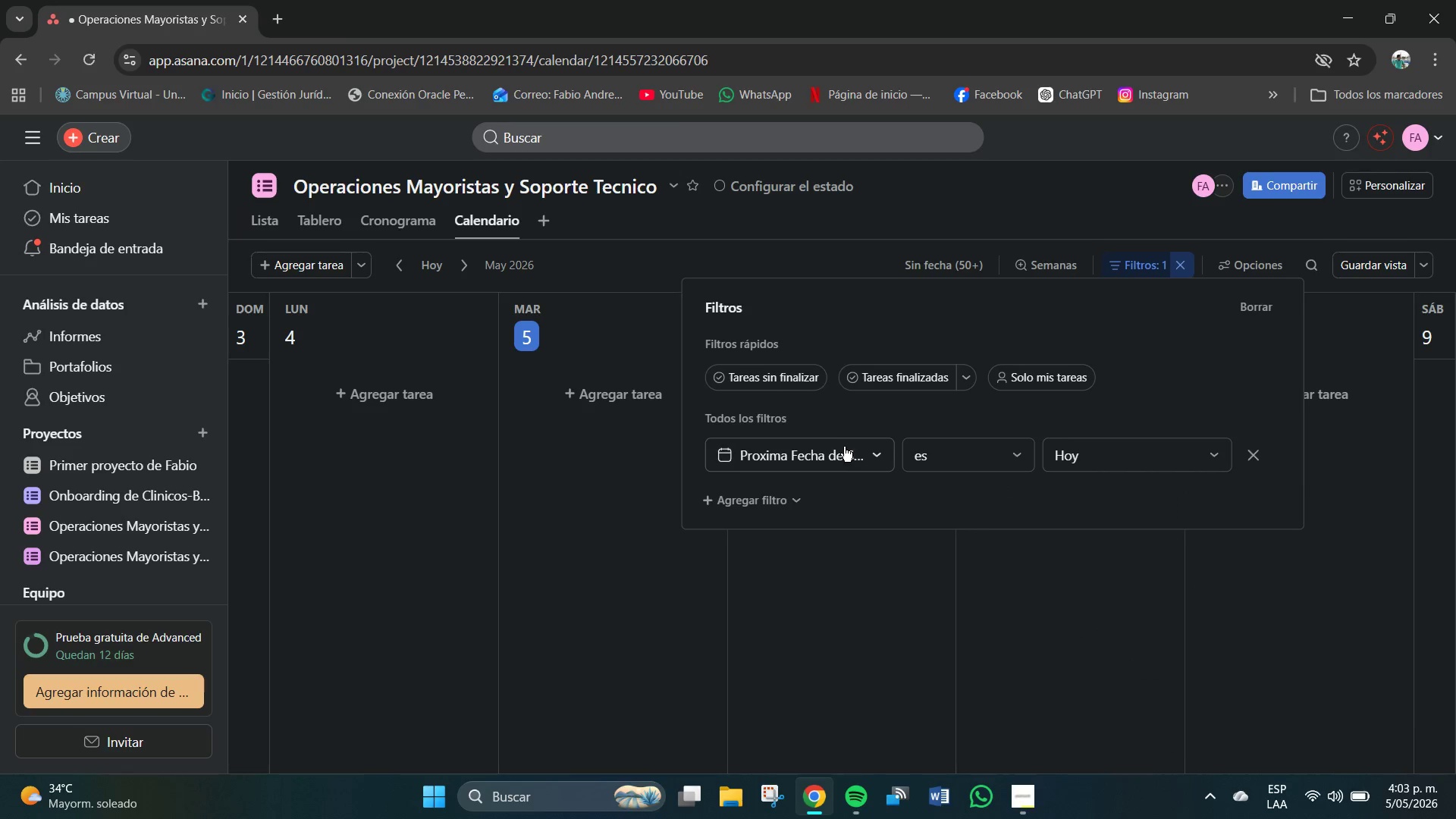 
mouse_move([879, 452])
 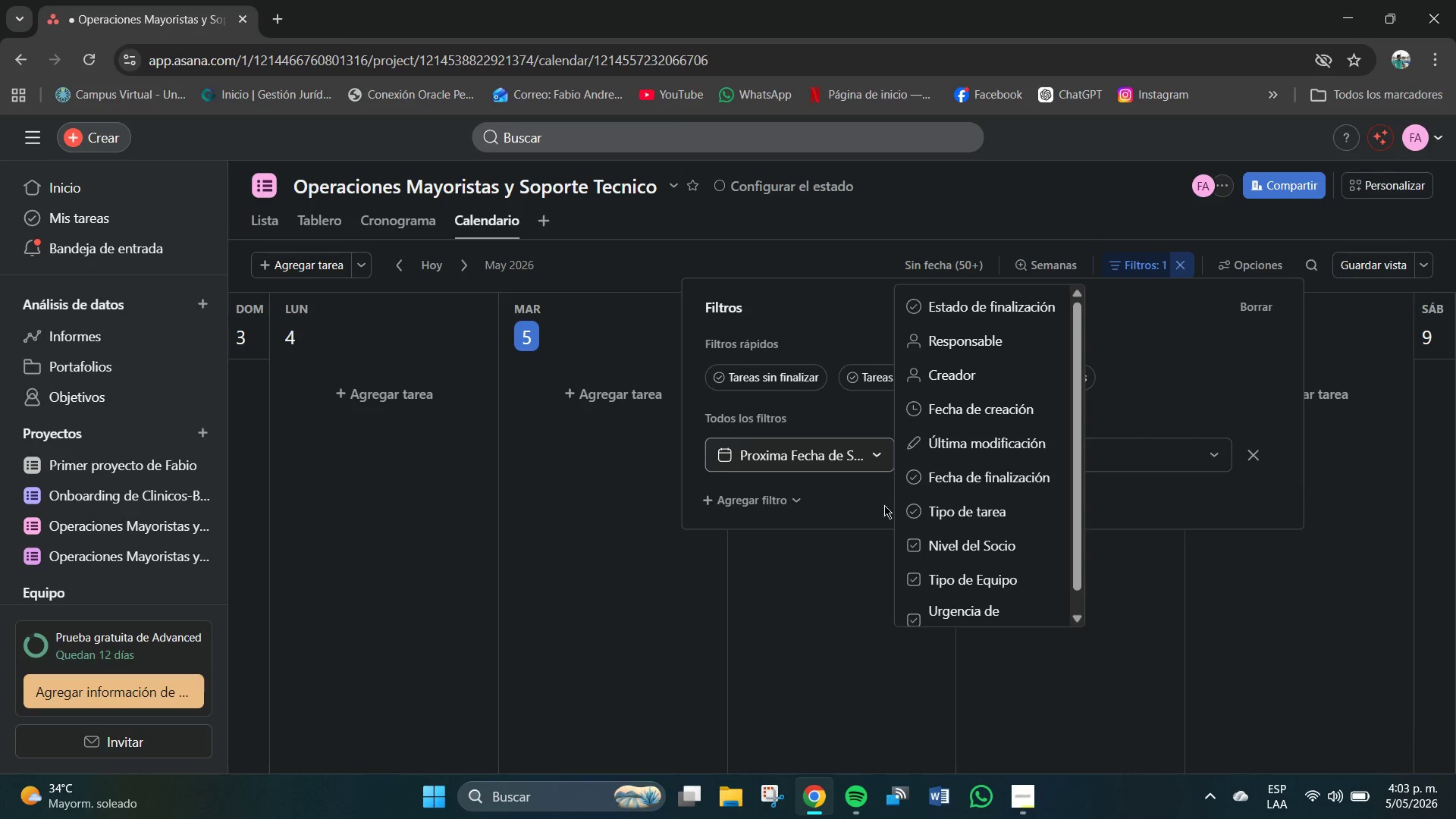 
scroll: coordinate [1007, 498], scroll_direction: down, amount: 4.0
 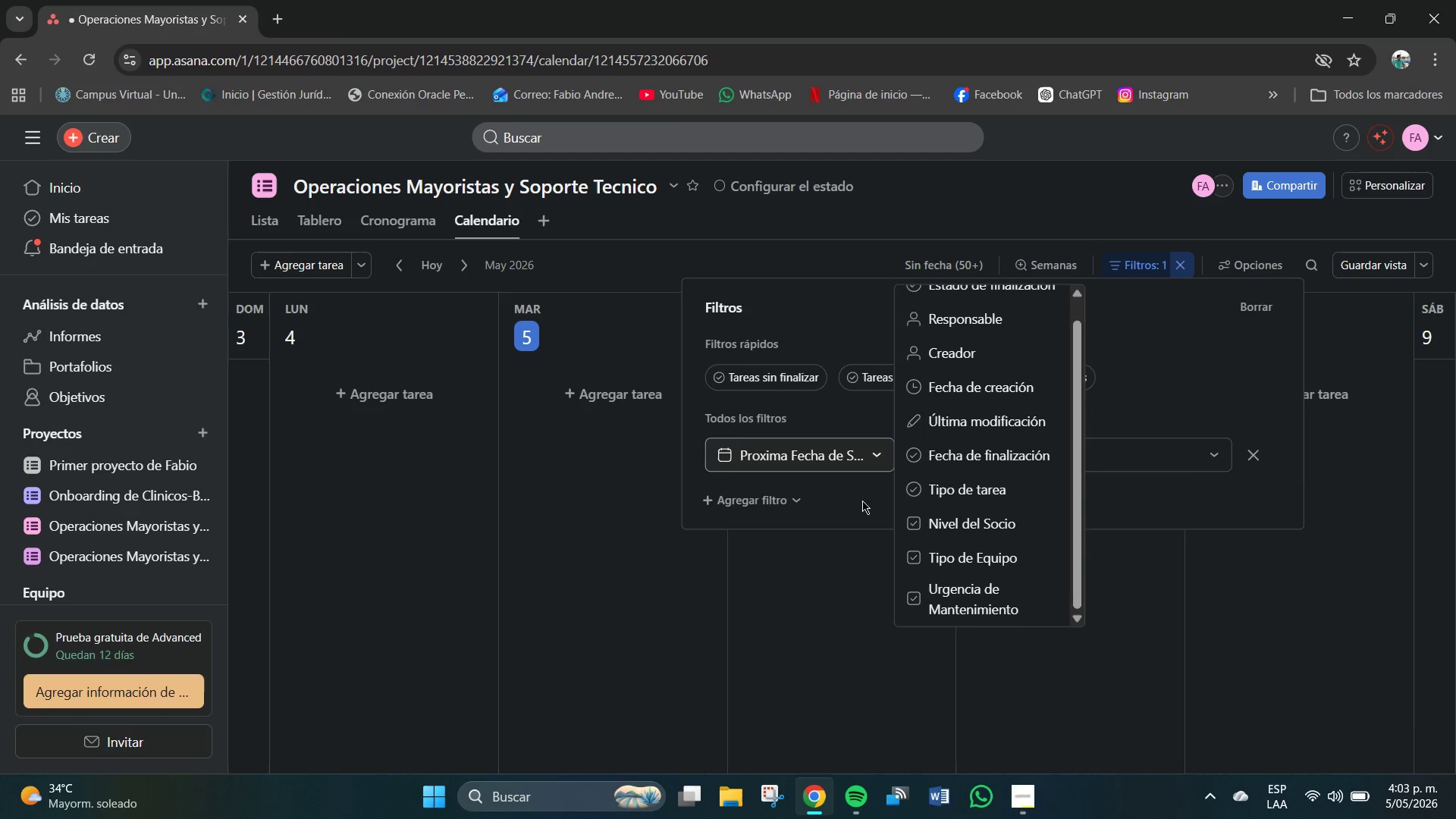 
scroll: coordinate [948, 480], scroll_direction: up, amount: 1.0
 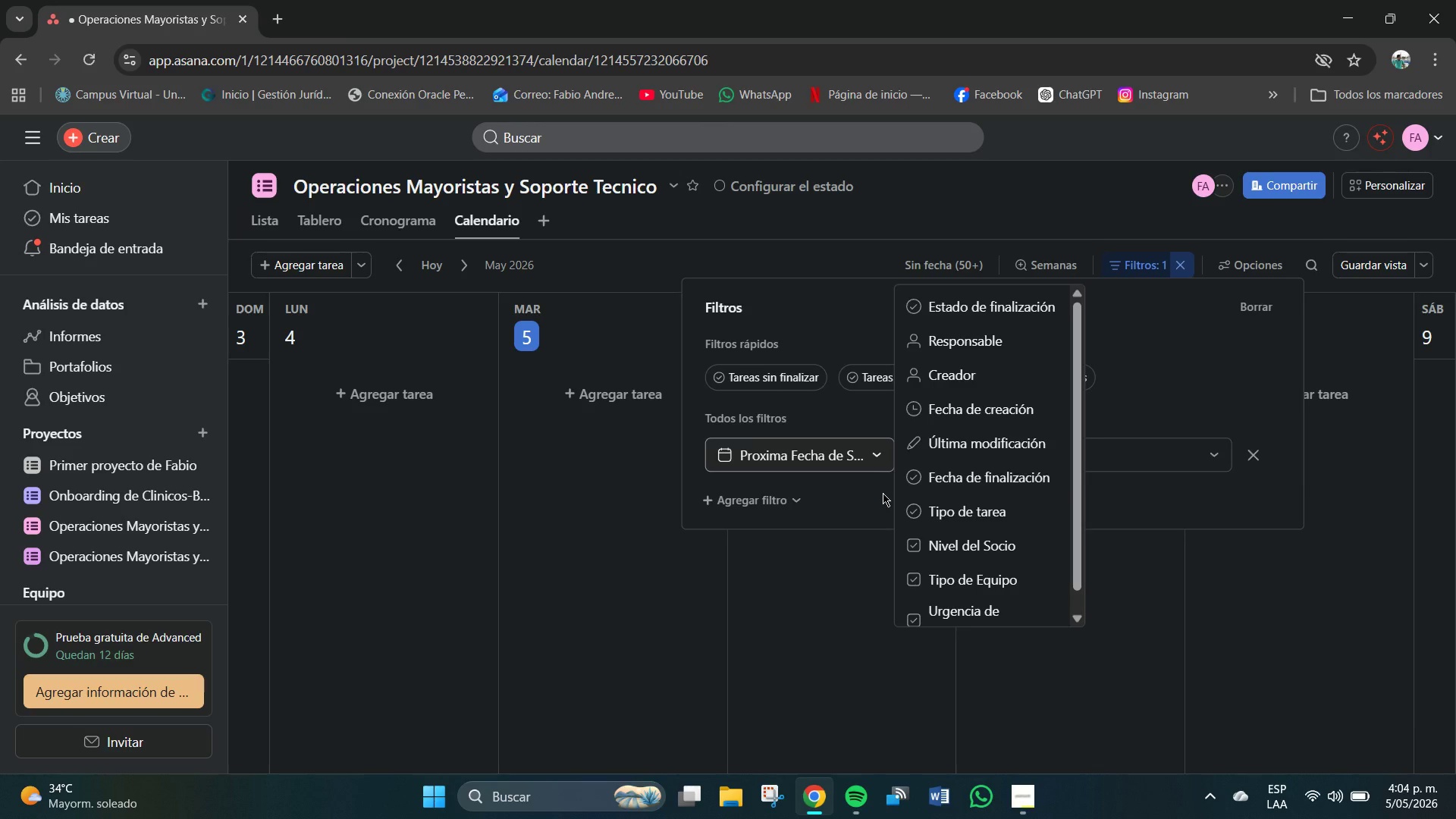 
wait(9.7)
 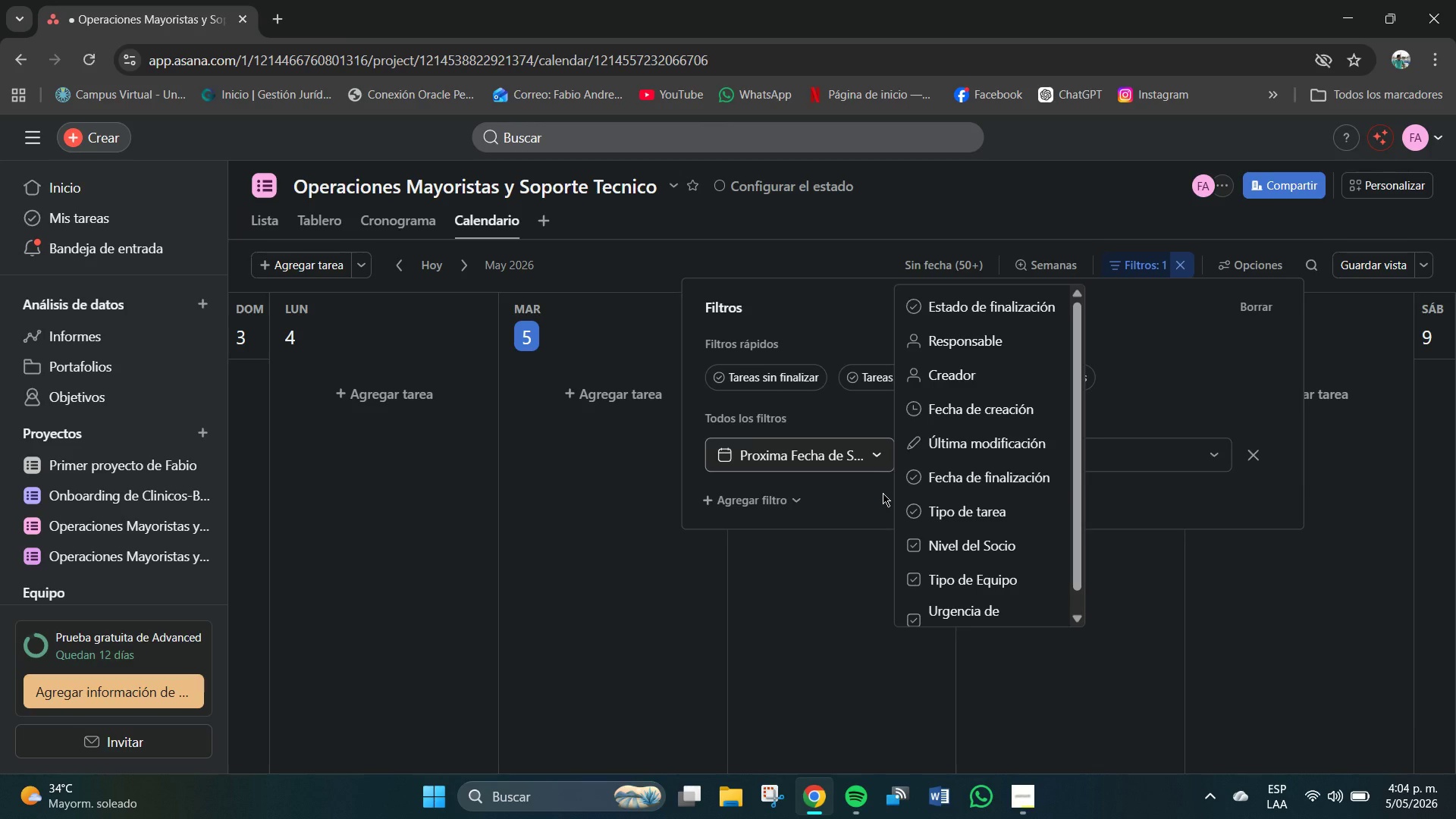 
left_click([1015, 466])
 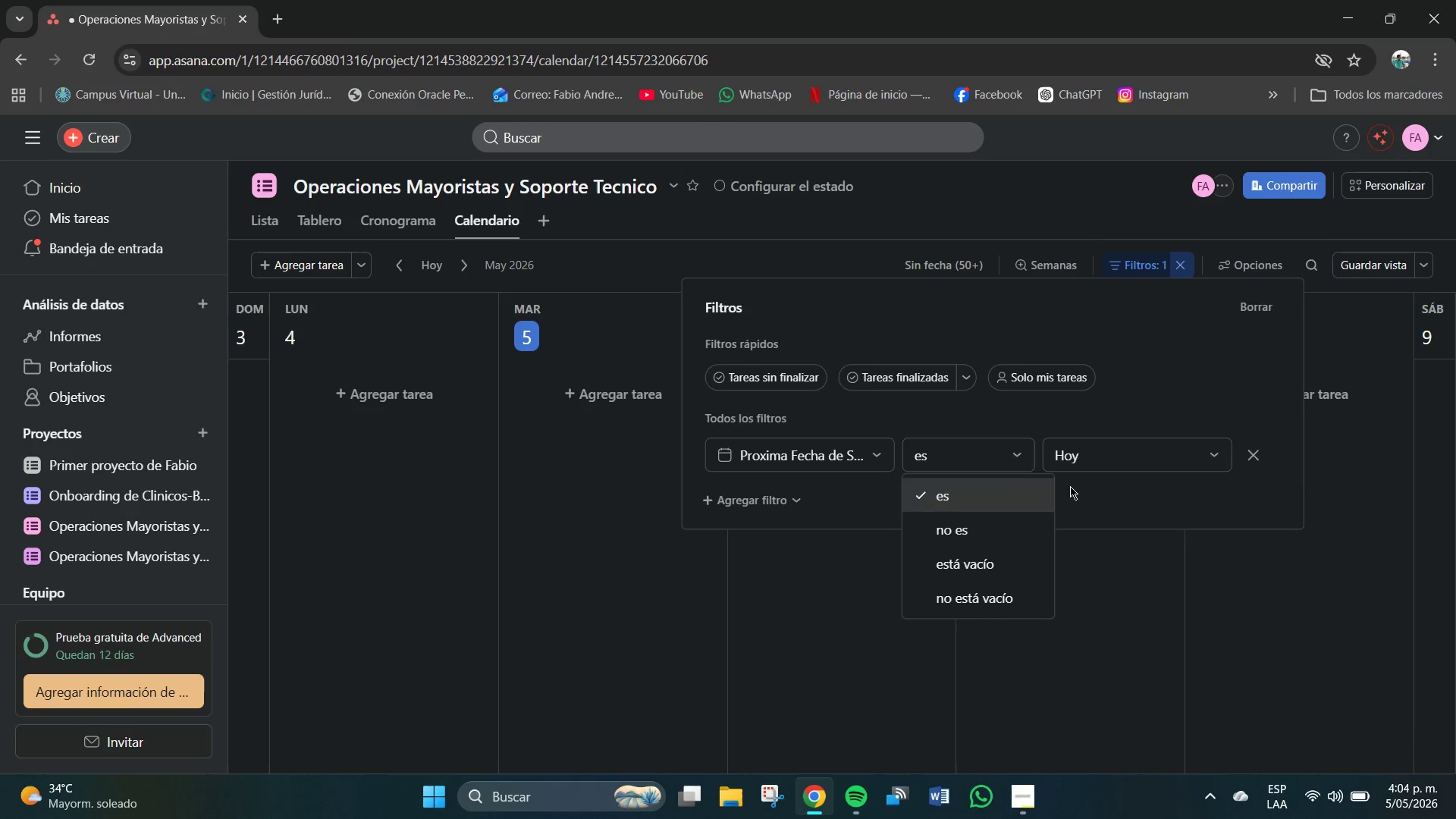 
double_click([1106, 446])
 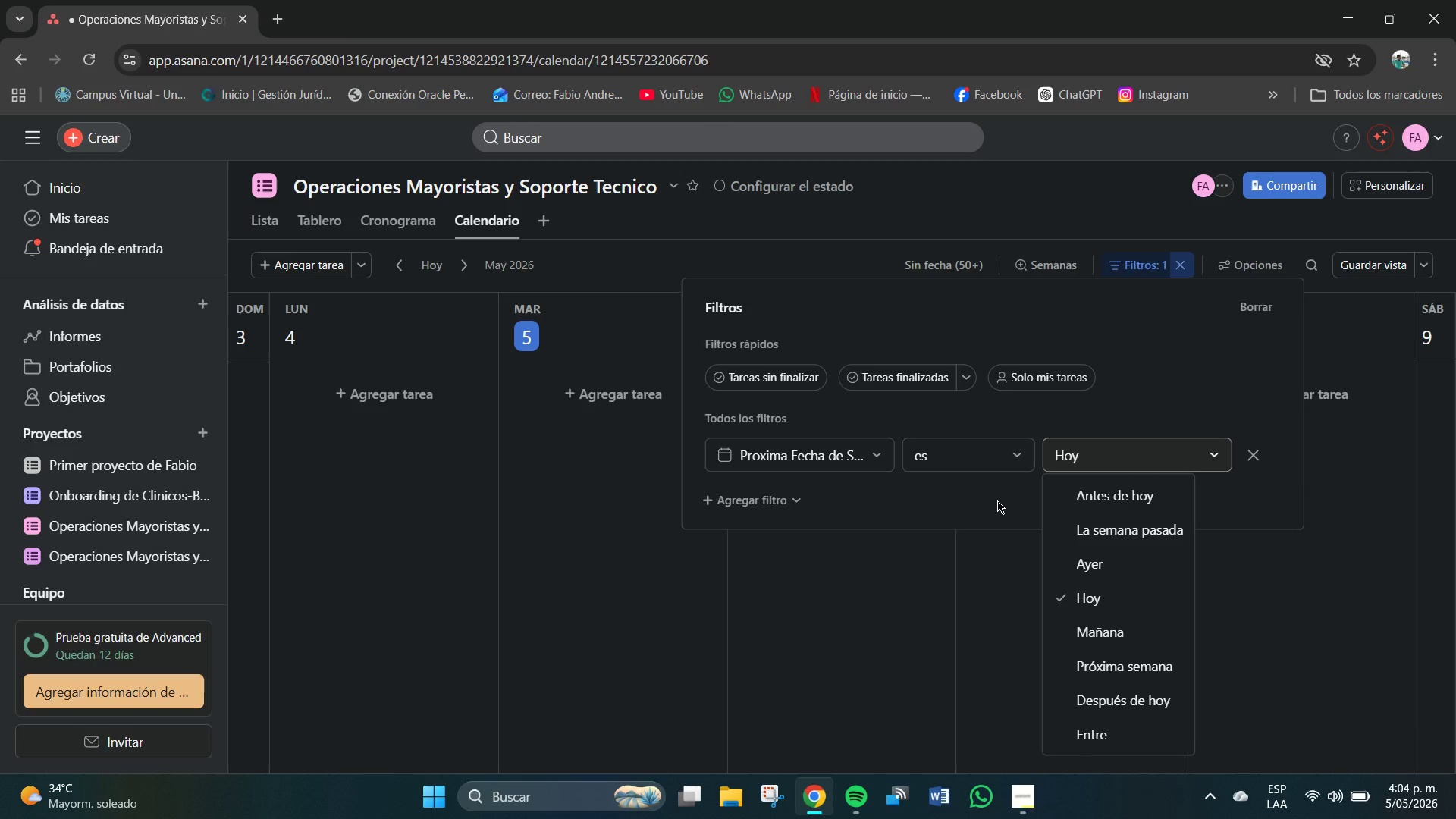 
wait(7.22)
 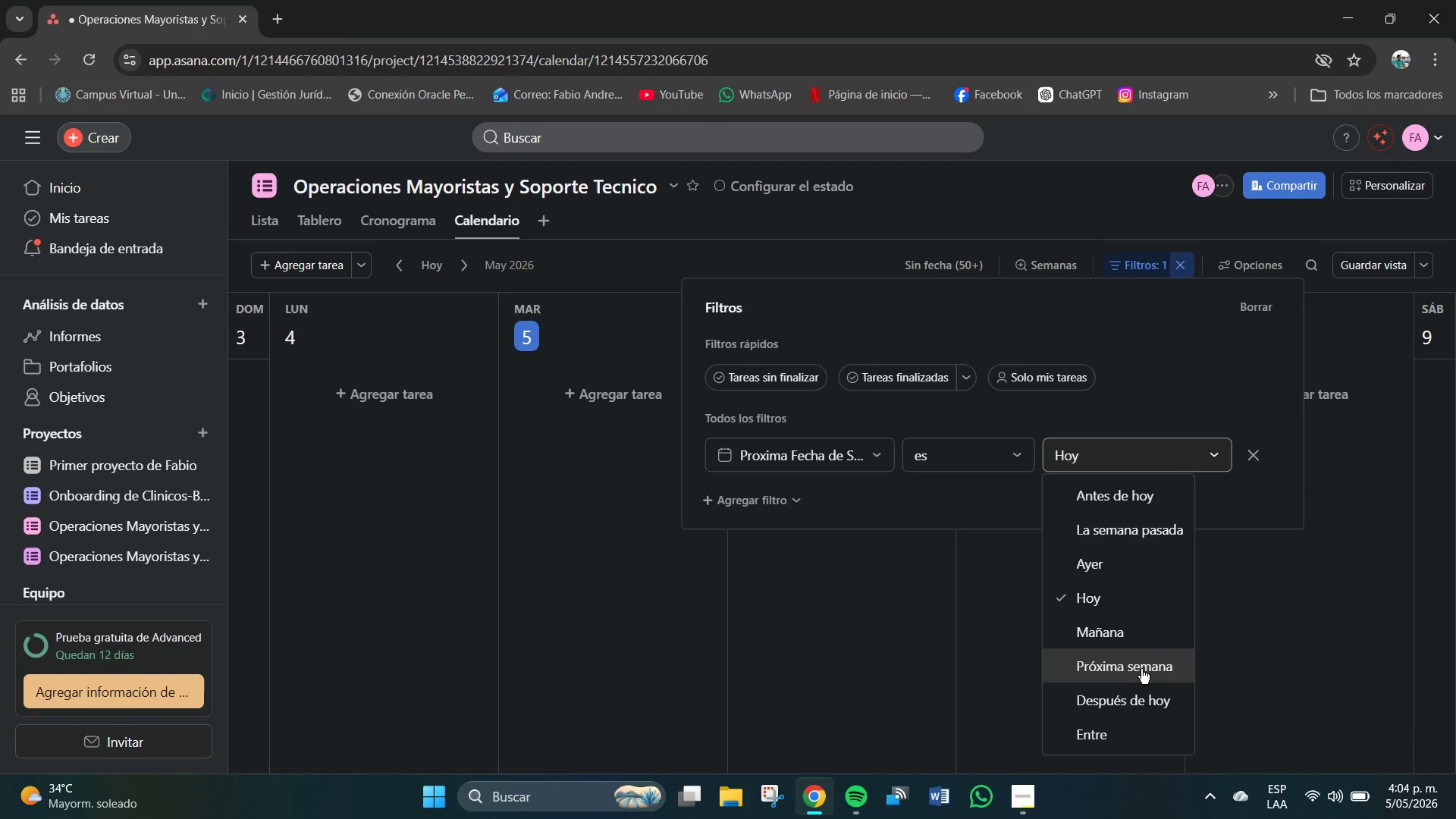 
left_click([974, 500])
 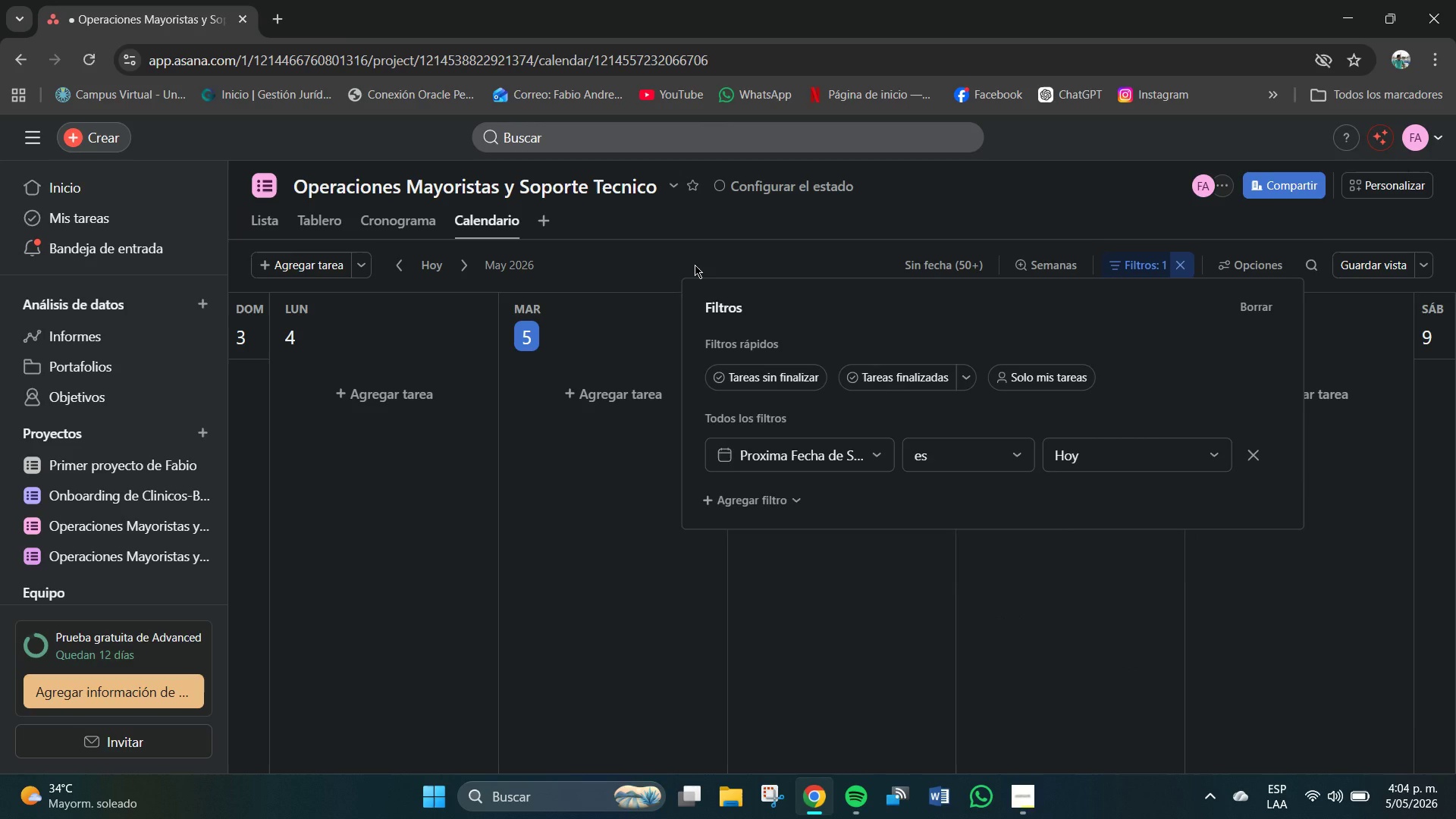 
left_click([695, 265])
 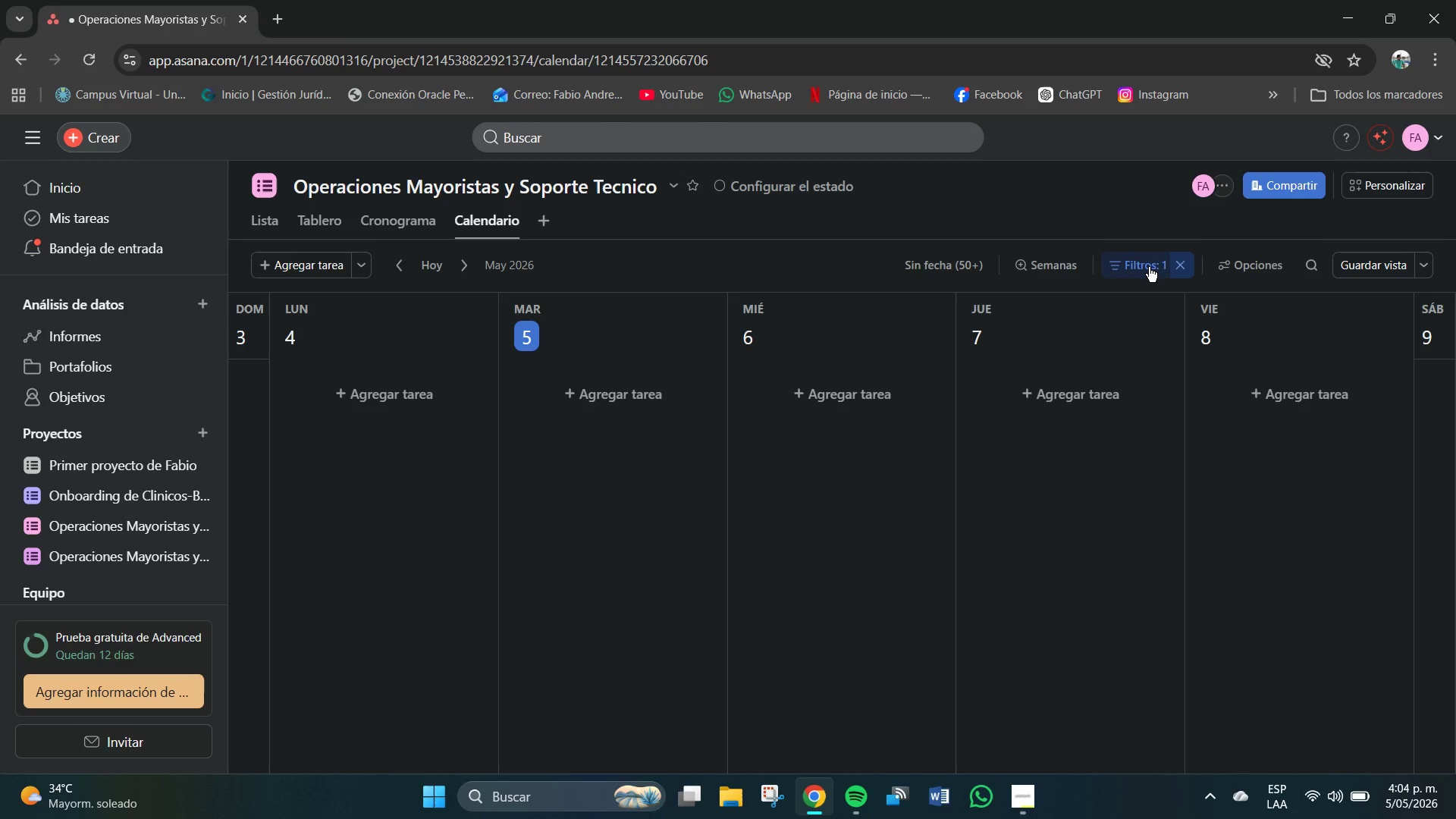 
left_click([1148, 267])
 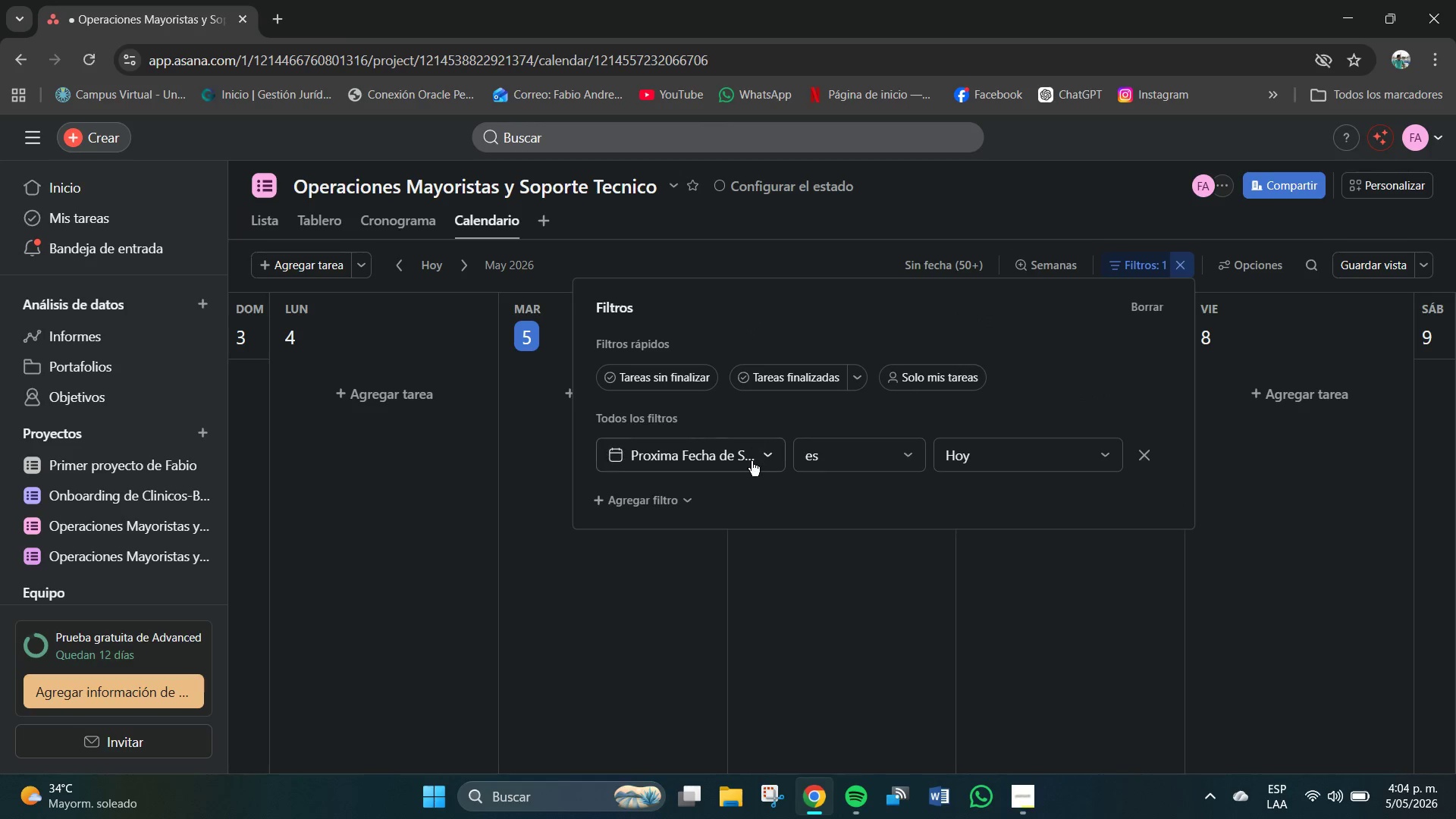 
left_click([752, 454])
 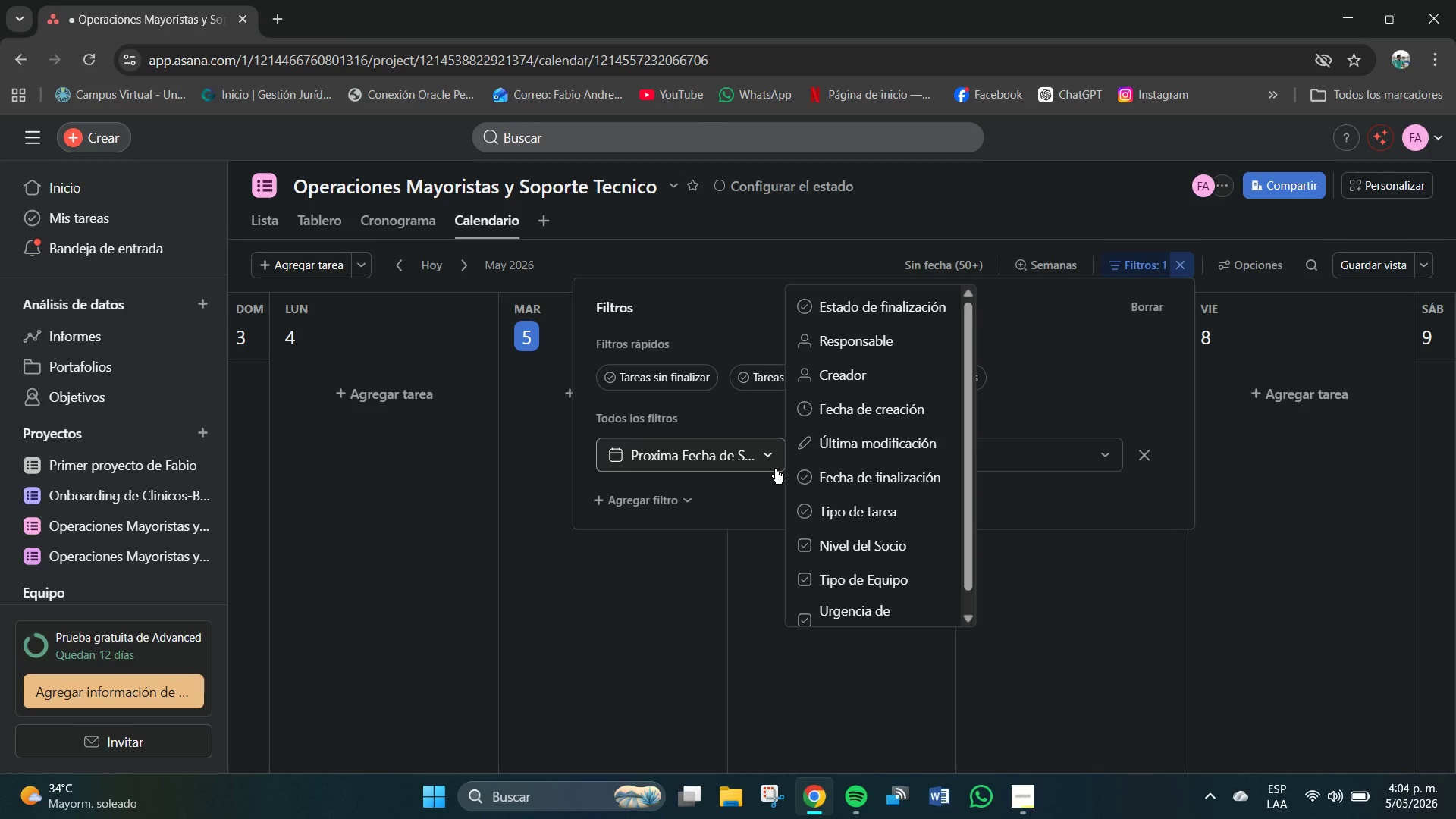 
wait(12.89)
 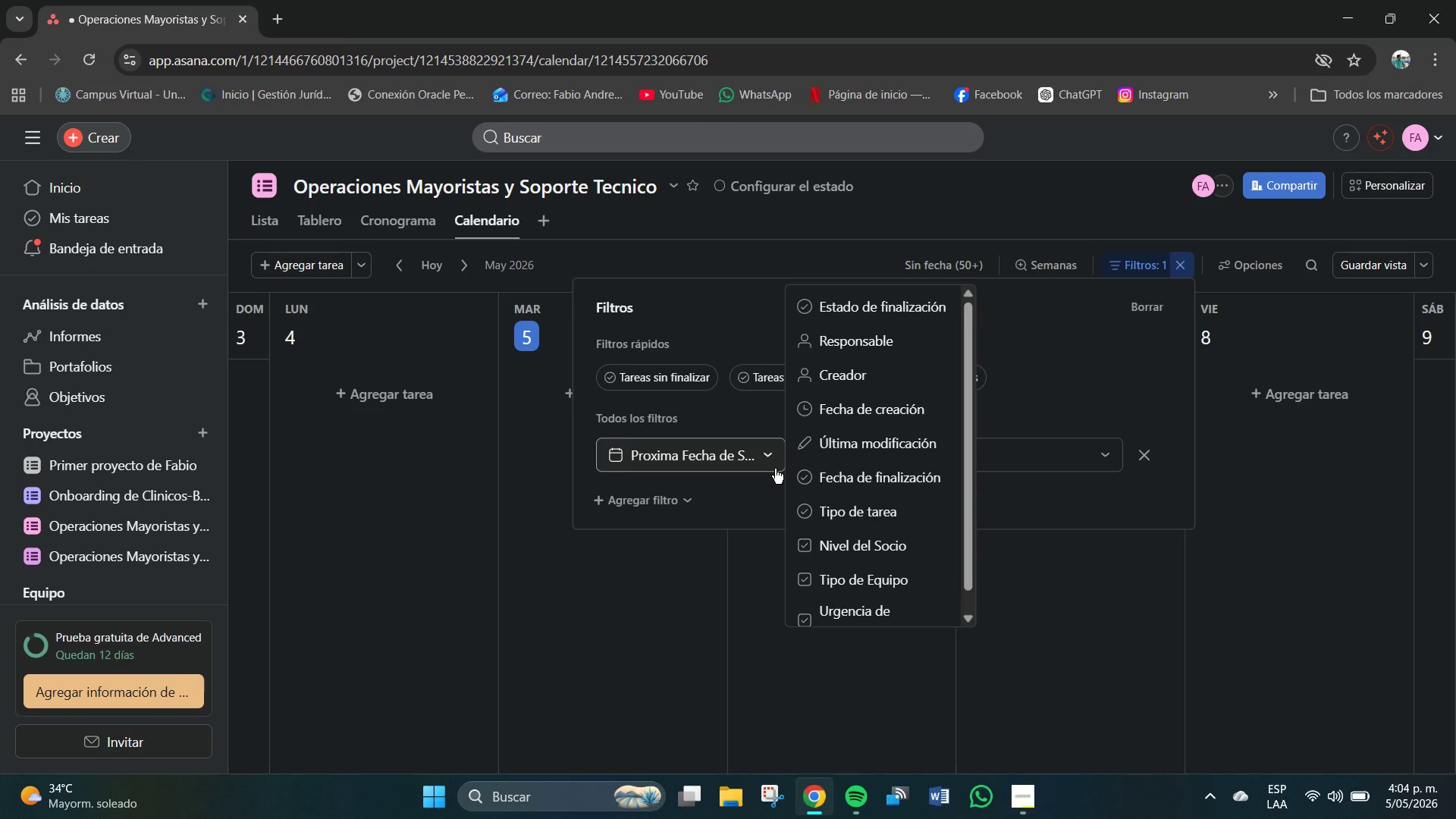 
scroll: coordinate [873, 529], scroll_direction: down, amount: 1.0
 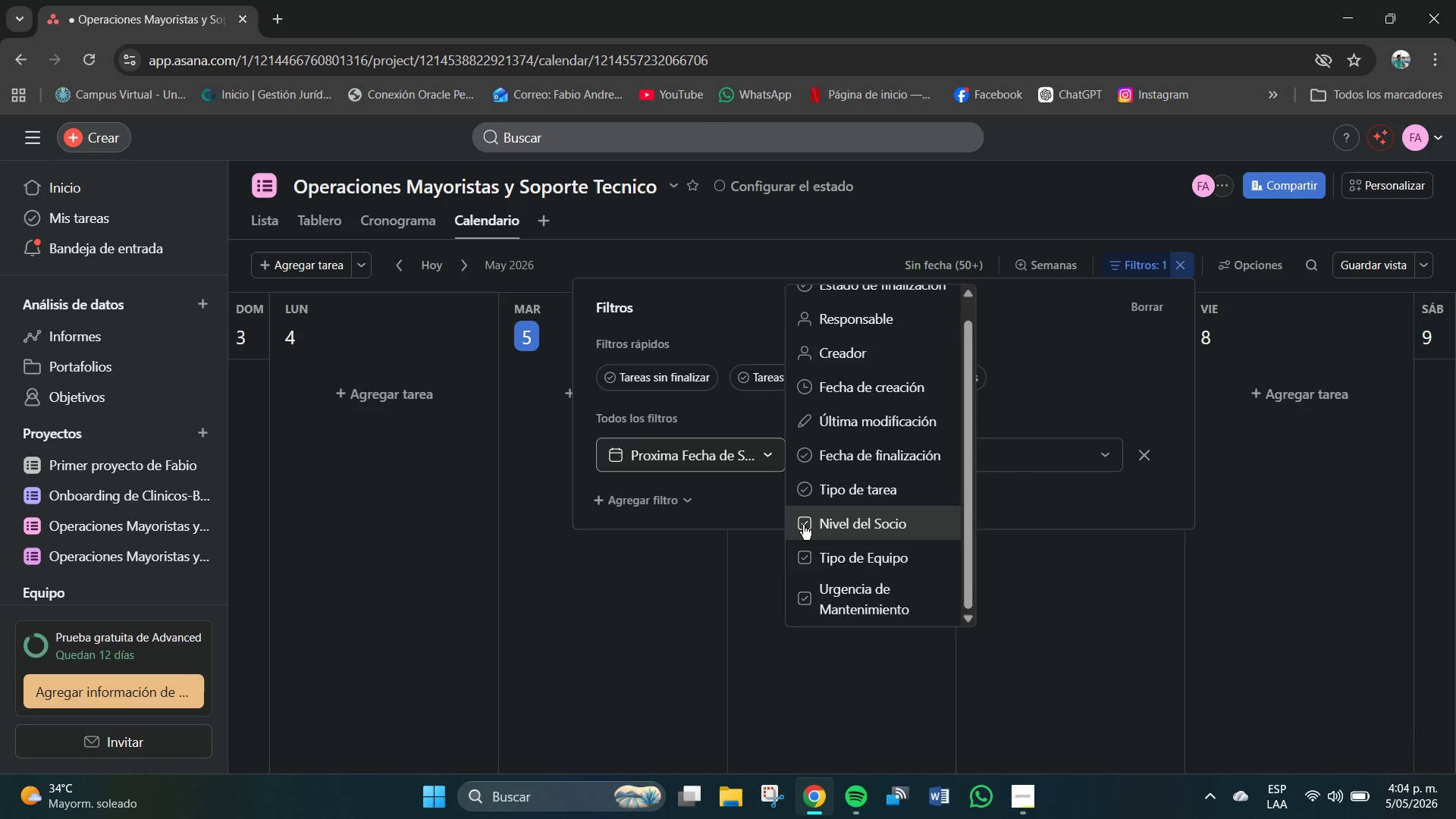 
scroll: coordinate [868, 475], scroll_direction: up, amount: 3.0
 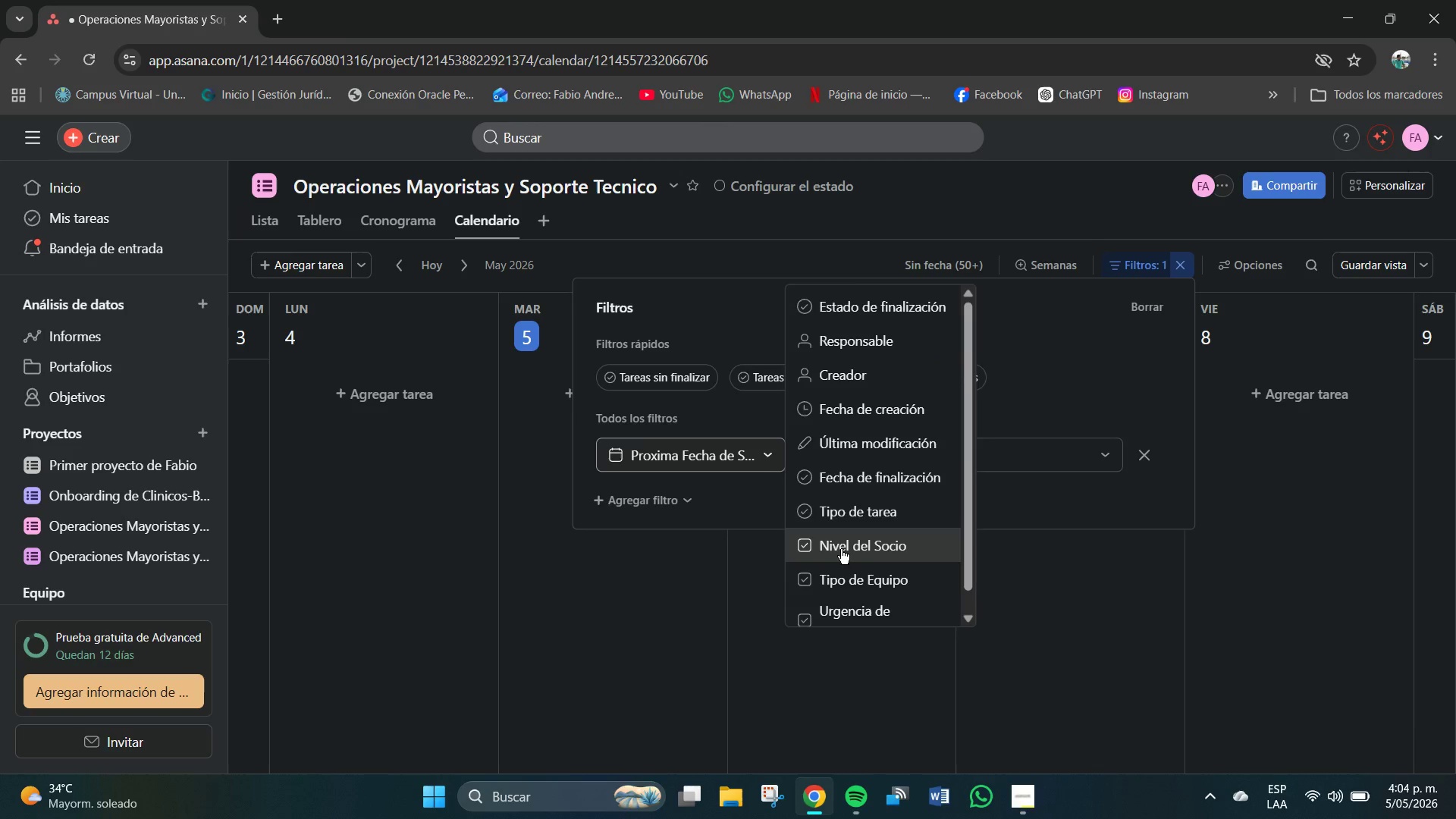 
scroll: coordinate [867, 570], scroll_direction: down, amount: 2.0
 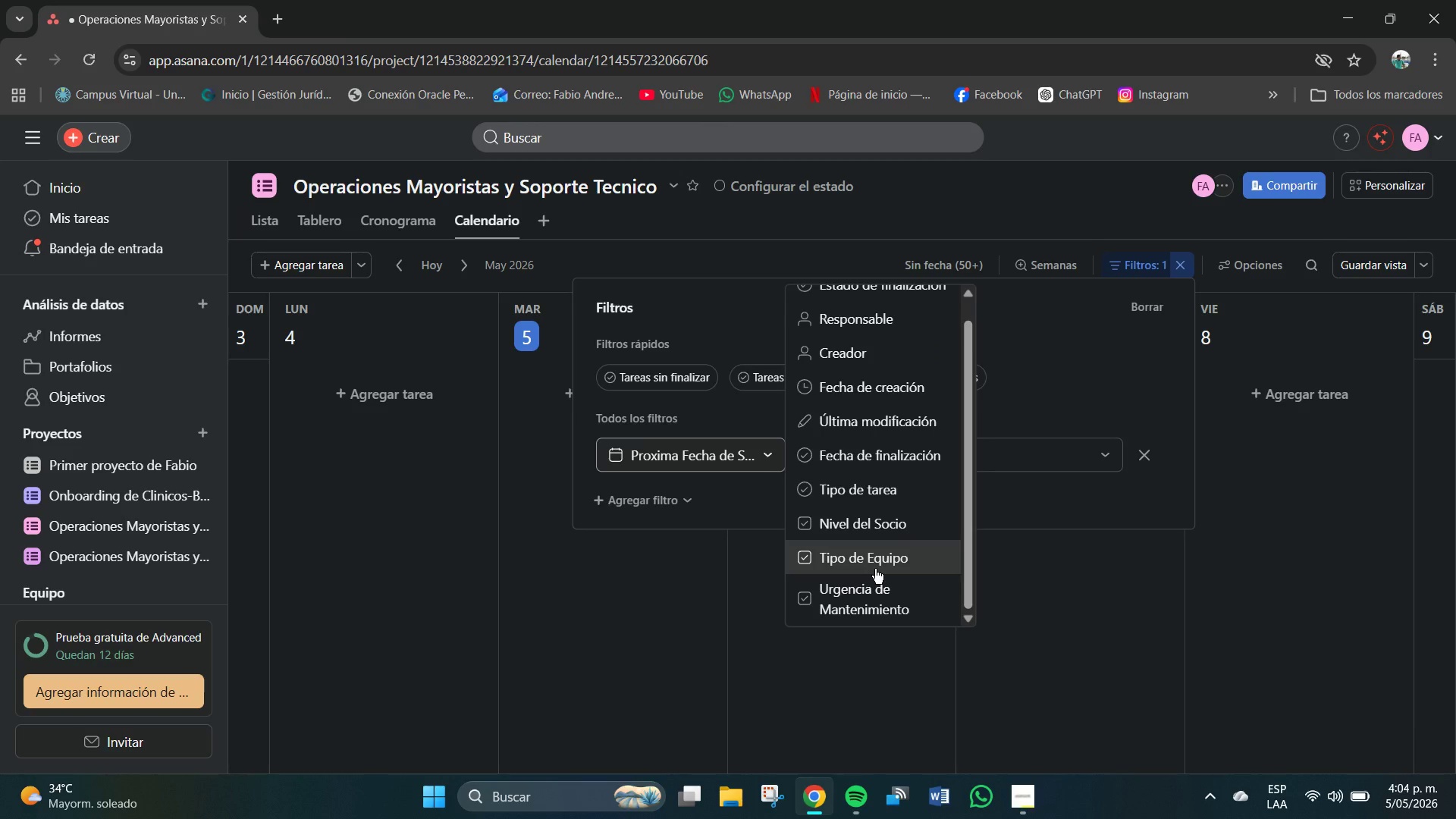 
wait(5.37)
 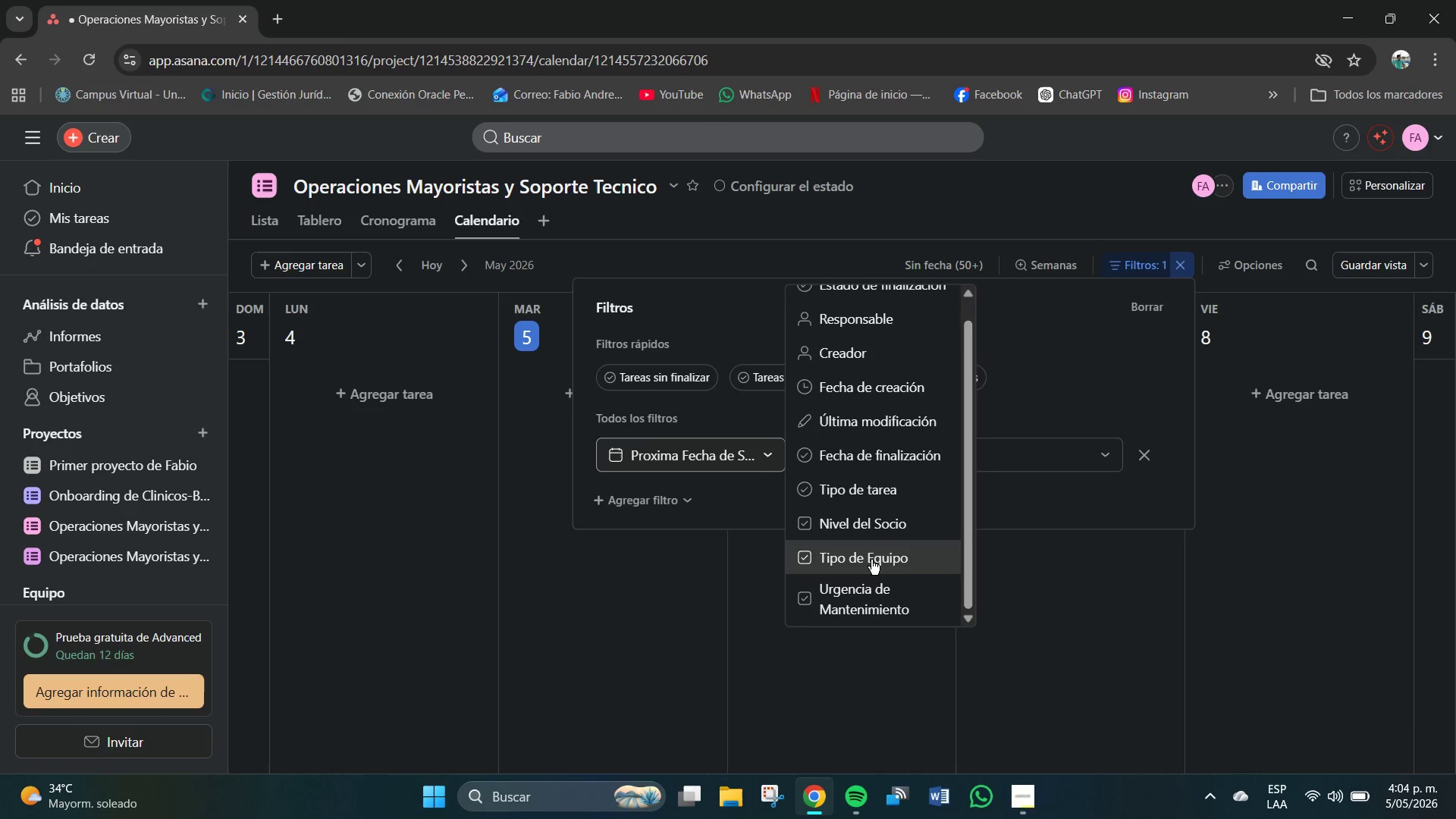 
scroll: coordinate [878, 479], scroll_direction: up, amount: 1.0
 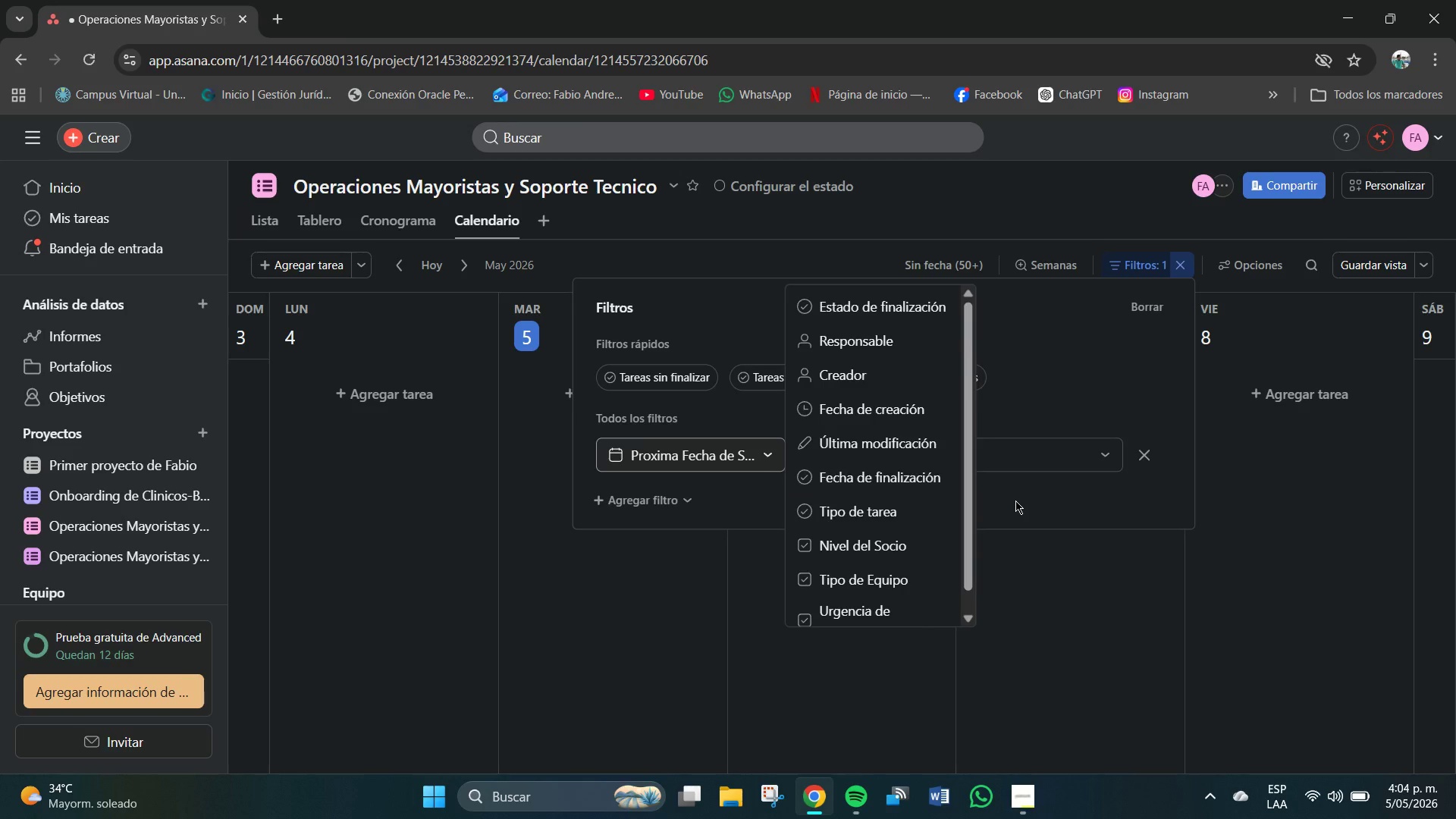 
left_click([1021, 504])
 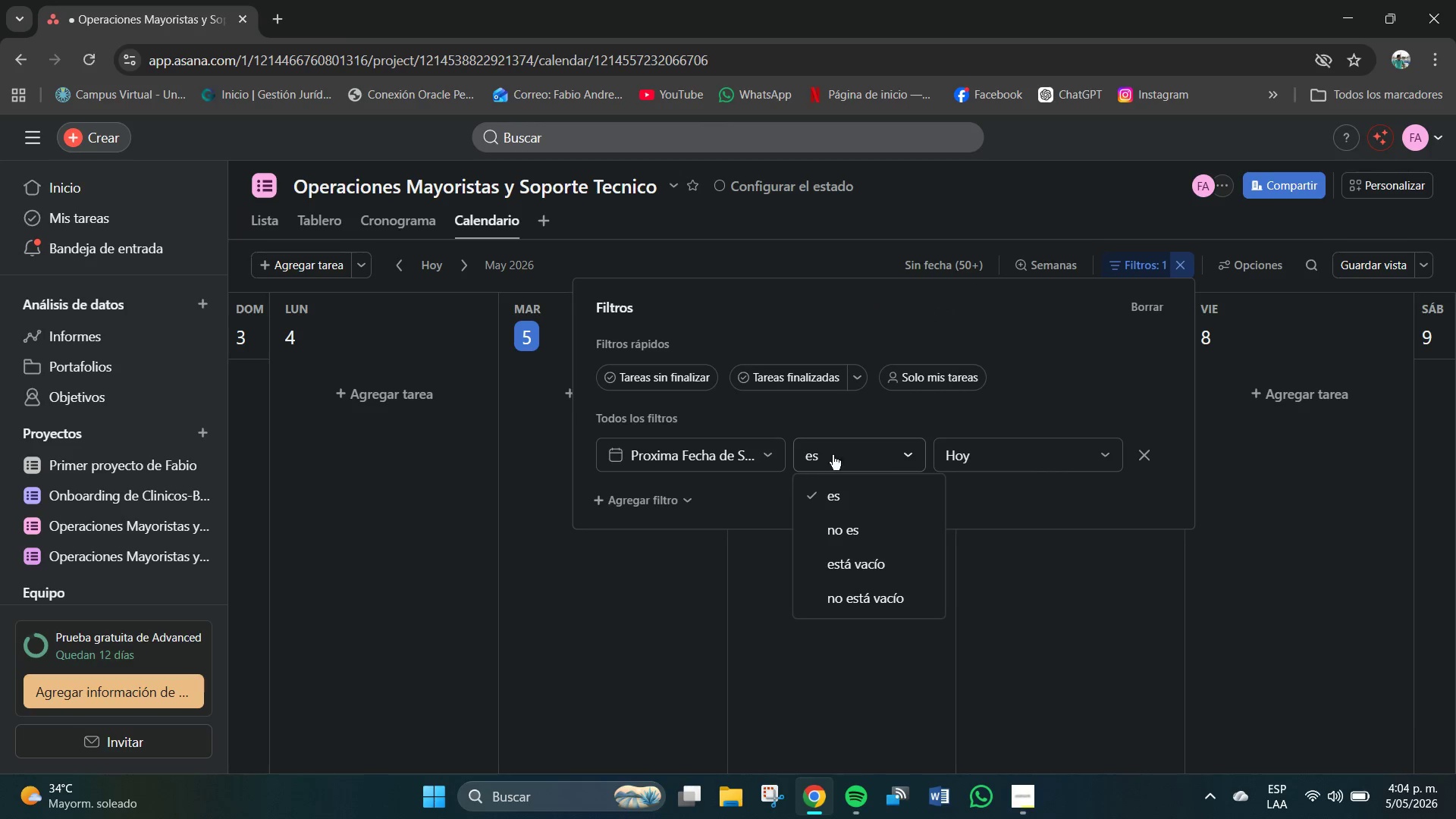 
left_click([987, 457])
 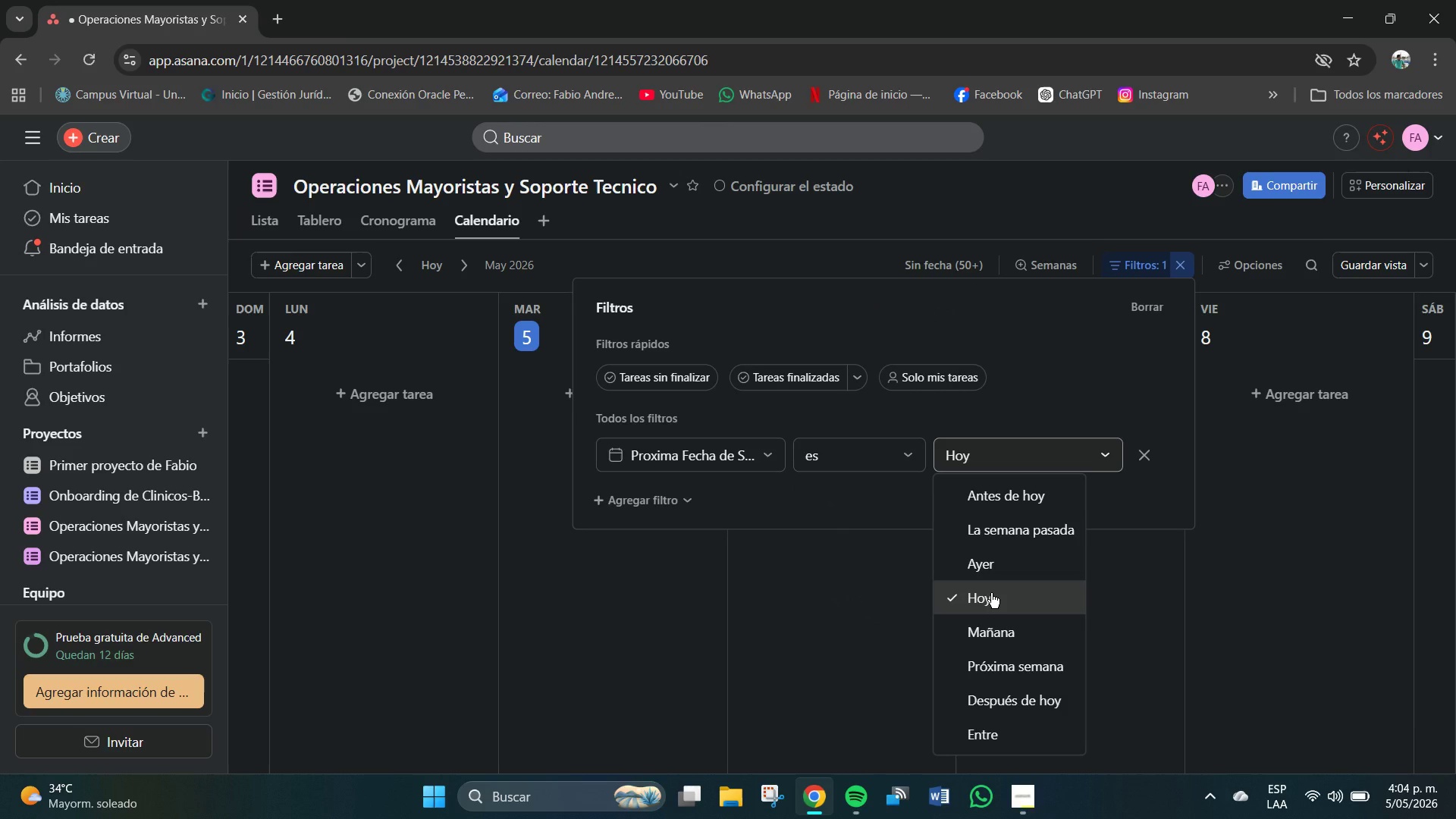 
left_click([867, 510])
 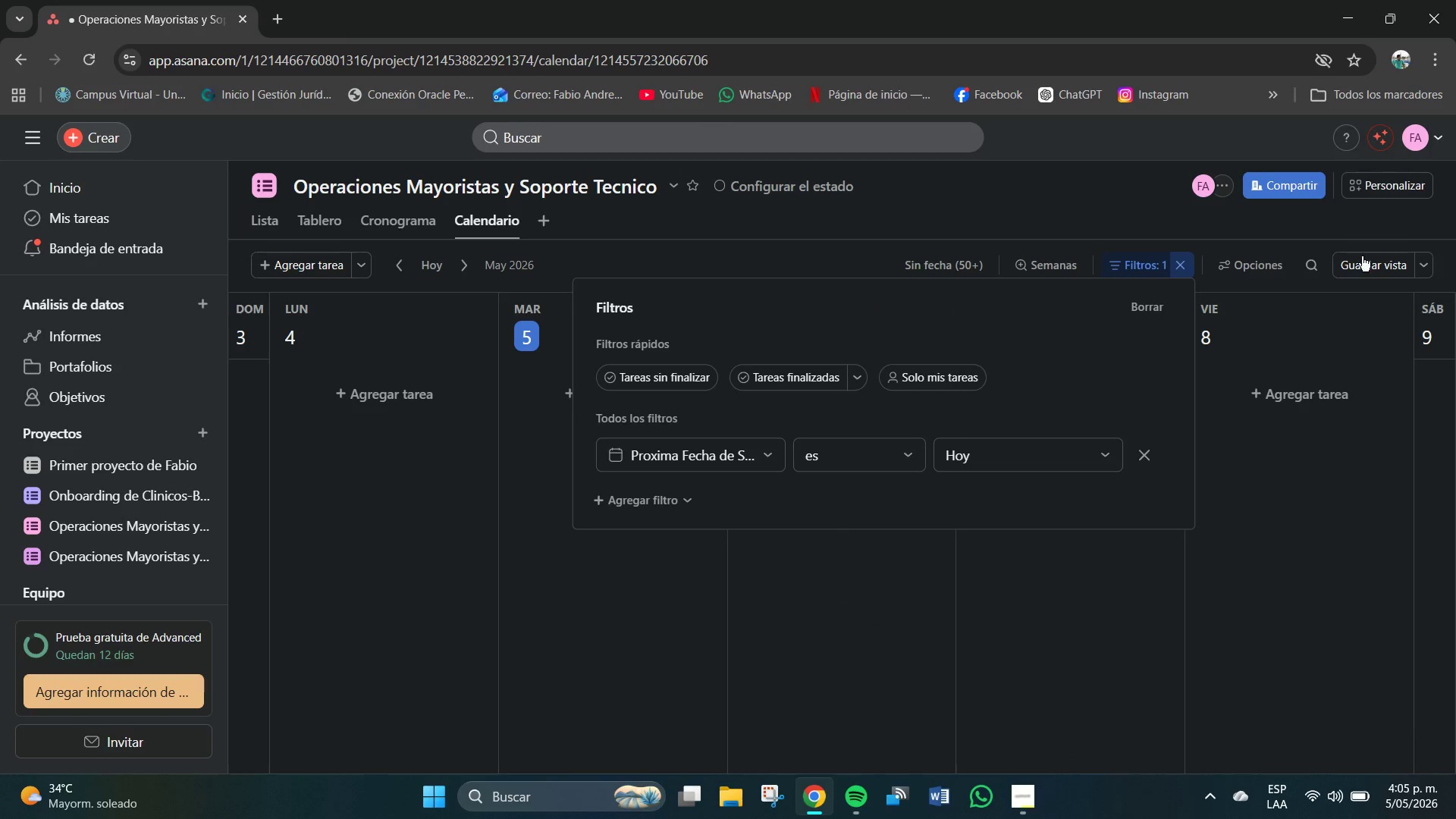 
left_click([1363, 256])
 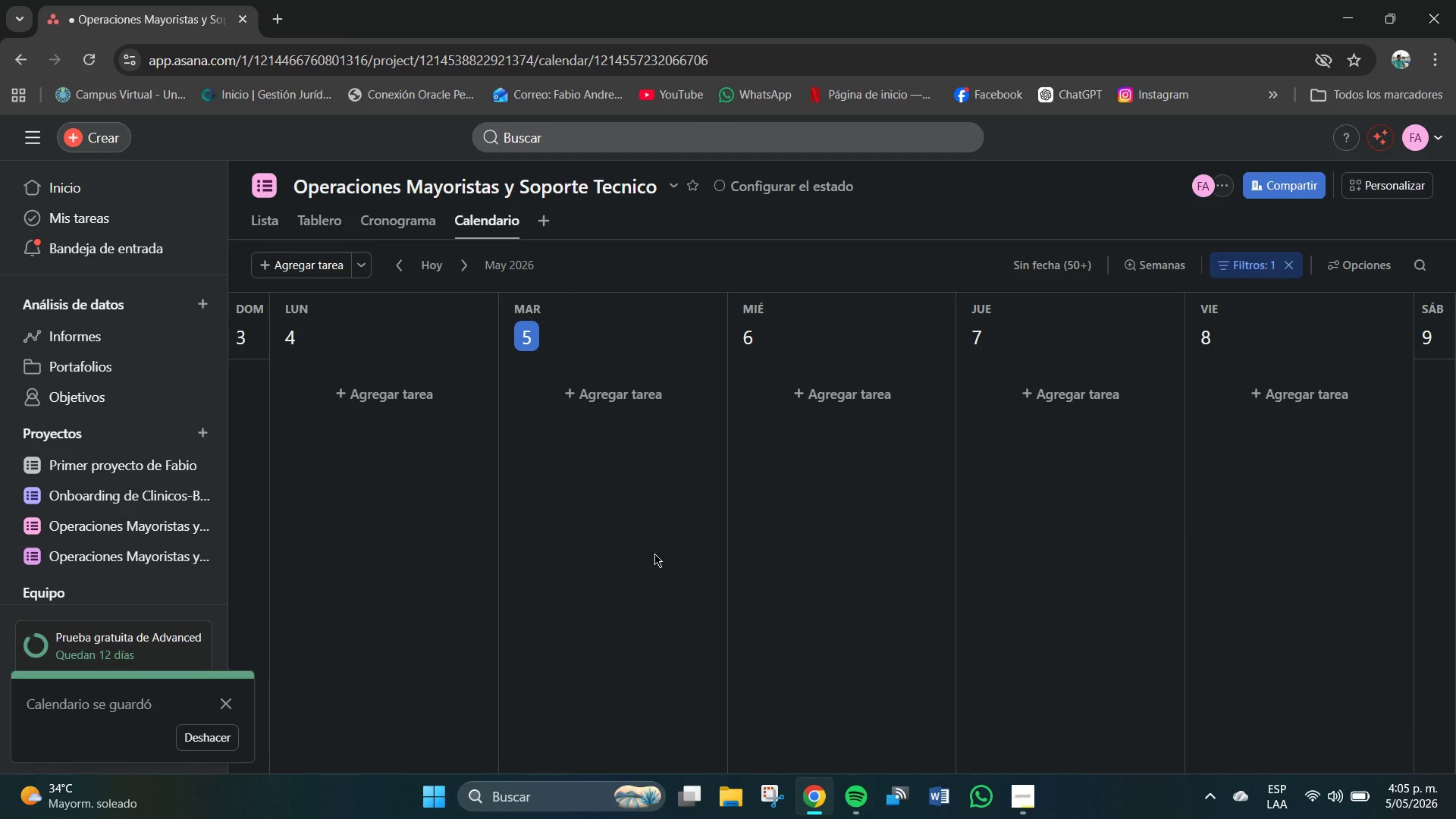 
scroll: coordinate [602, 382], scroll_direction: up, amount: 3.0
 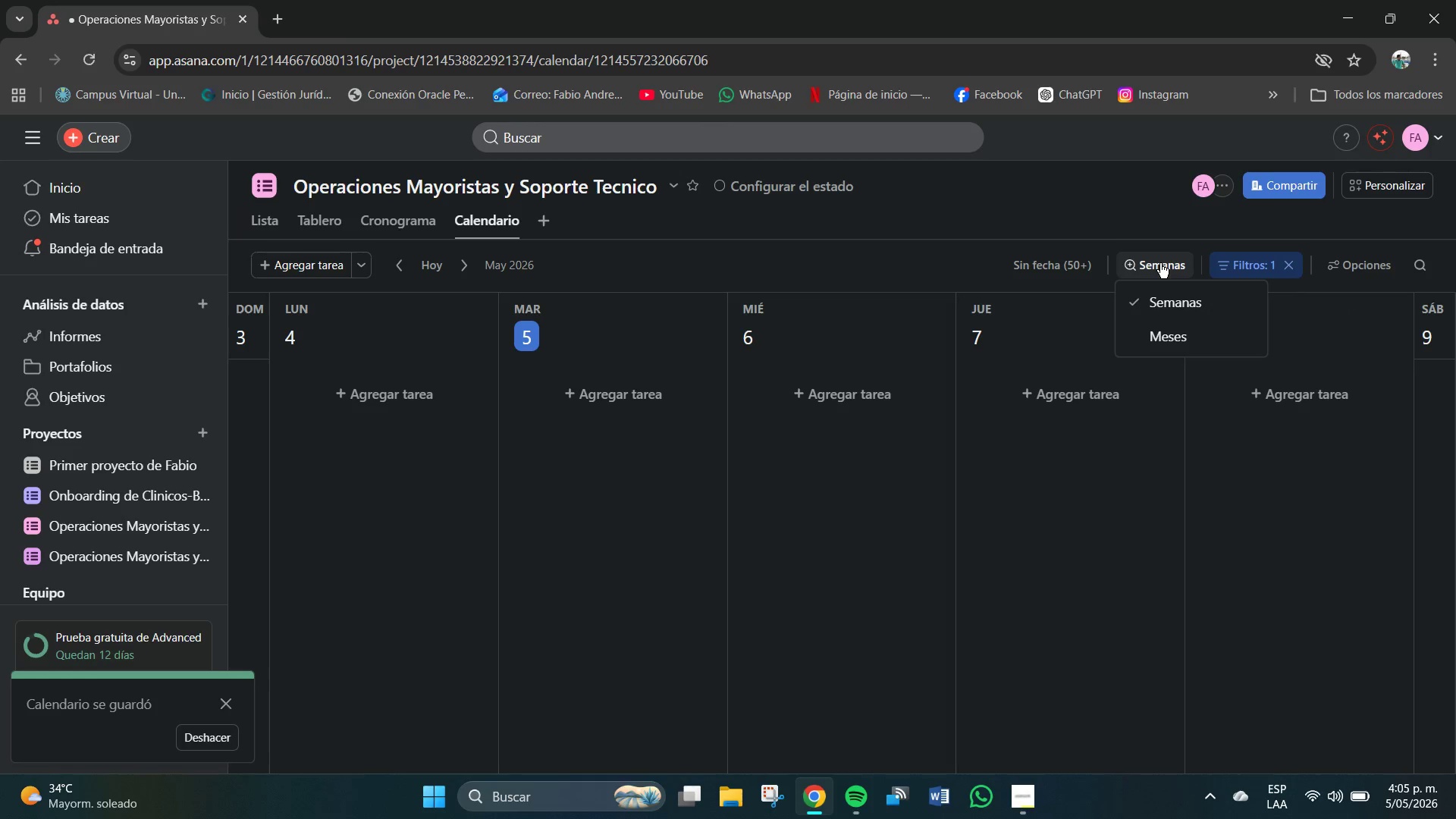 
left_click([1161, 263])
 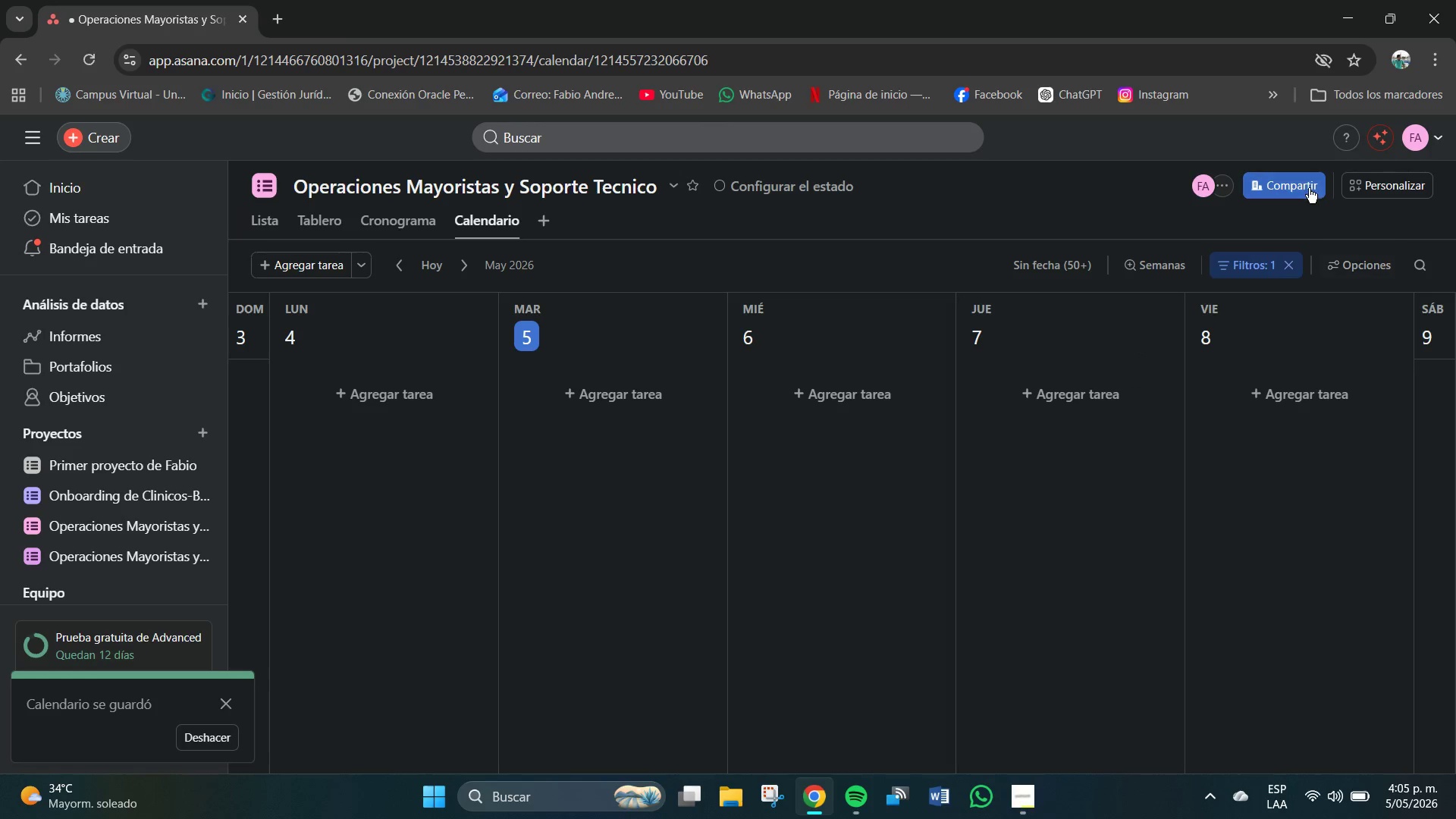 
left_click([1390, 187])
 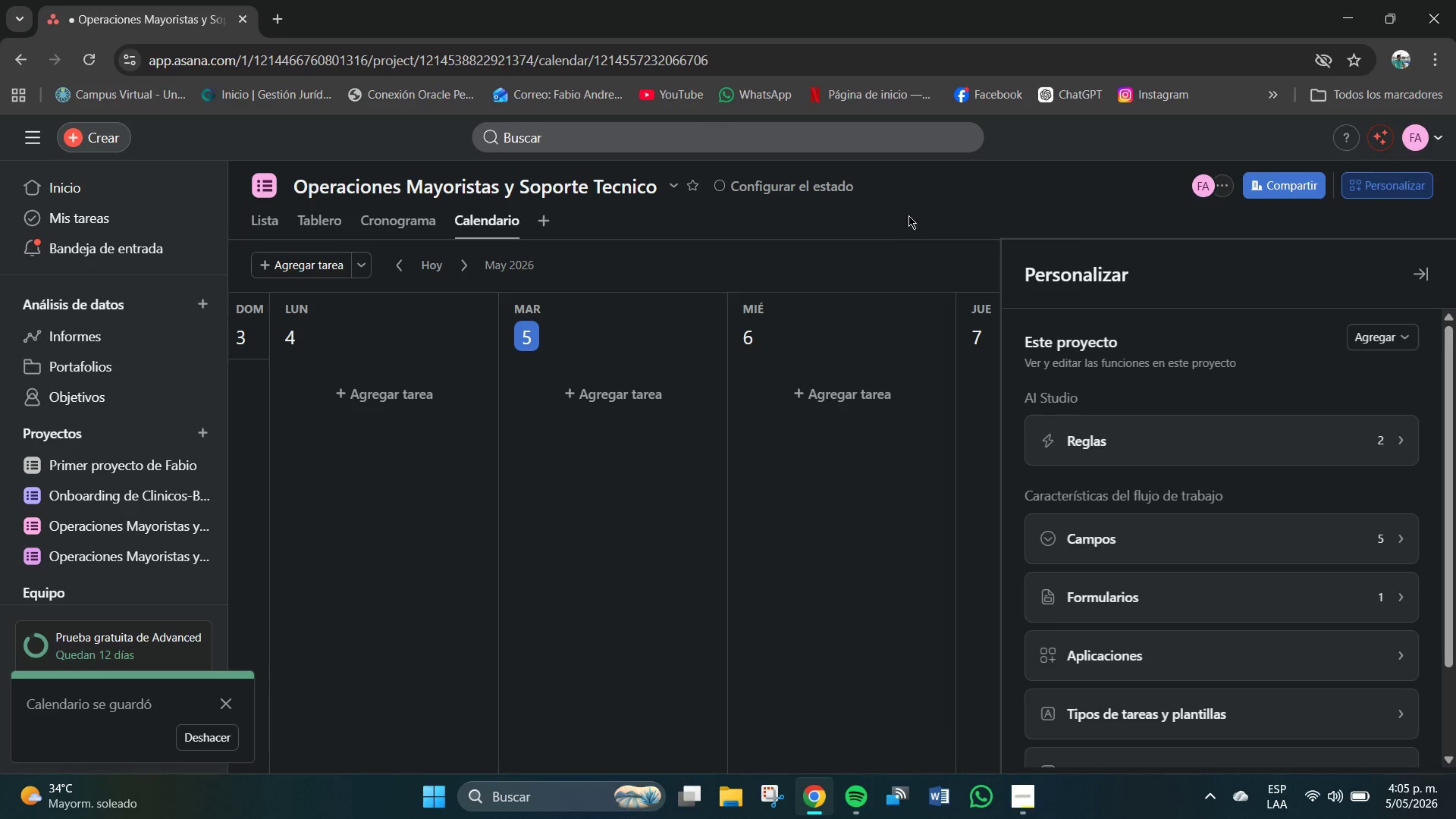 
left_click([904, 253])
 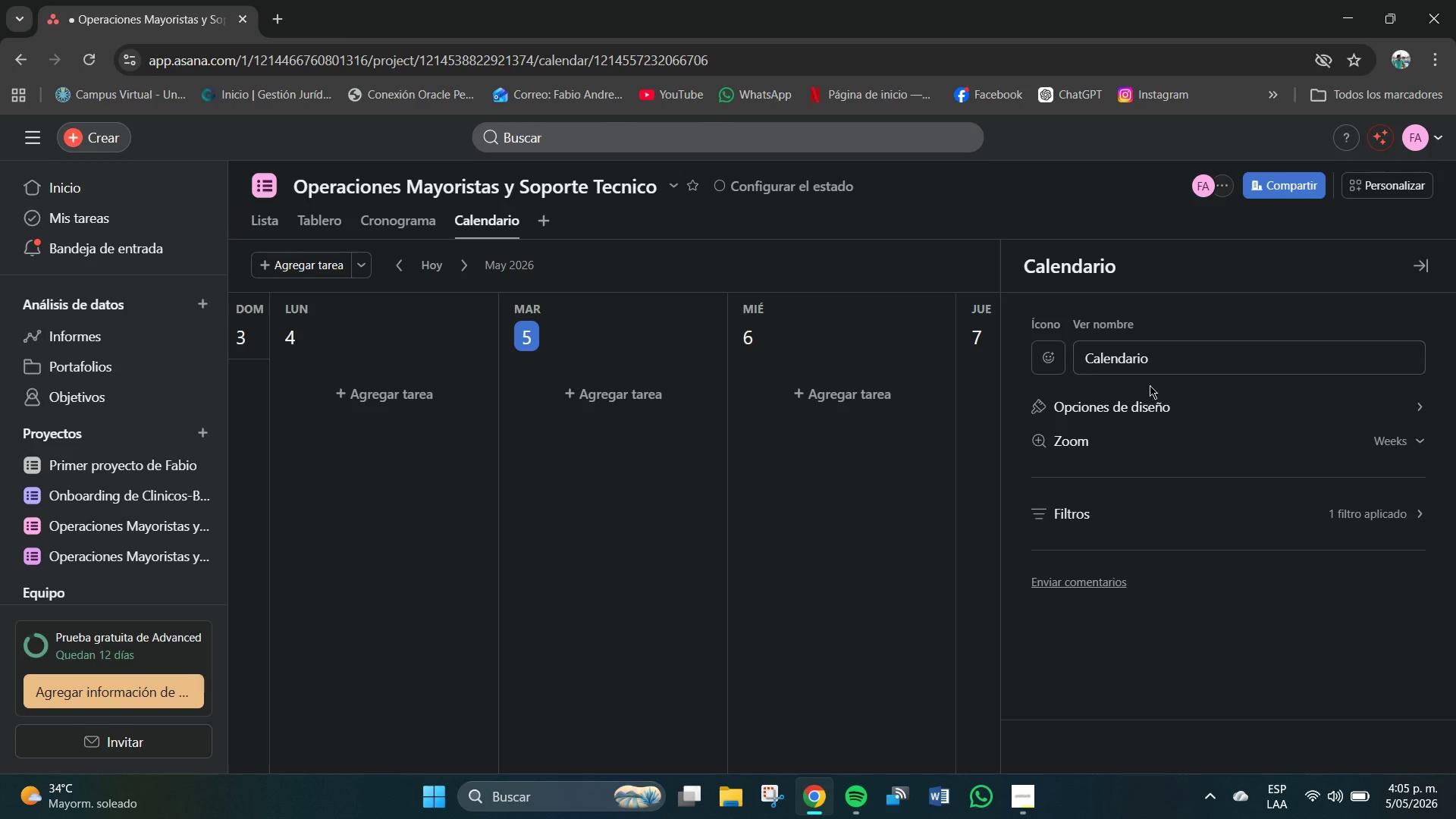 
wait(5.45)
 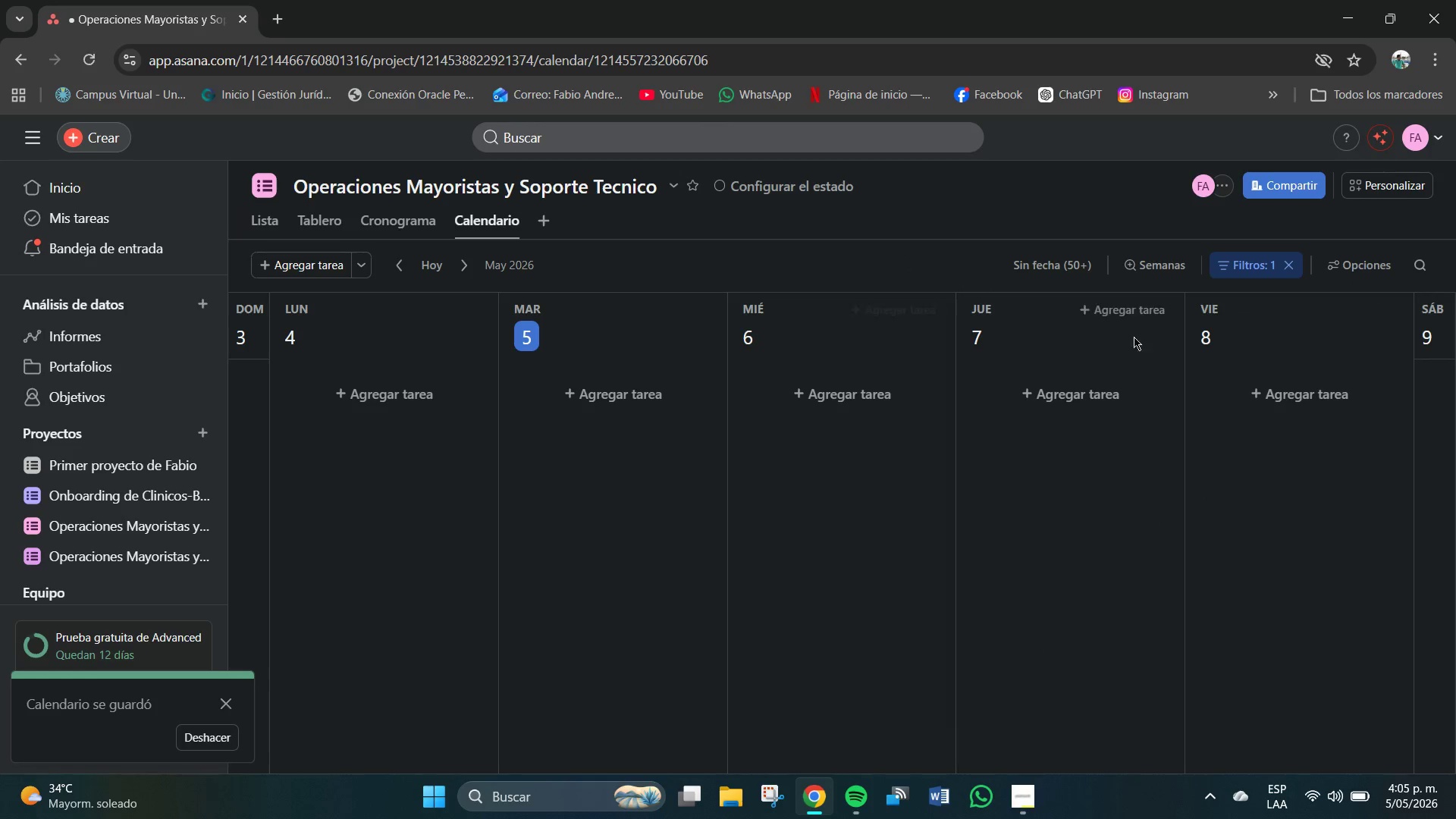 
left_click([1112, 513])
 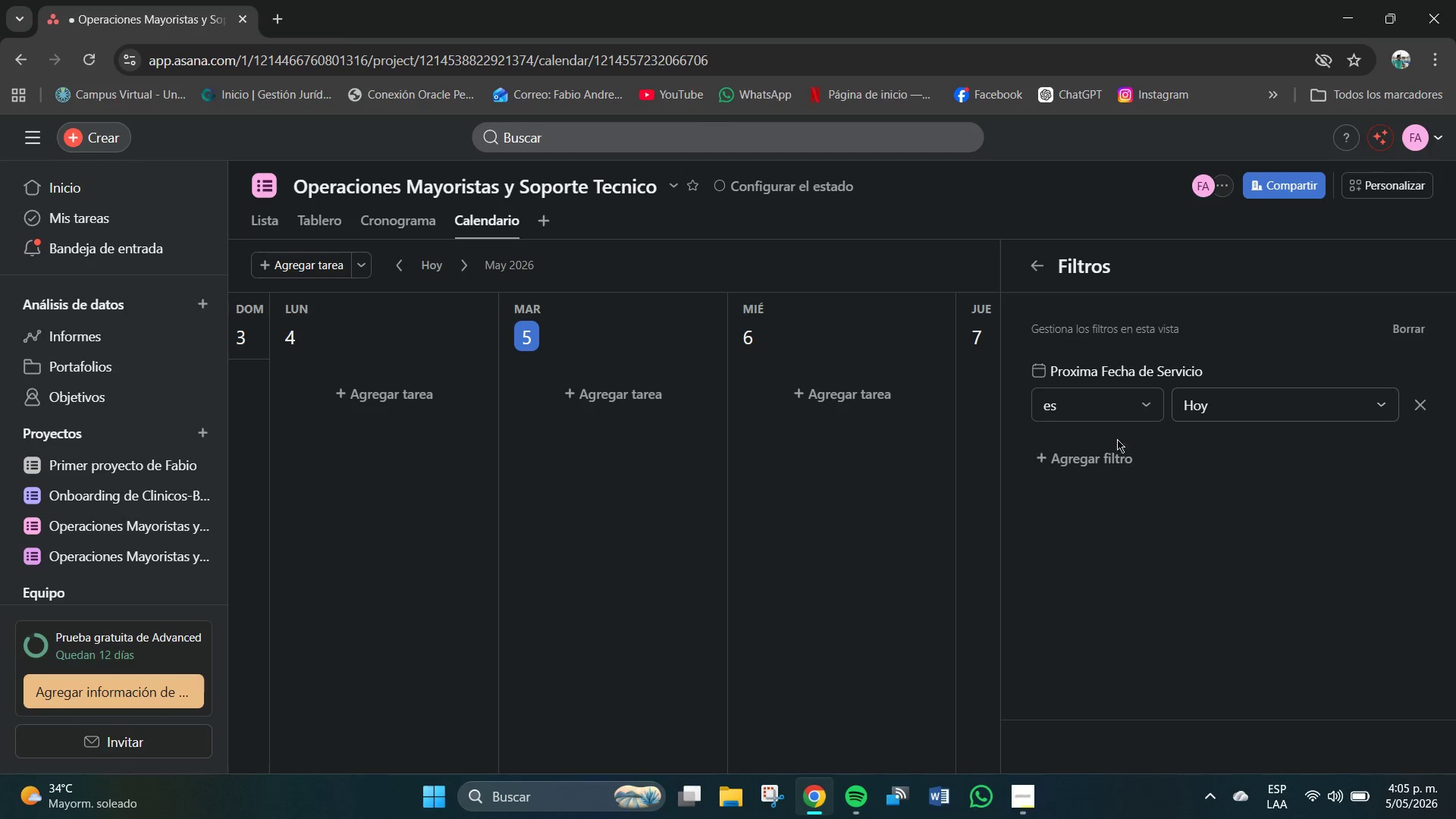 
left_click([1233, 408])
 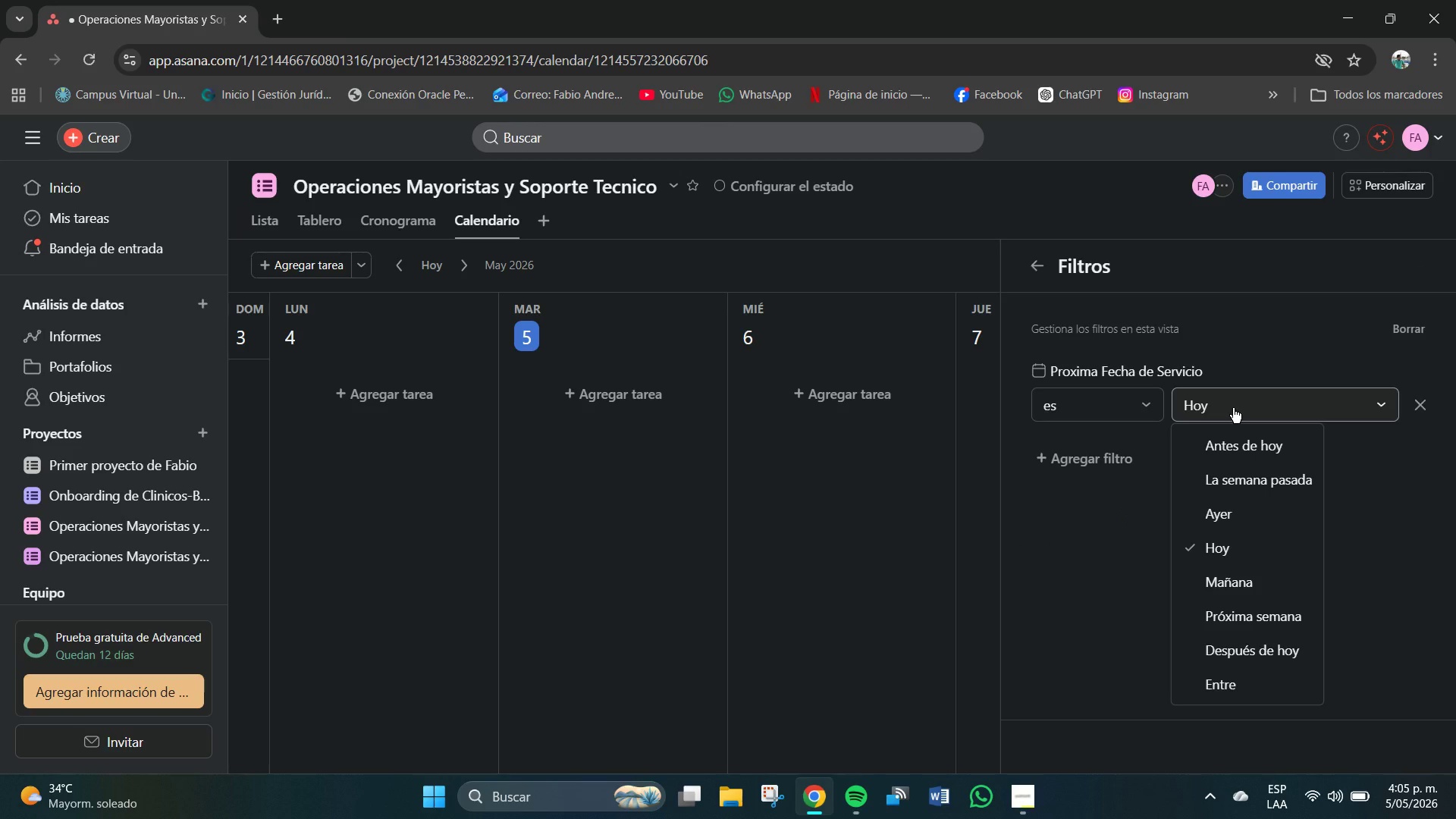 
left_click([1233, 408])
 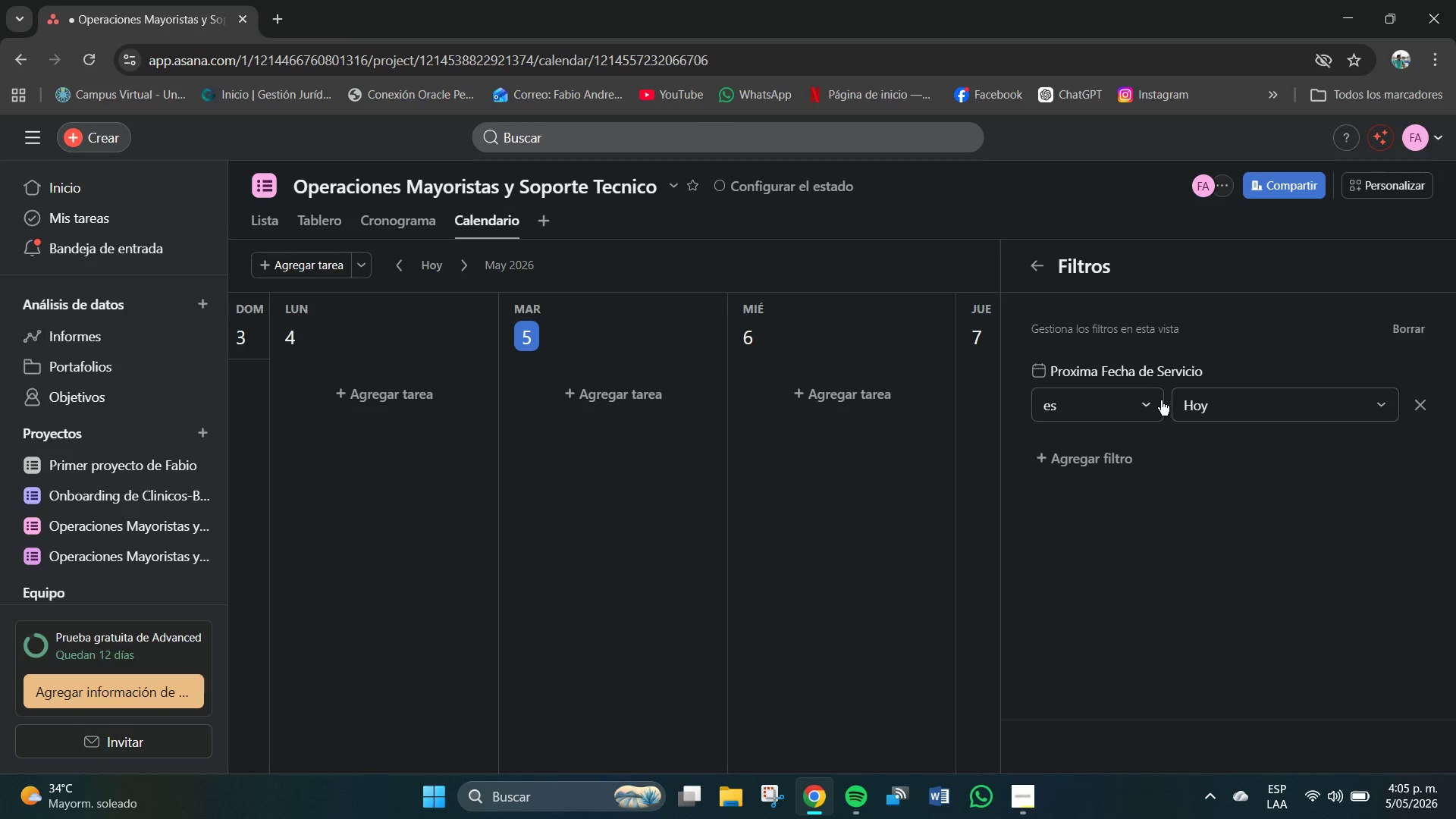 
double_click([1161, 400])
 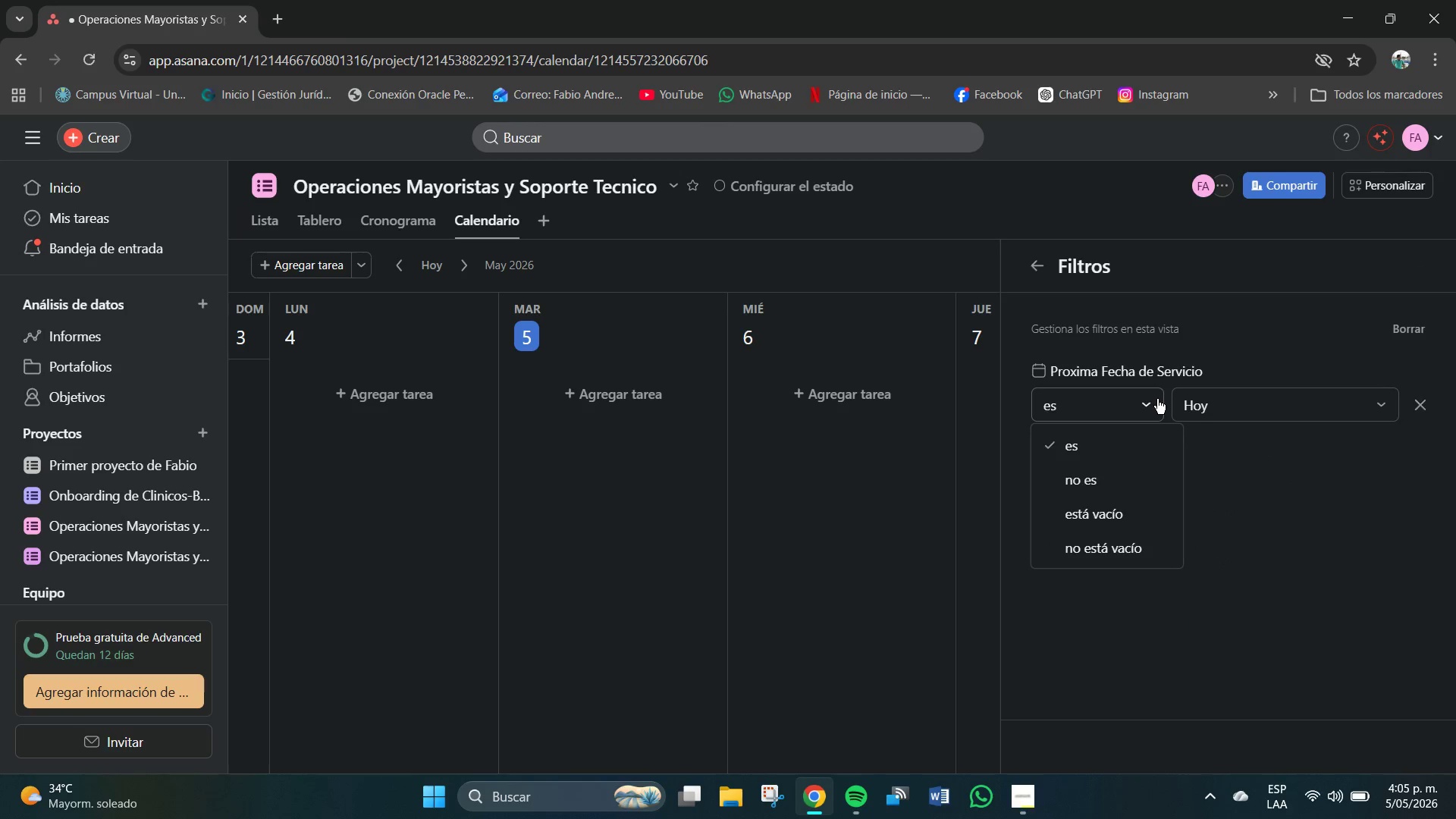 
left_click([1157, 399])
 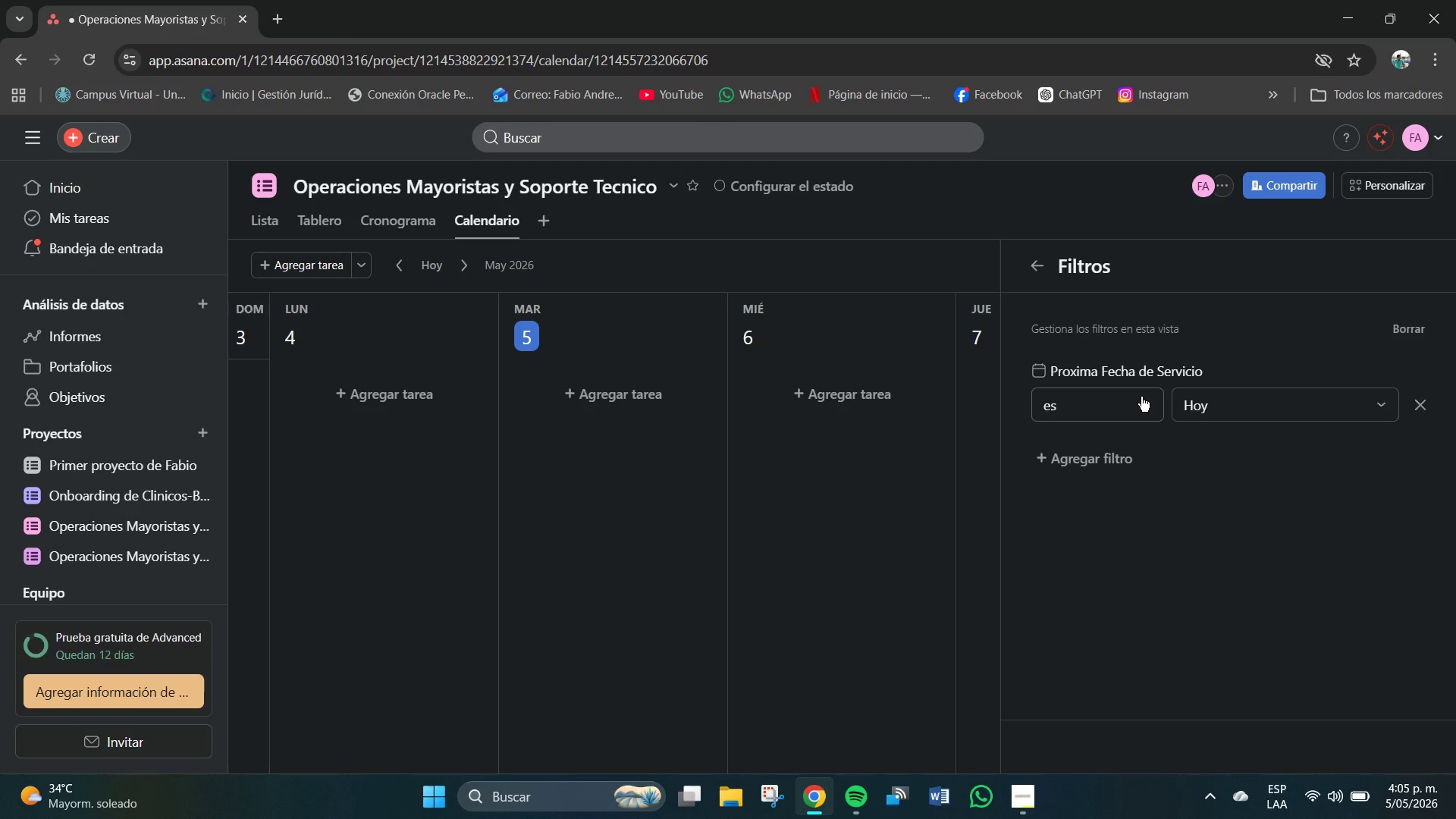 
wait(8.72)
 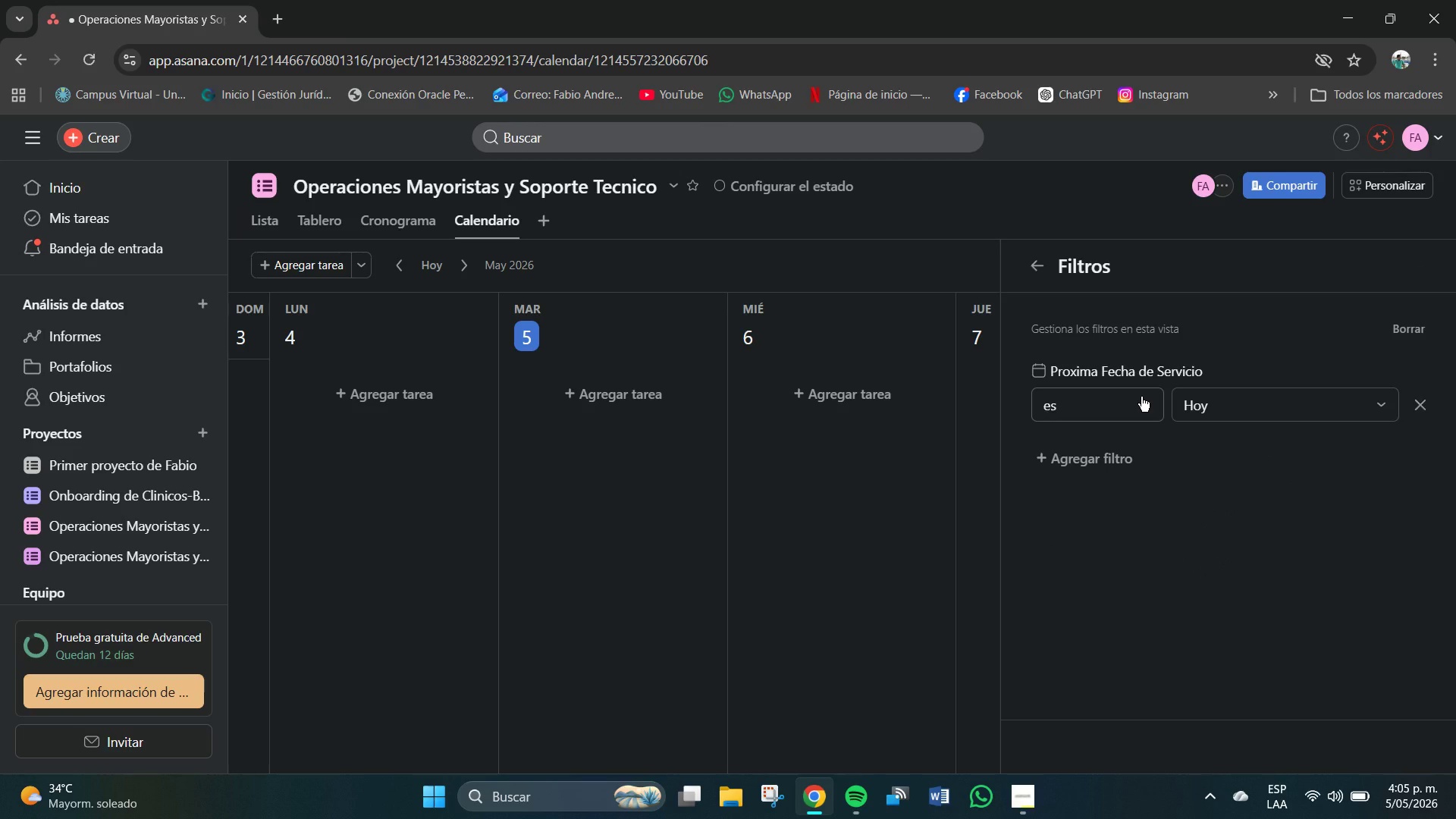 
left_click([513, 262])
 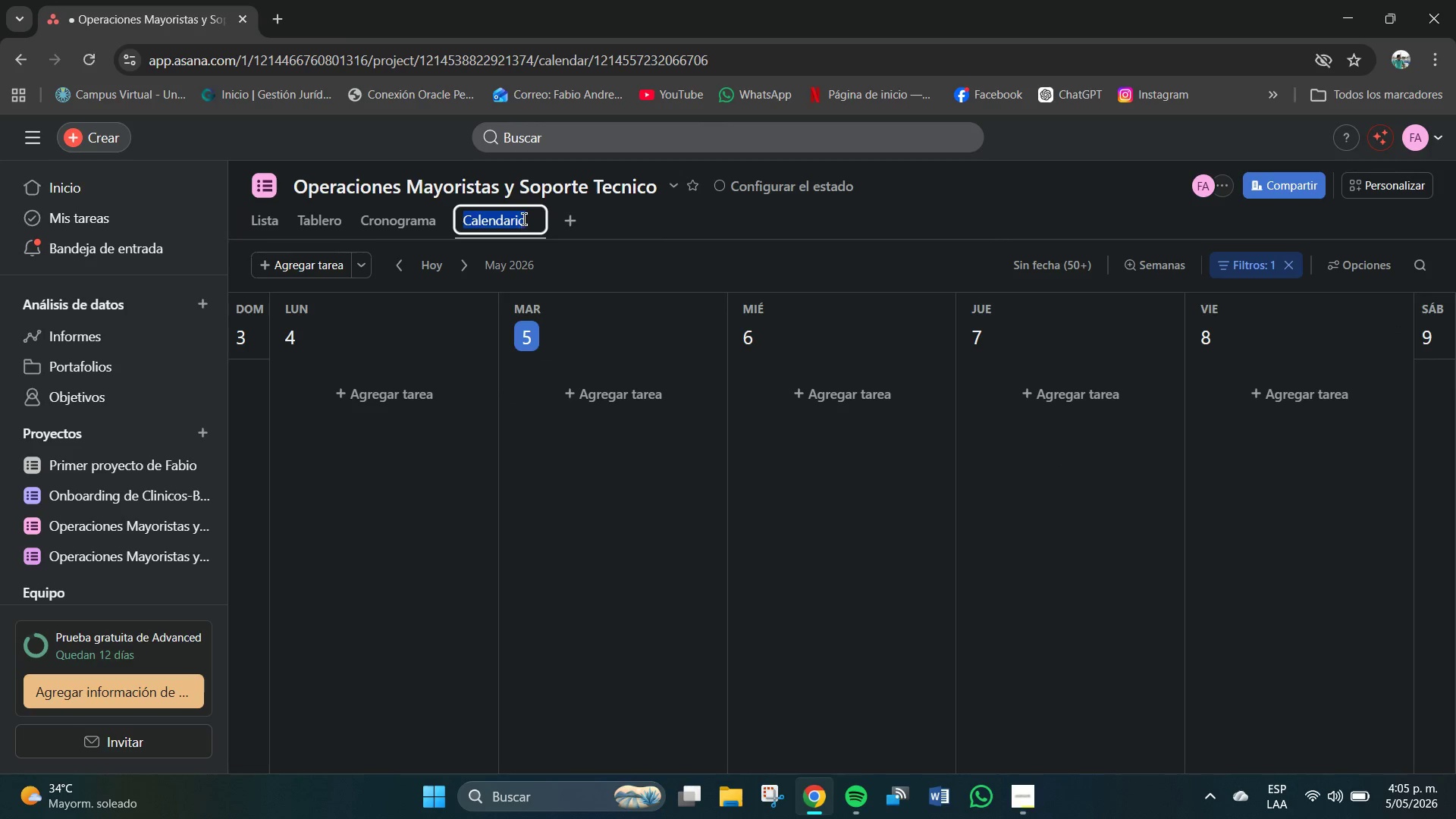 
left_click([524, 218])
 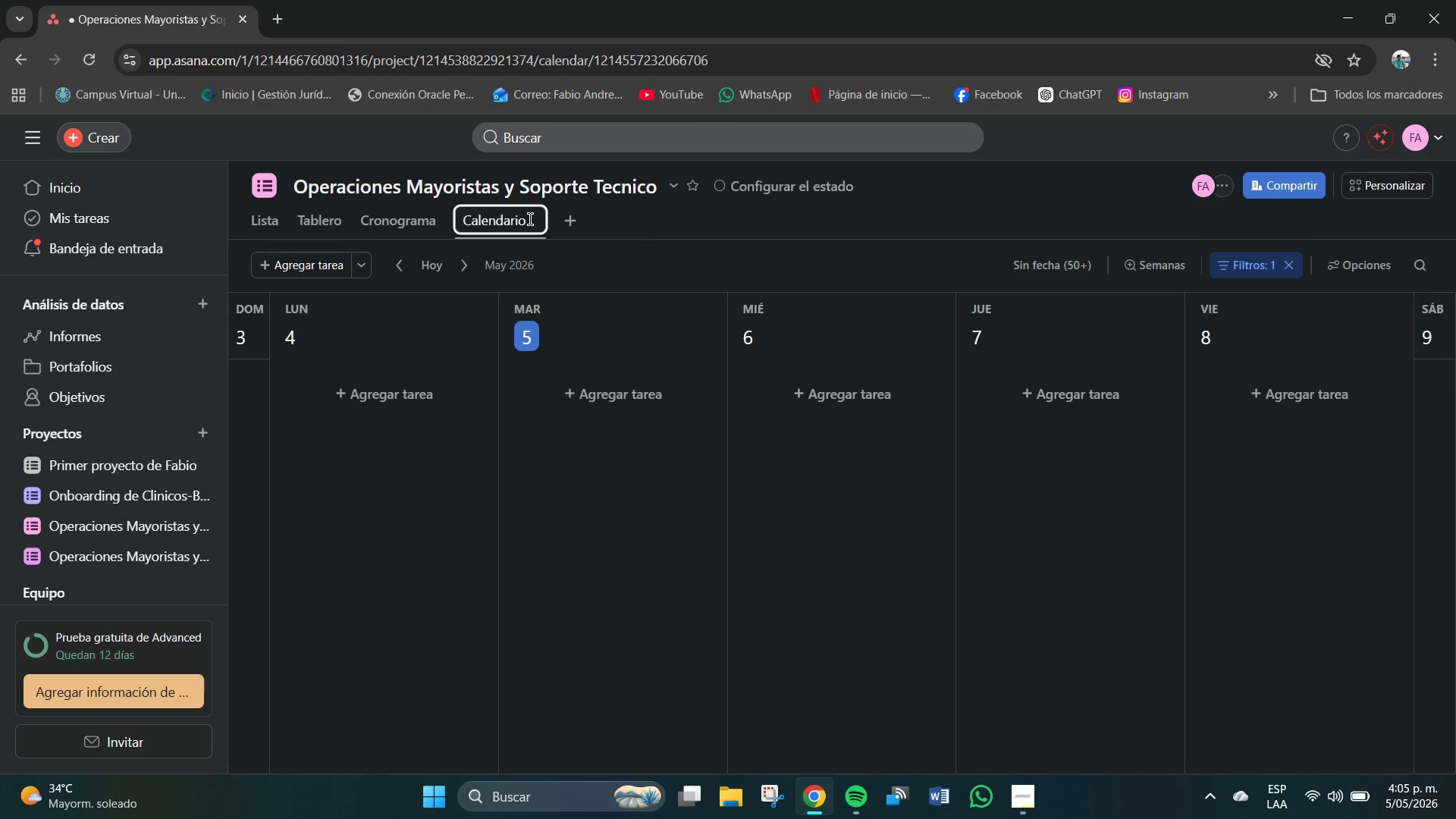 
type( de Mant)
 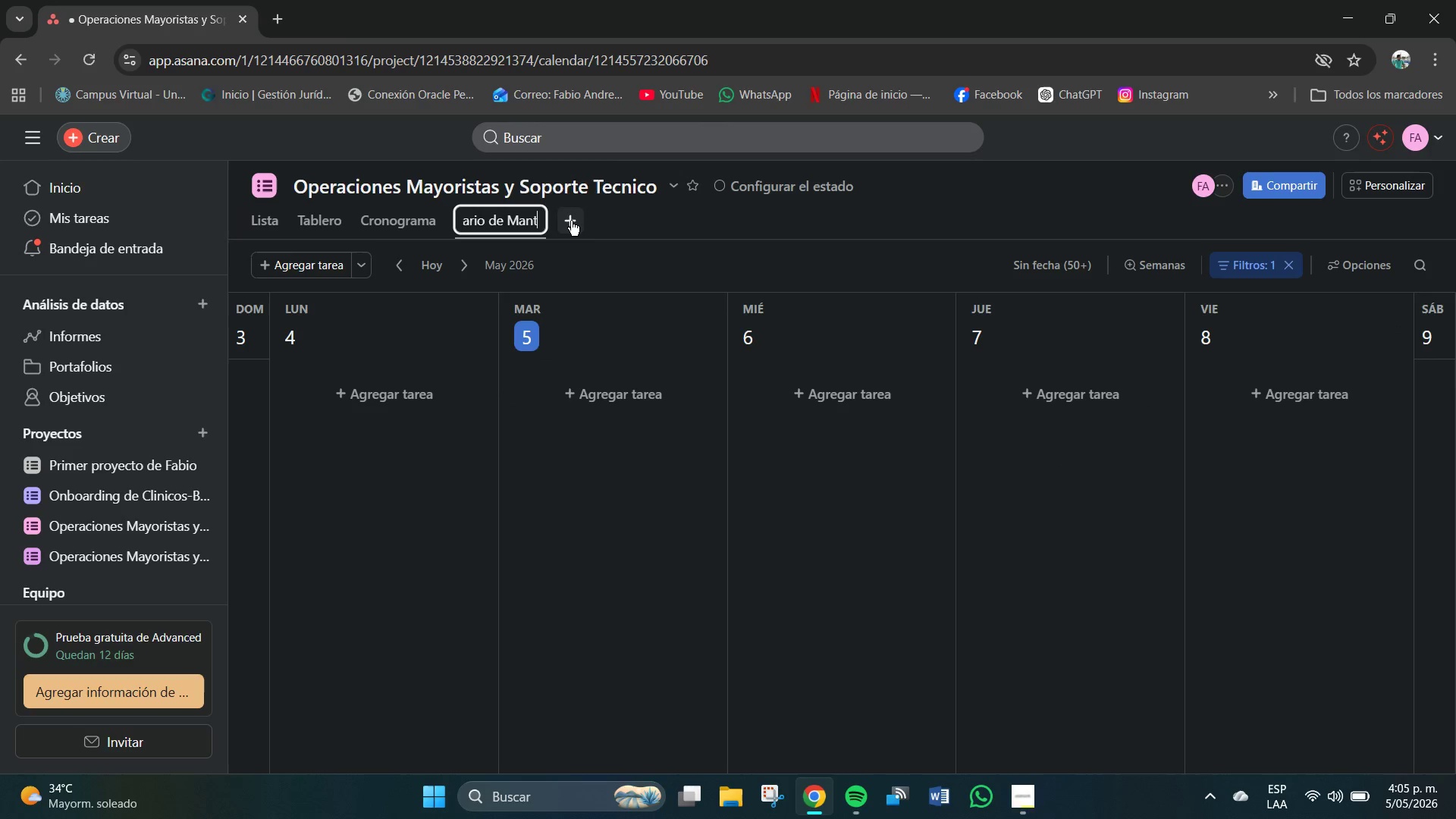 
type(emi)
key(Backspace)
key(Backspace)
type(nimiento)
 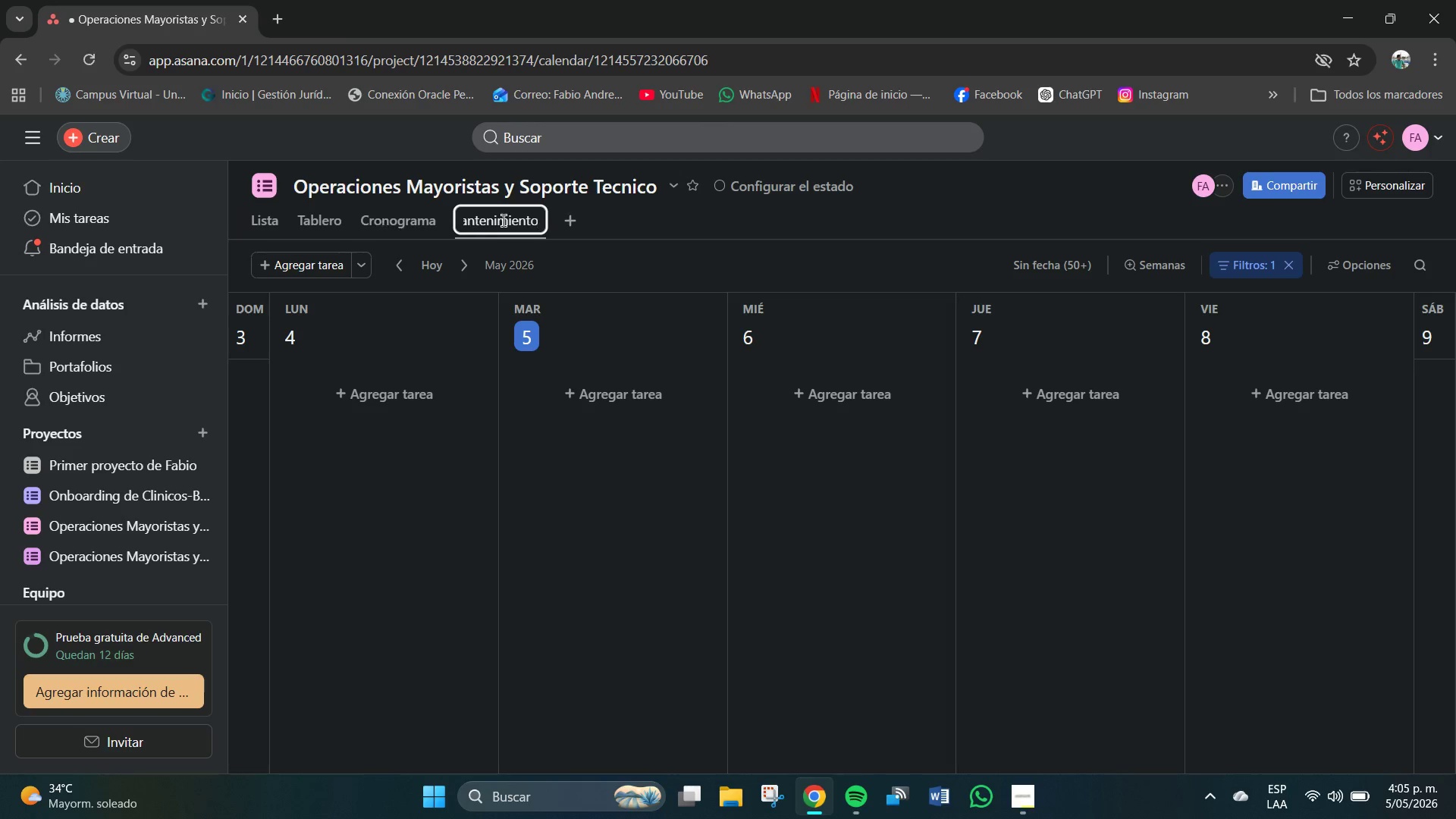 
key(Enter)
 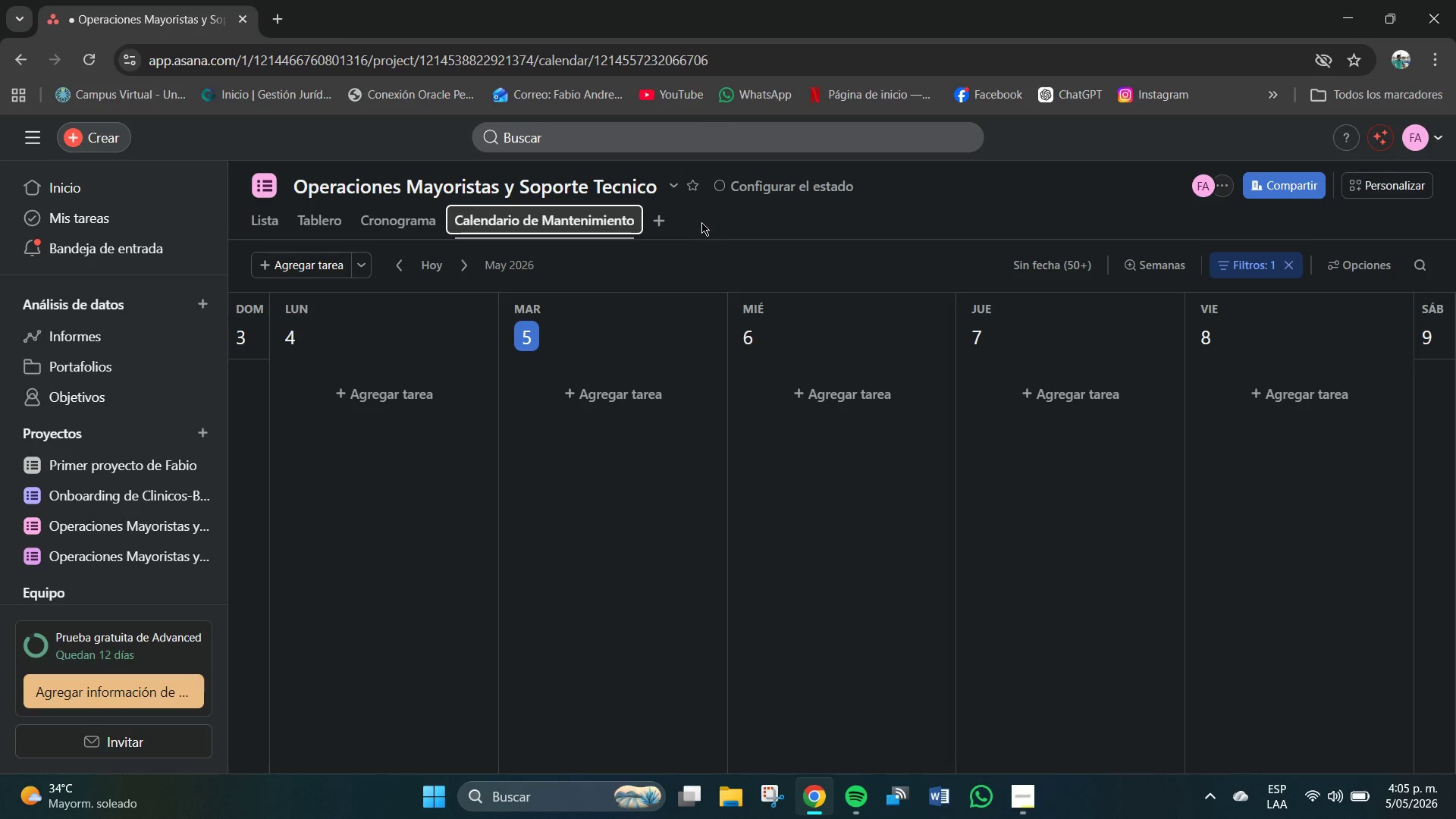 
left_click([657, 257])
 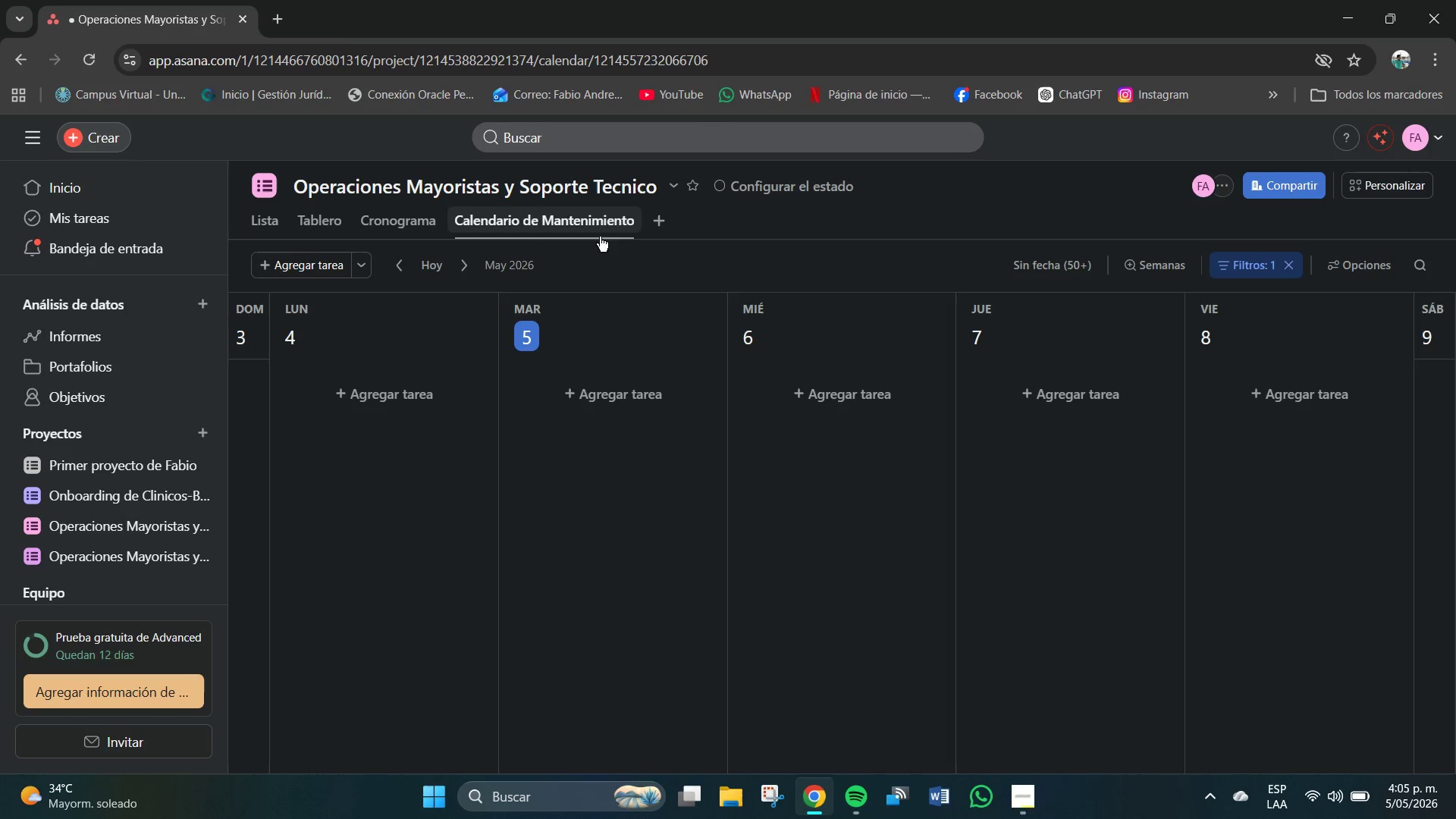 
mouse_move([607, 229])
 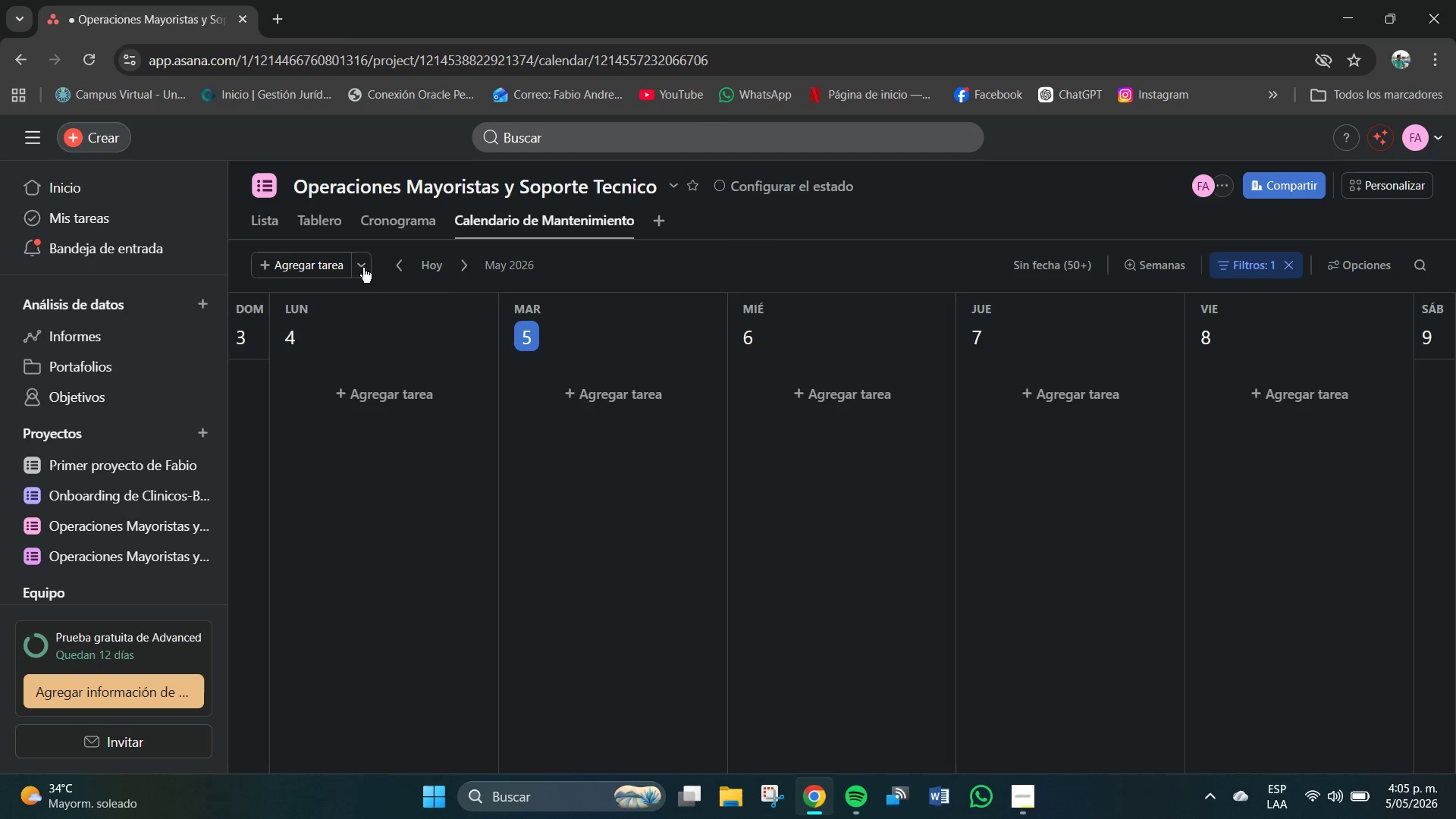 
left_click([322, 265])
 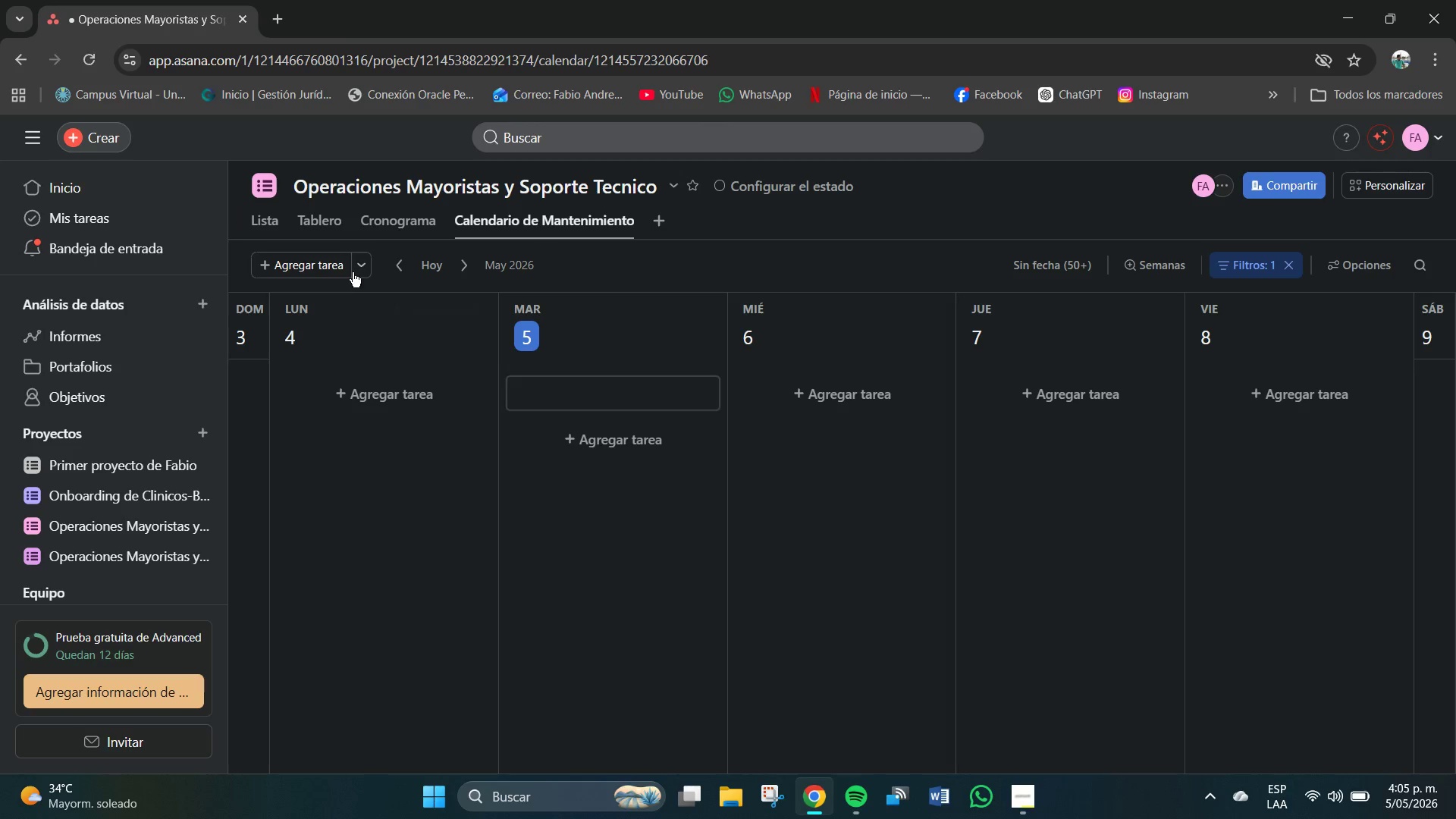 
left_click([360, 268])
 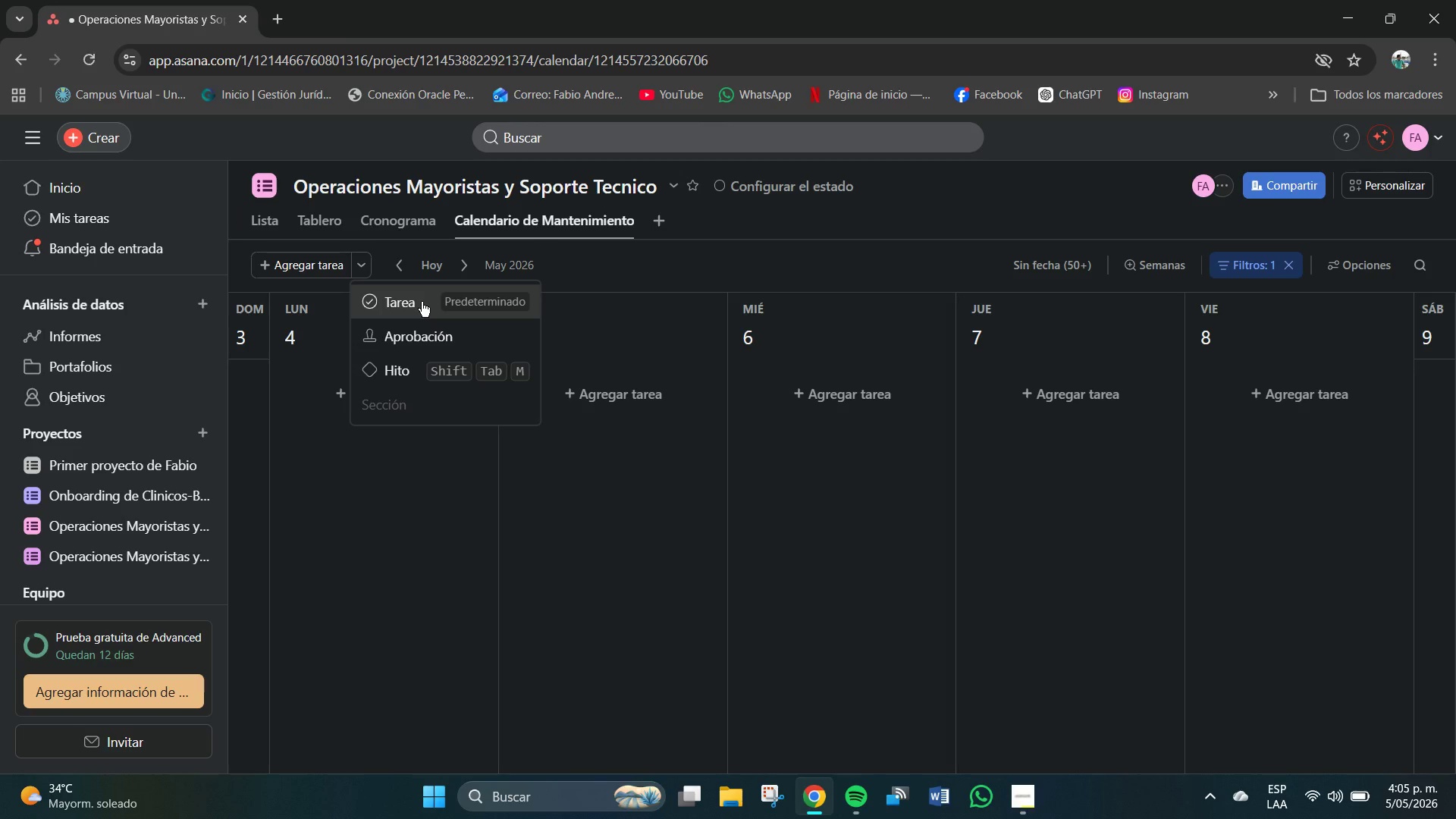 
left_click([421, 302])
 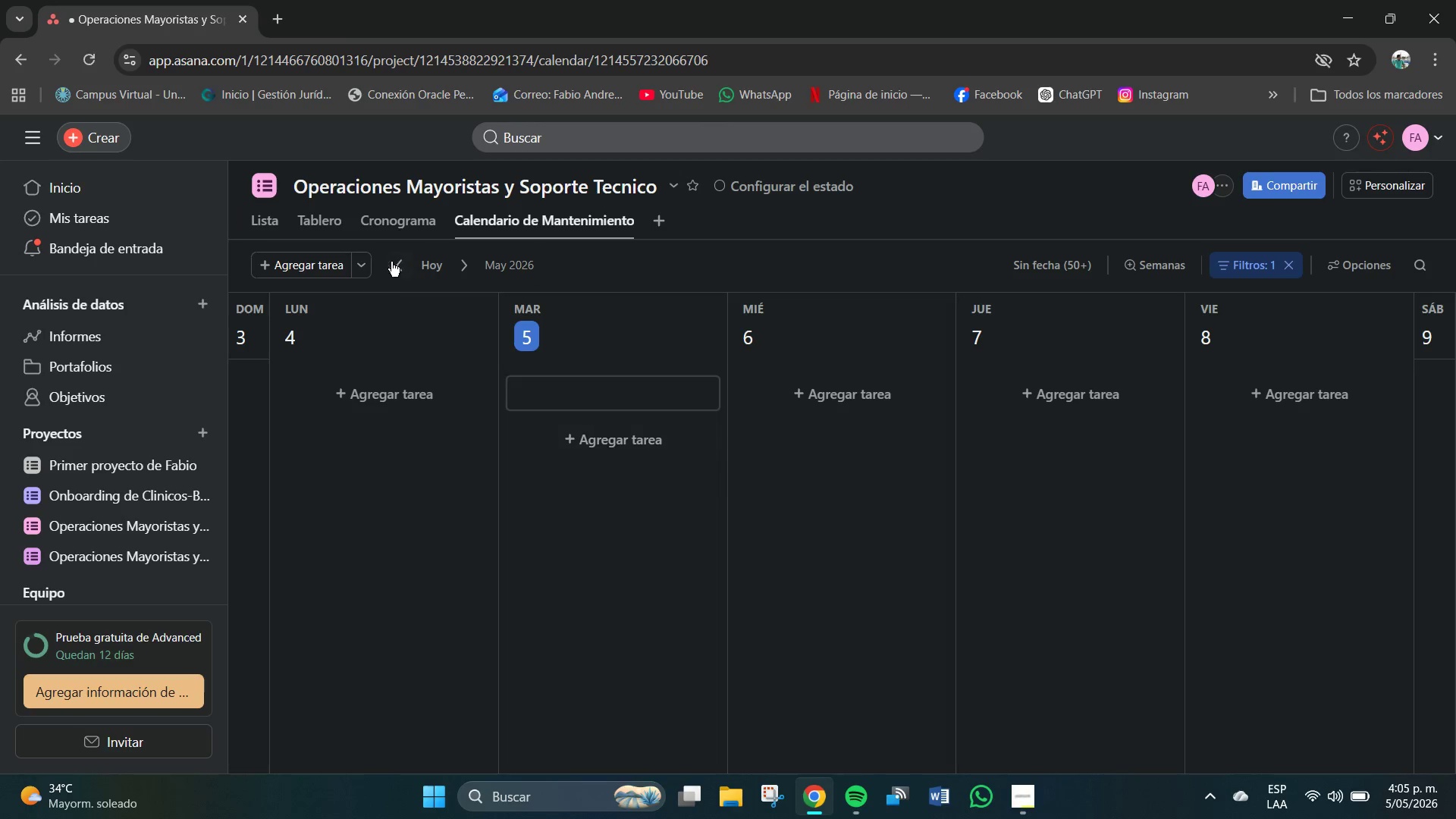 
left_click([375, 263])
 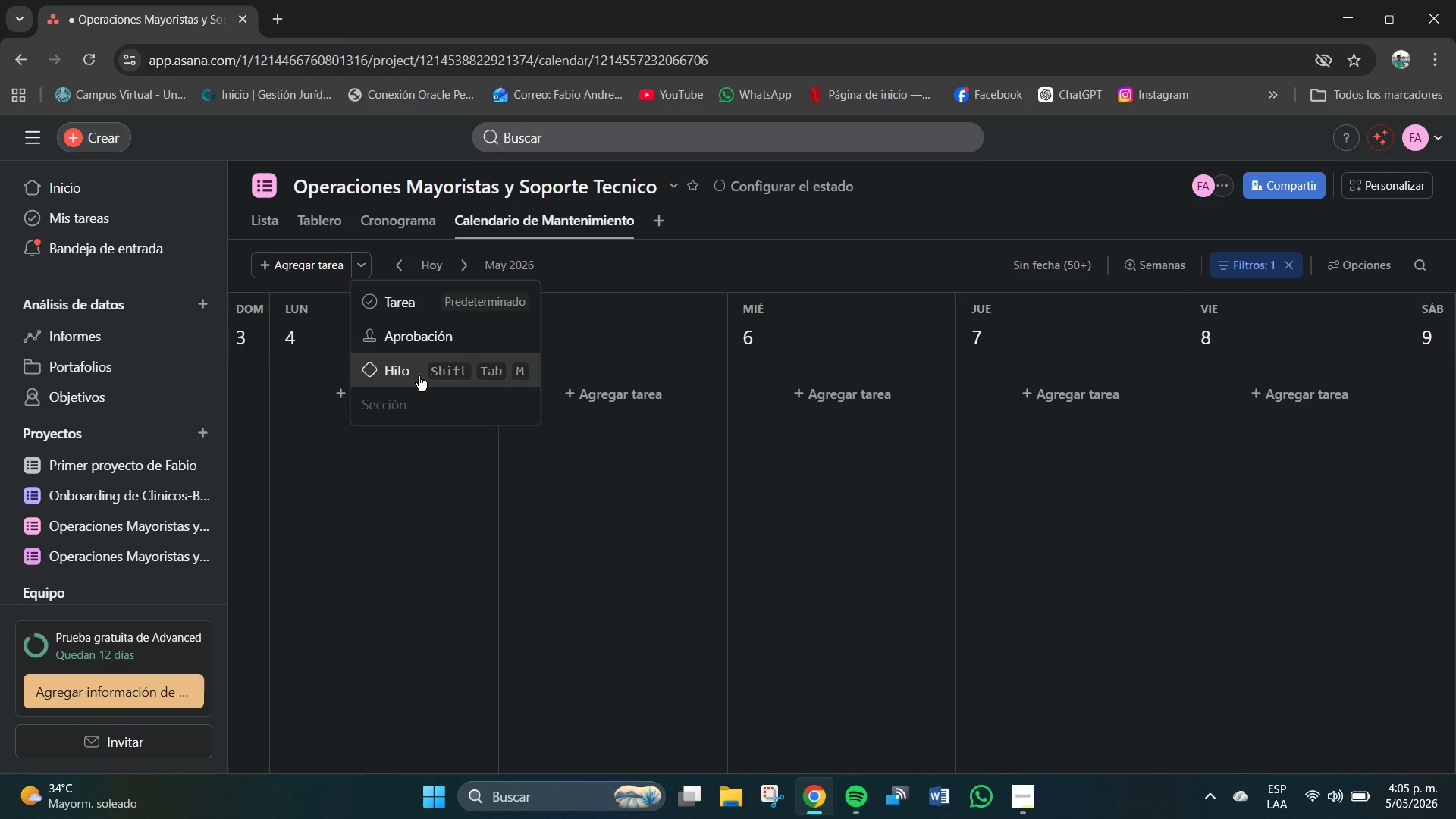 
left_click([642, 267])
 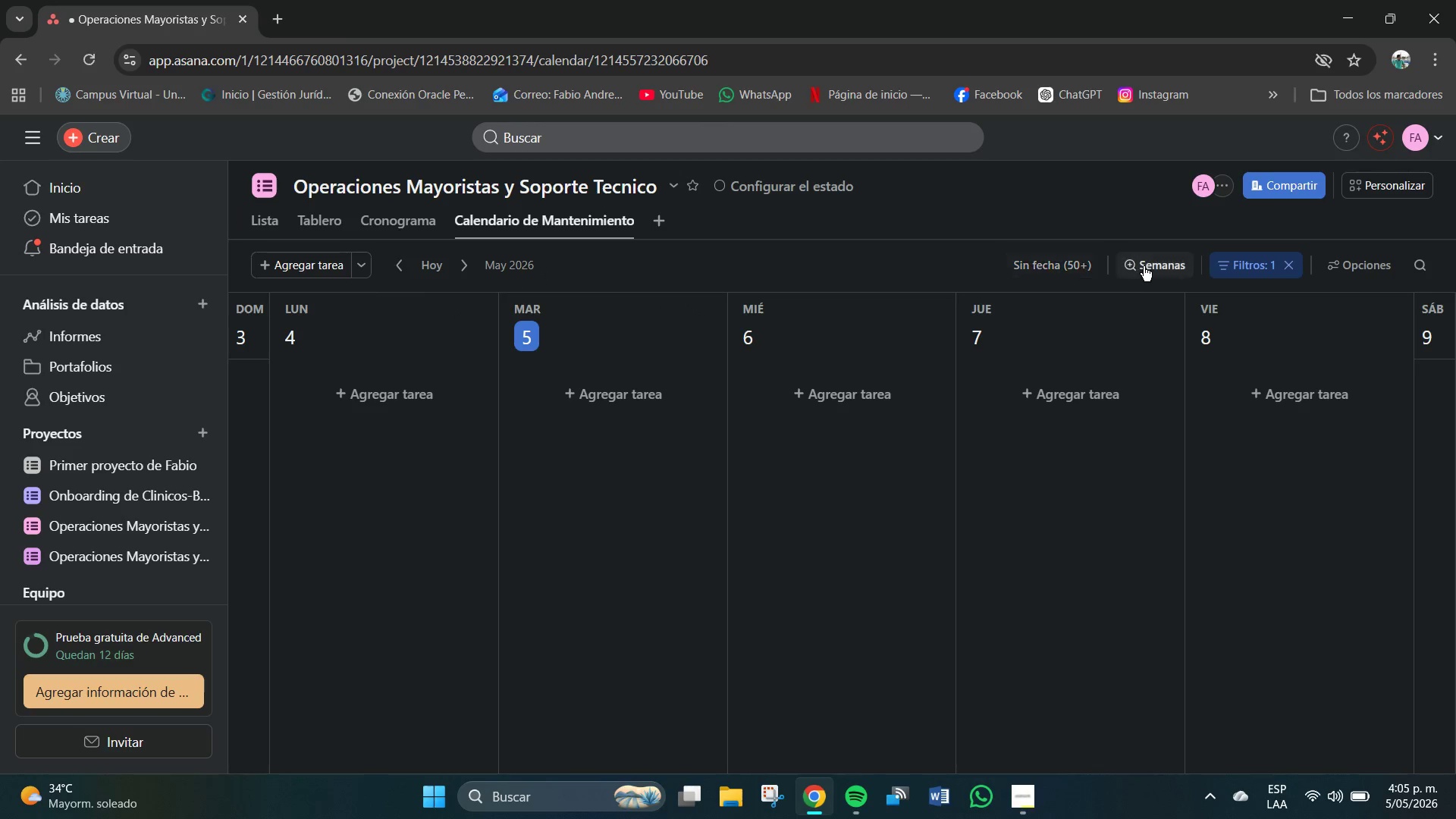 
left_click([1057, 265])
 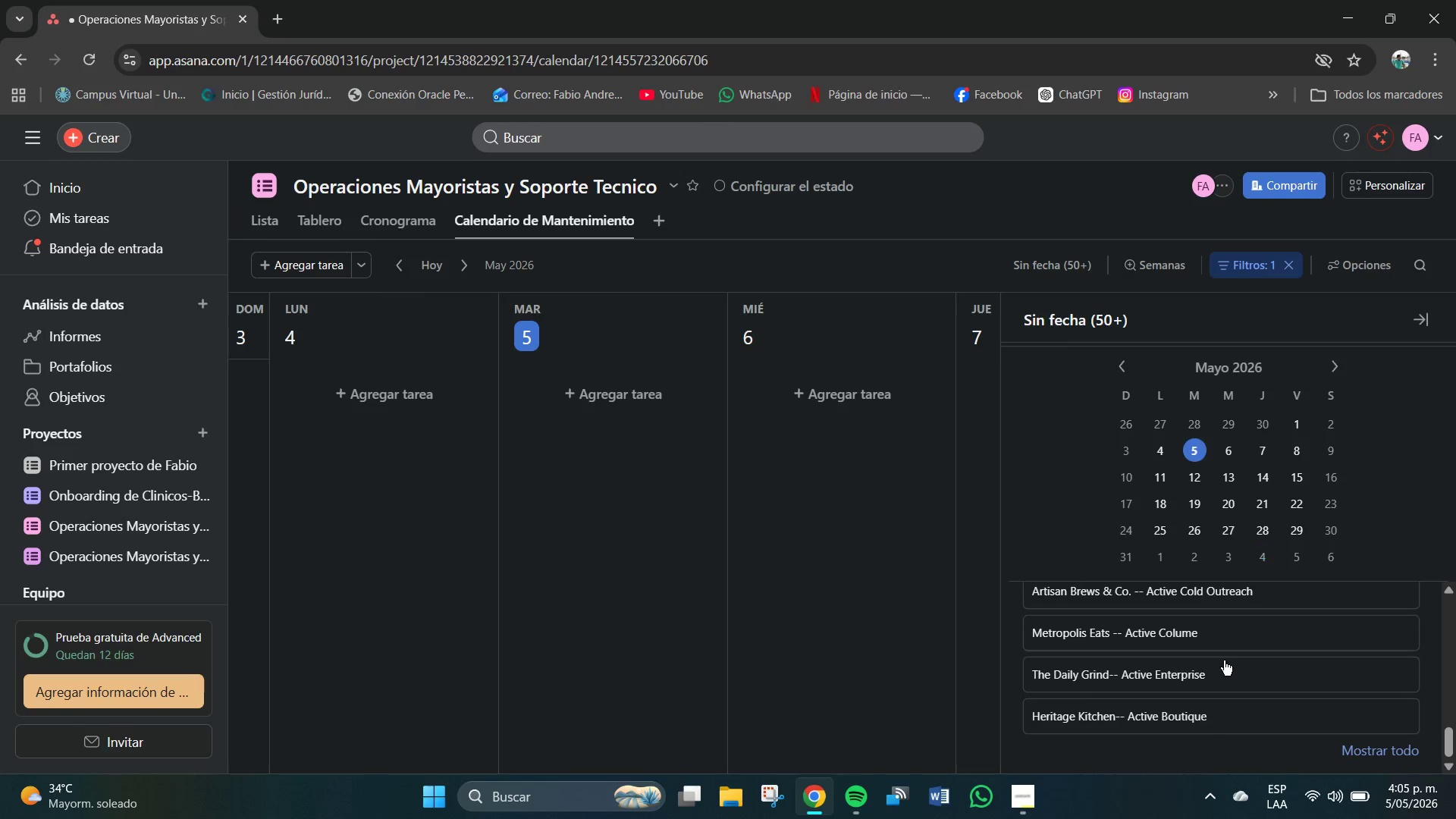 
scroll: coordinate [1118, 667], scroll_direction: down, amount: 5.0
 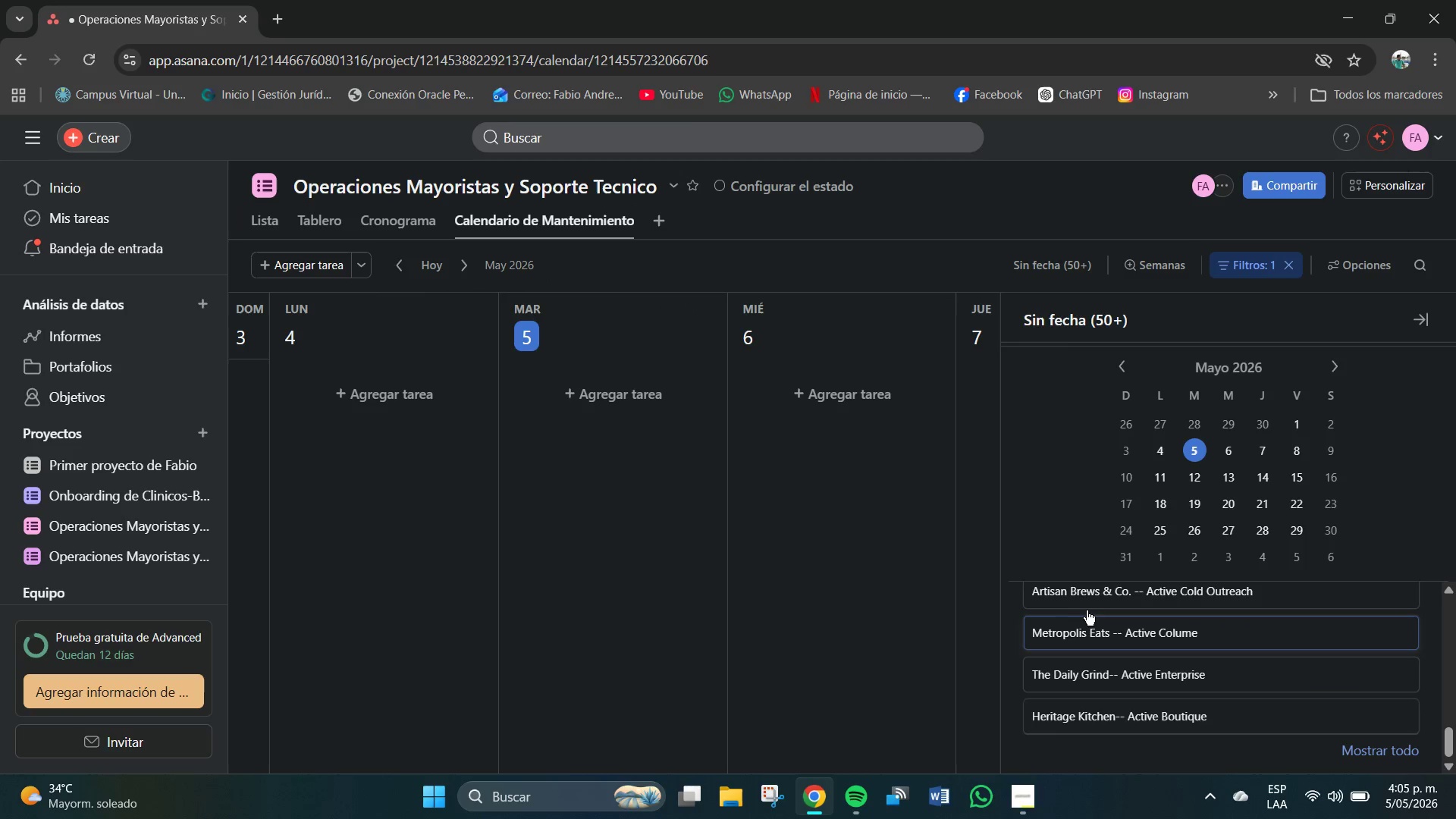 
scroll: coordinate [1100, 673], scroll_direction: up, amount: 5.0
 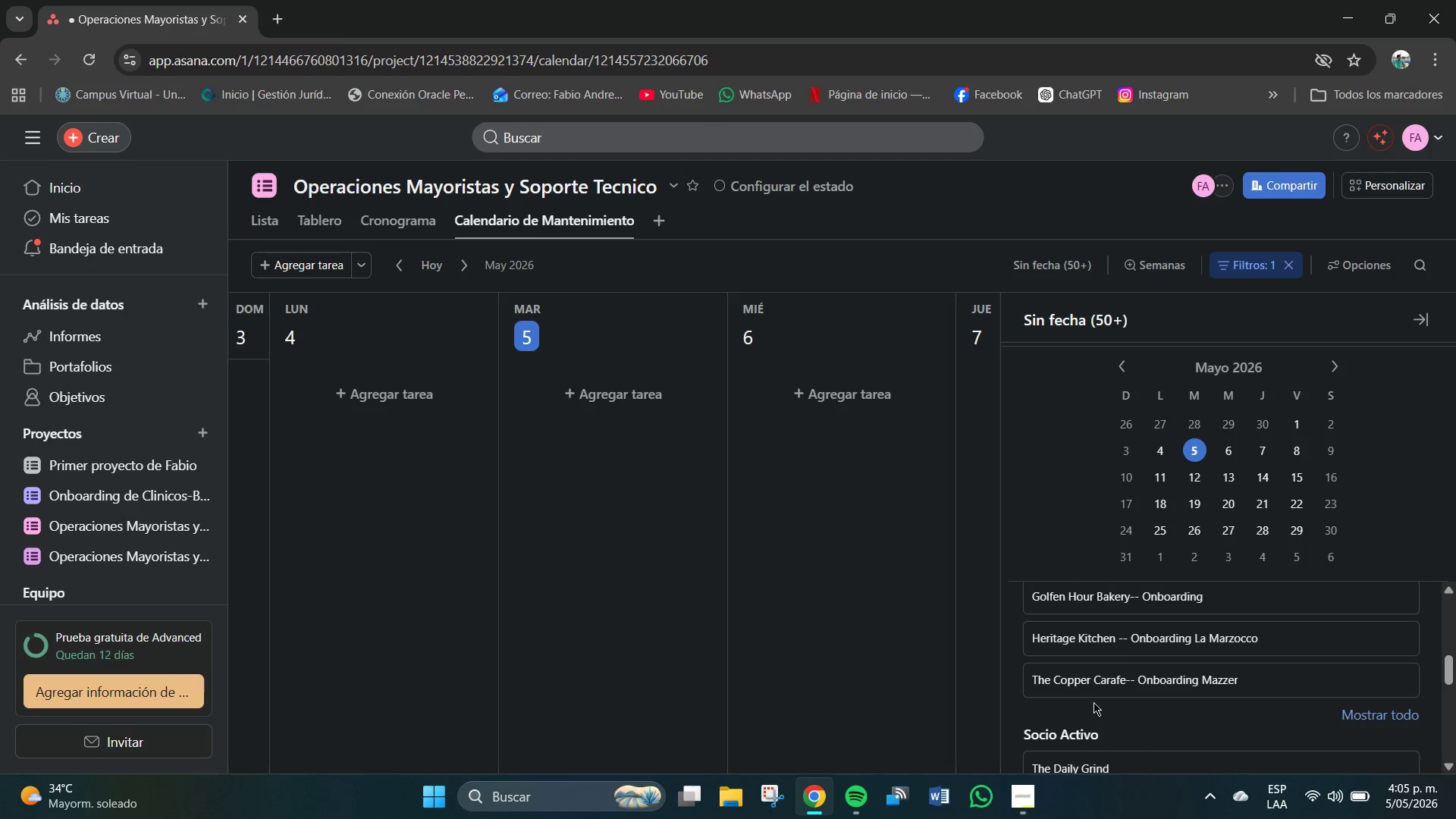 
scroll: coordinate [1093, 698], scroll_direction: down, amount: 2.0
 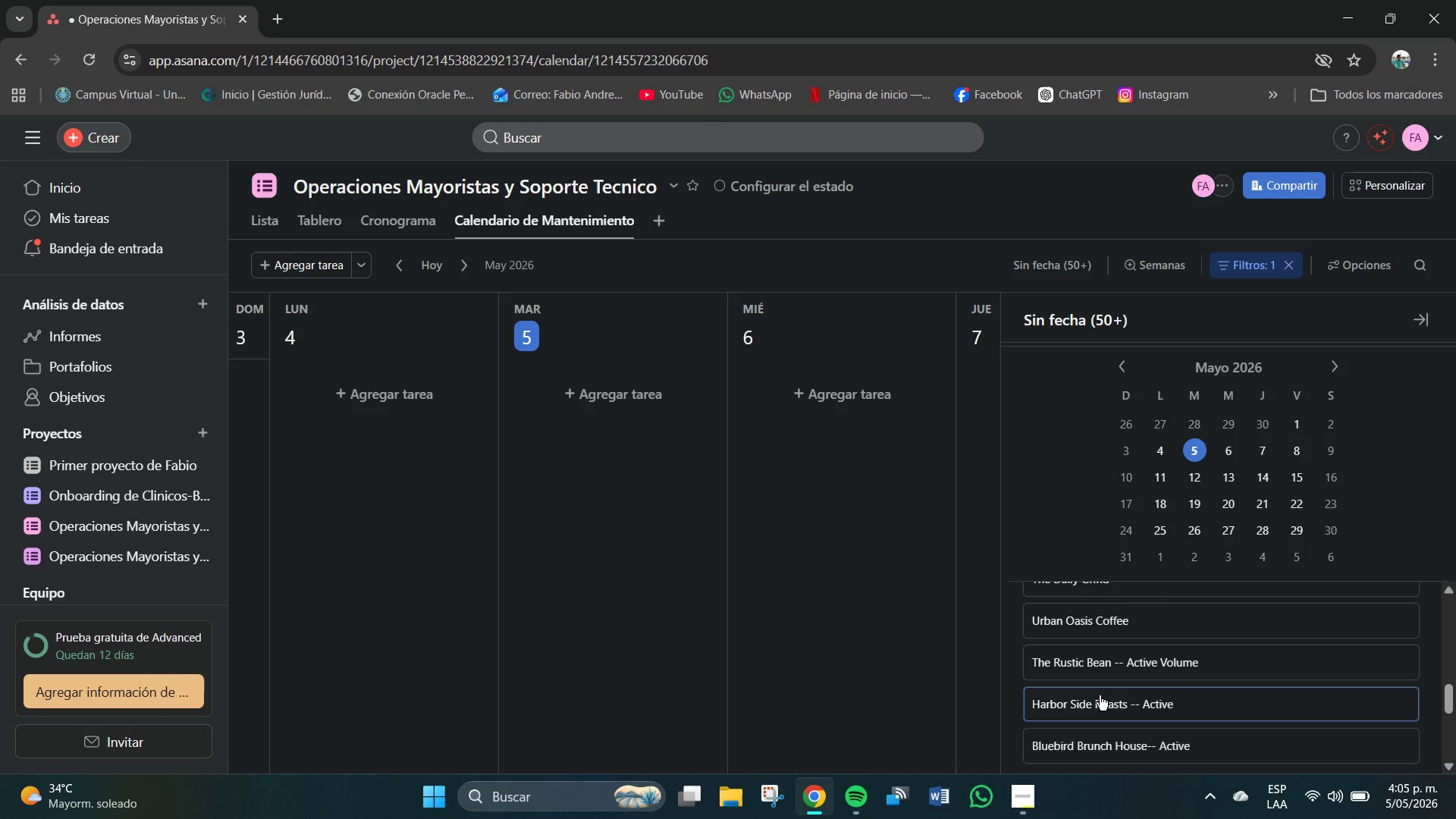 
scroll: coordinate [1100, 695], scroll_direction: up, amount: 1.0
 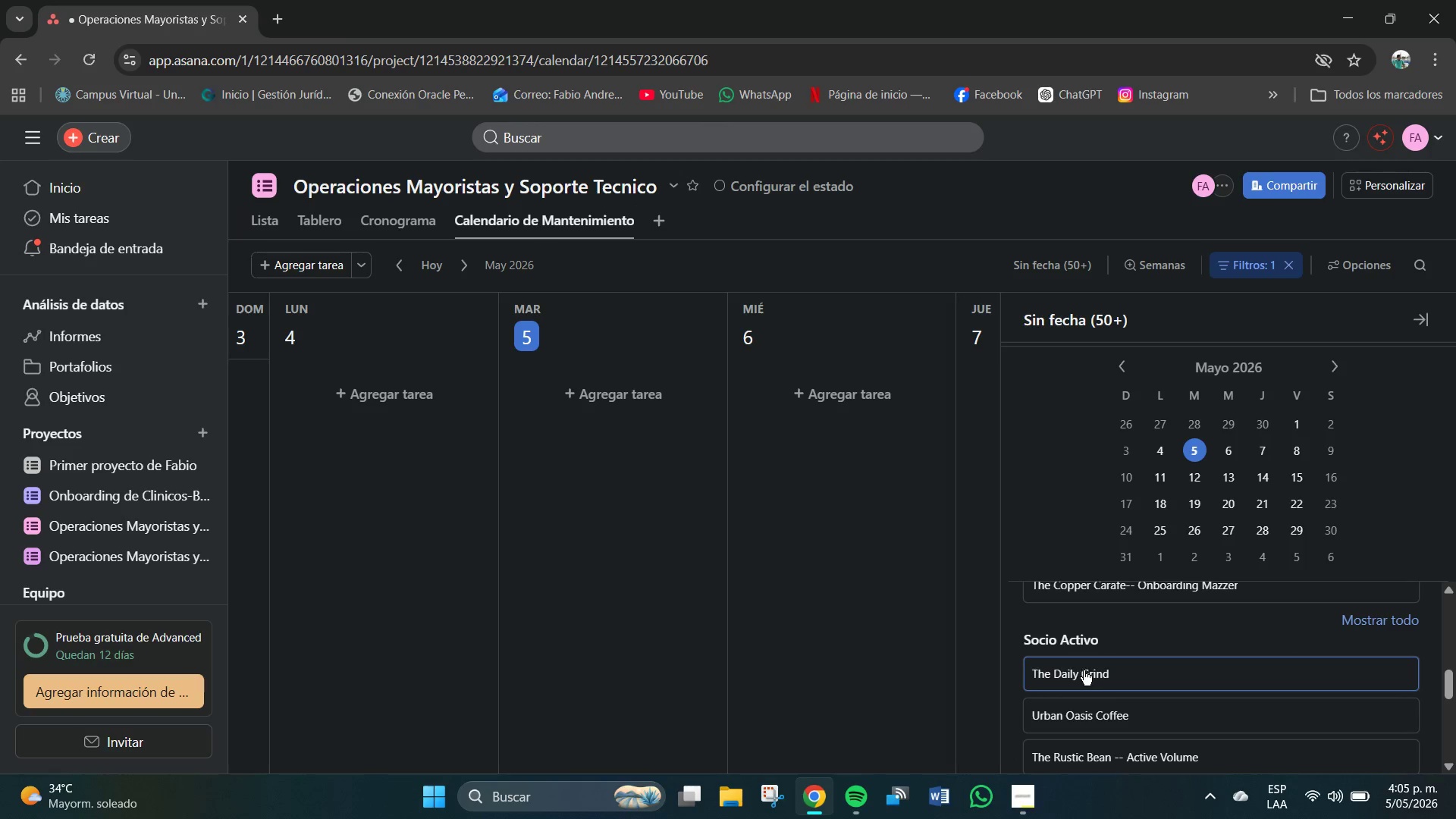 
left_click([1084, 672])
 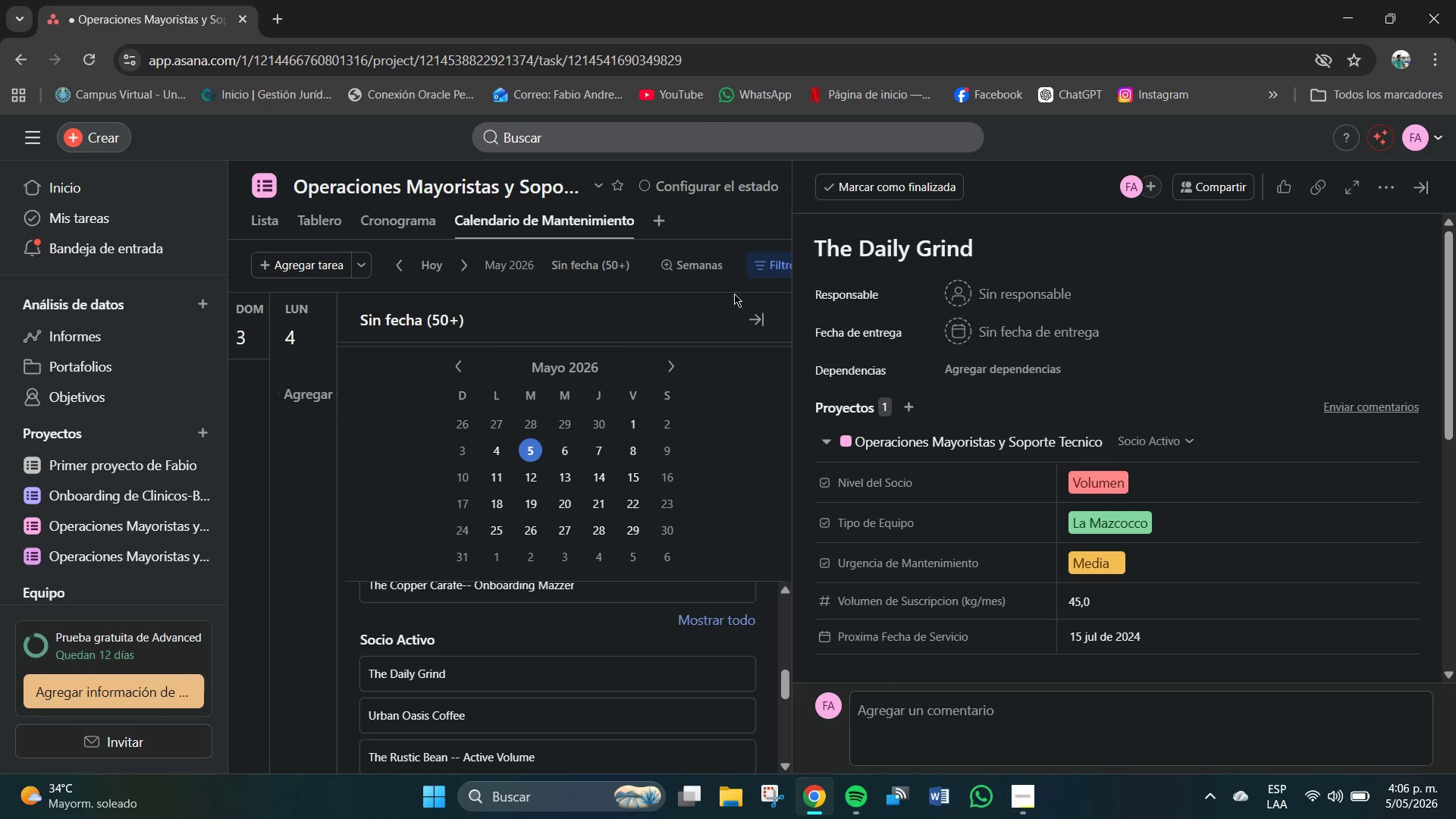 
left_click([747, 316])
 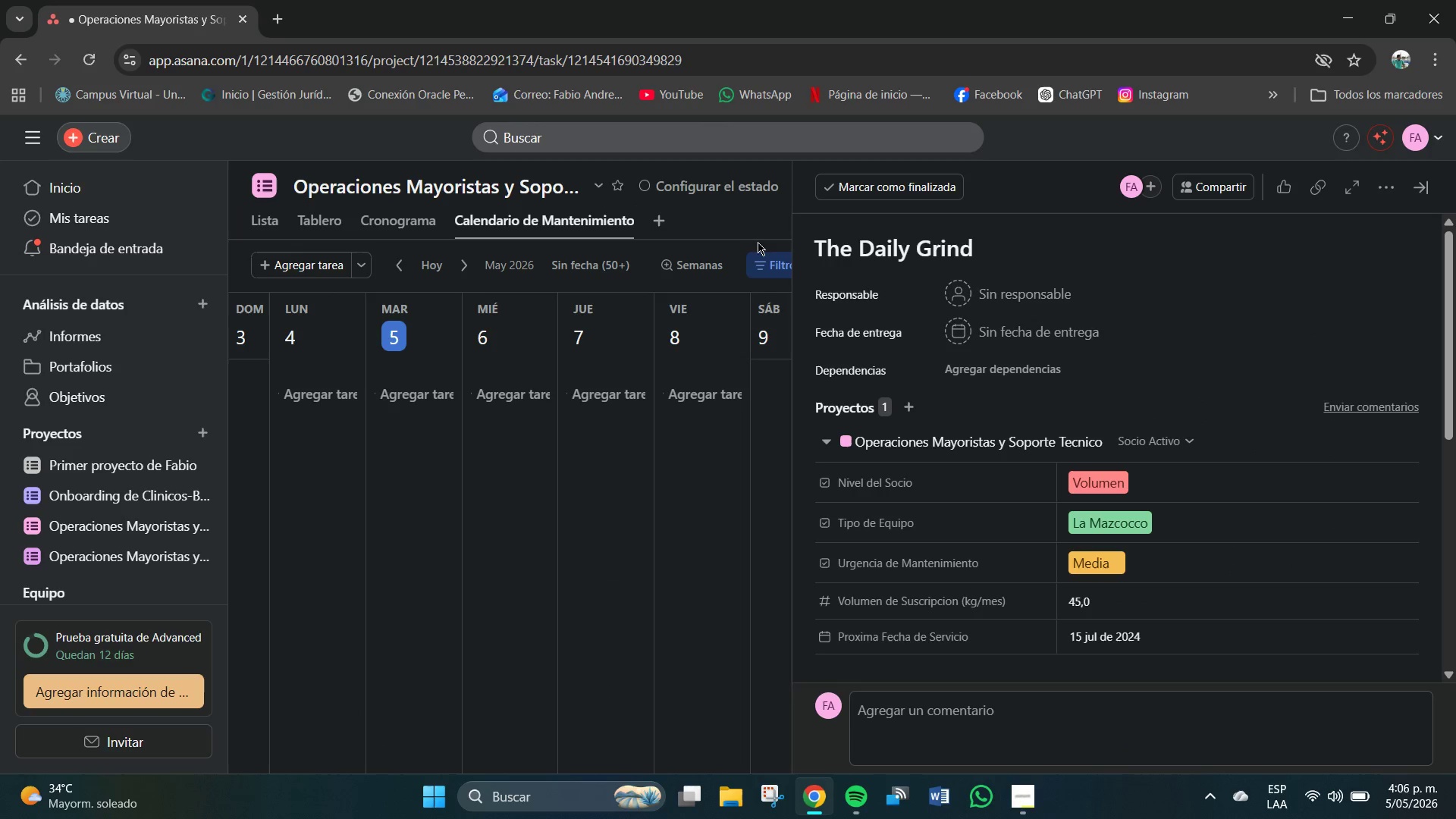 
left_click([747, 221])
 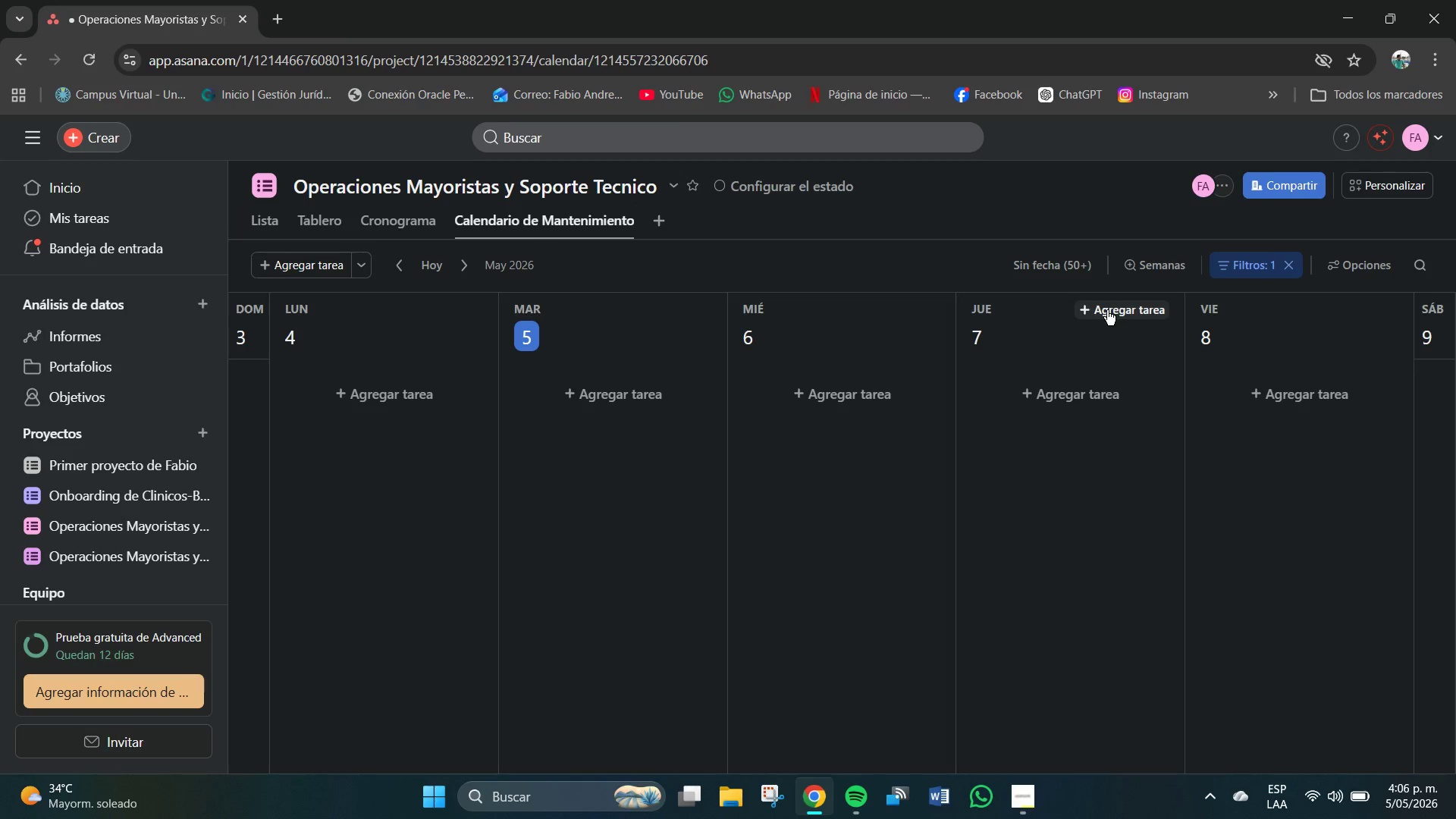 
left_click([1239, 271])
 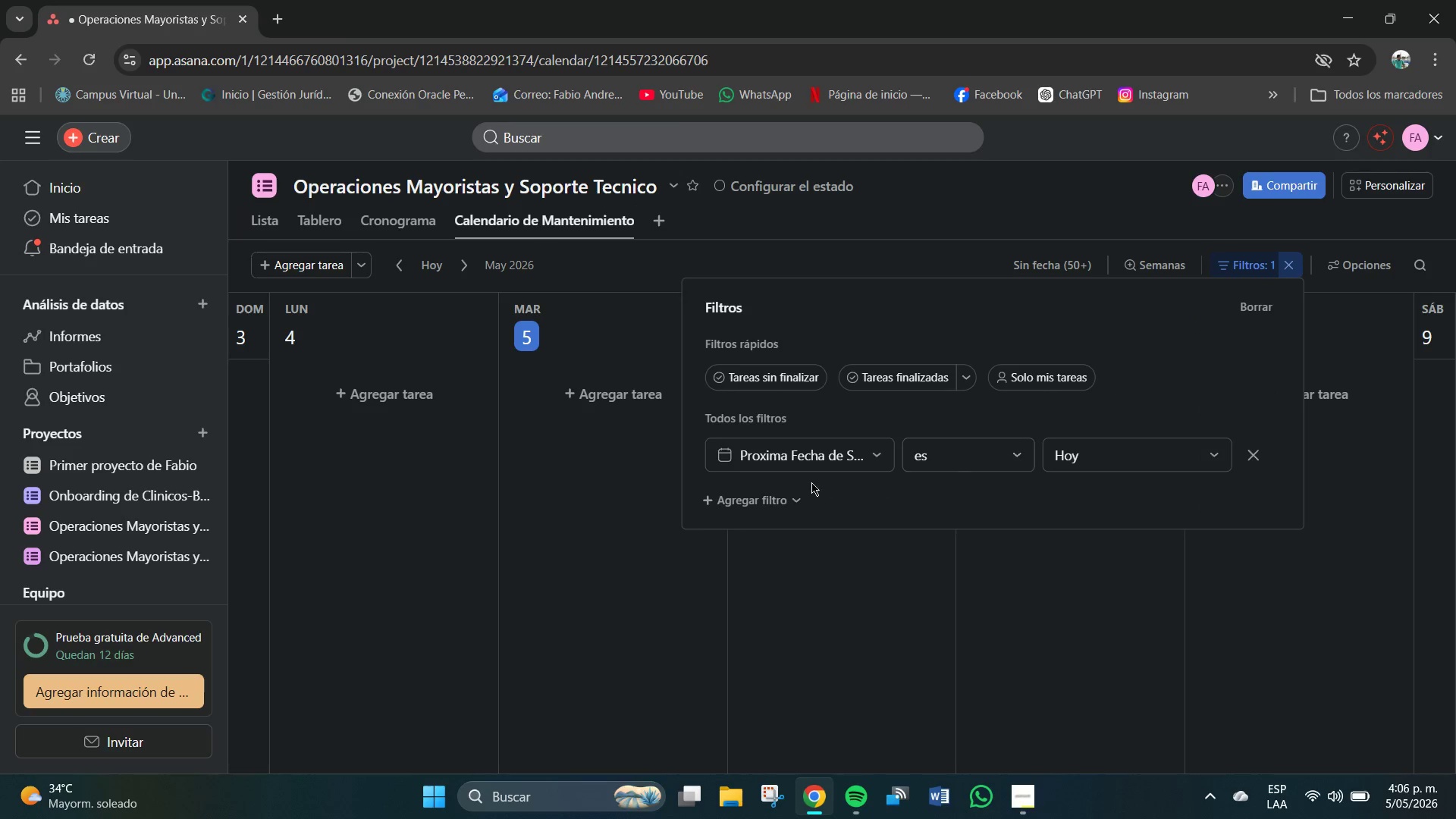 
left_click([778, 504])
 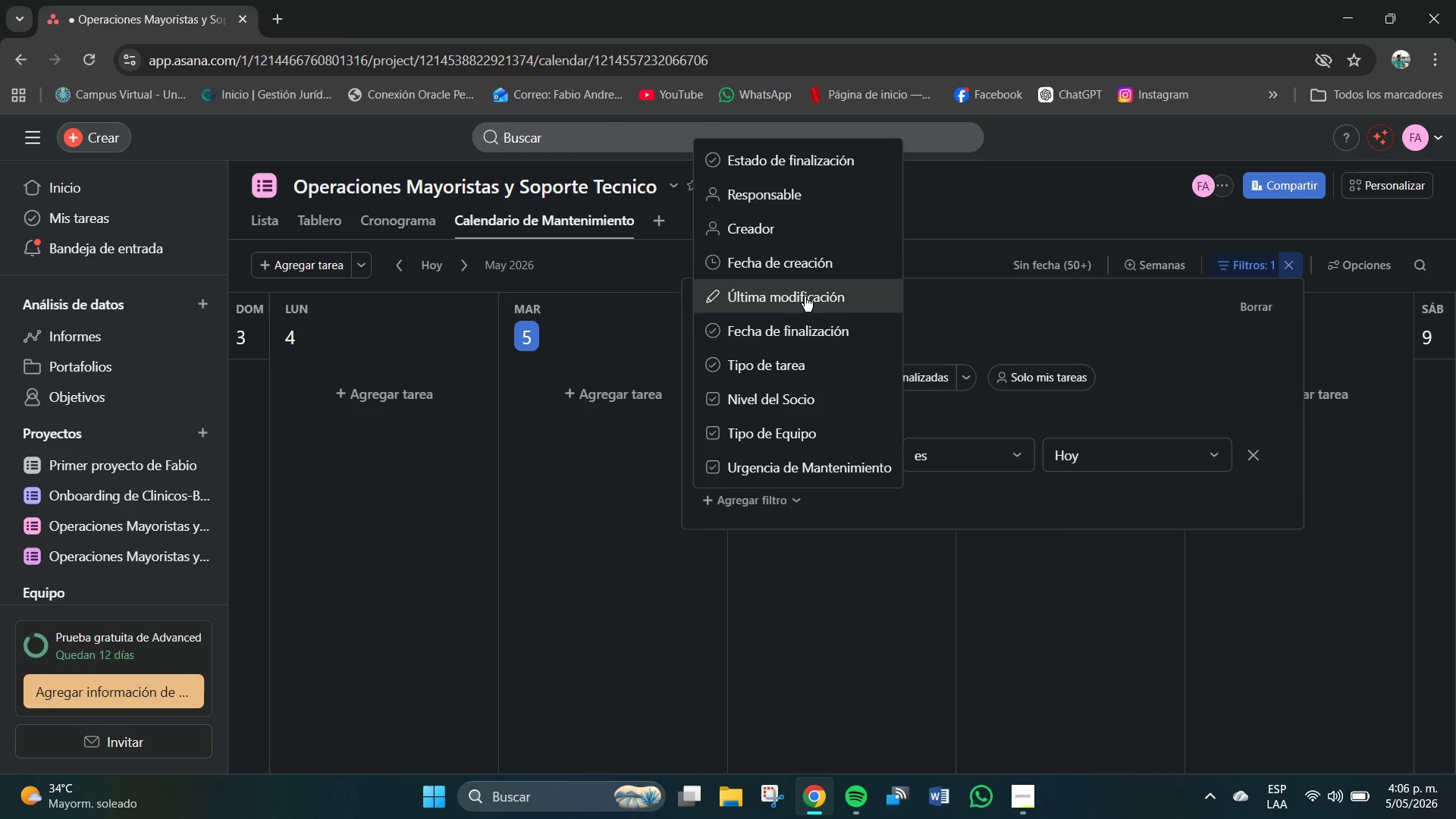 
wait(8.95)
 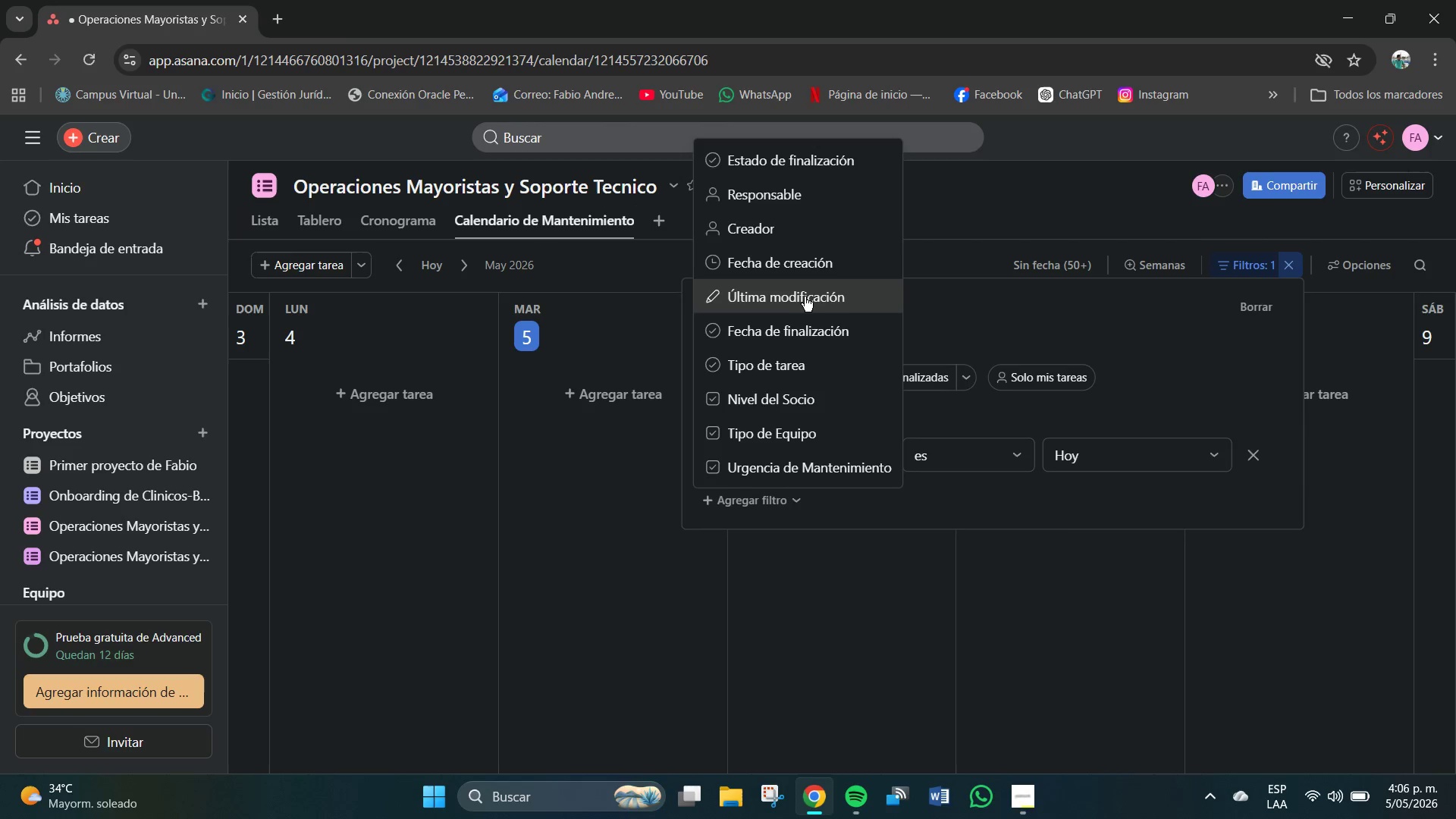 
left_click([834, 515])
 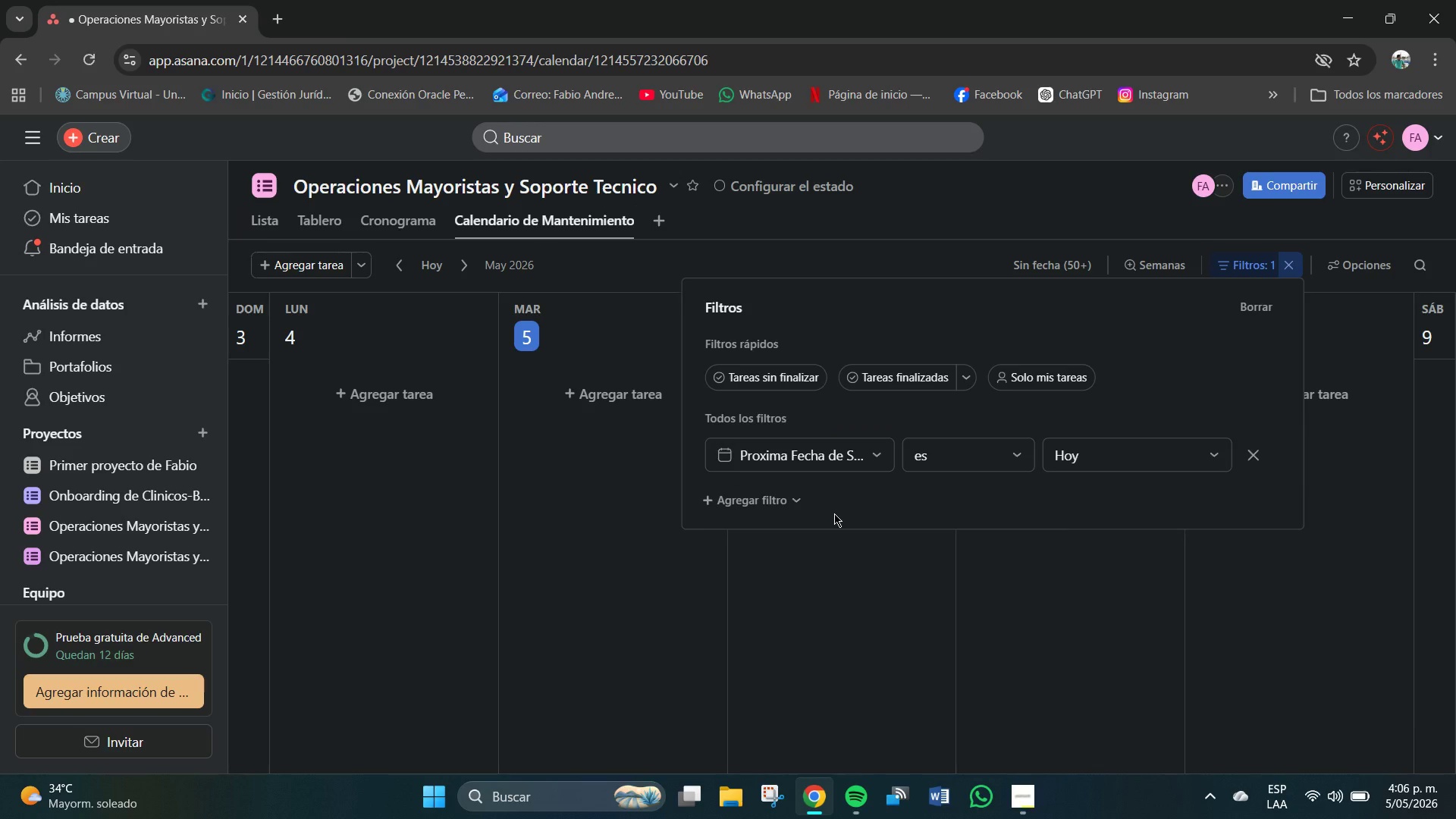 
wait(6.25)
 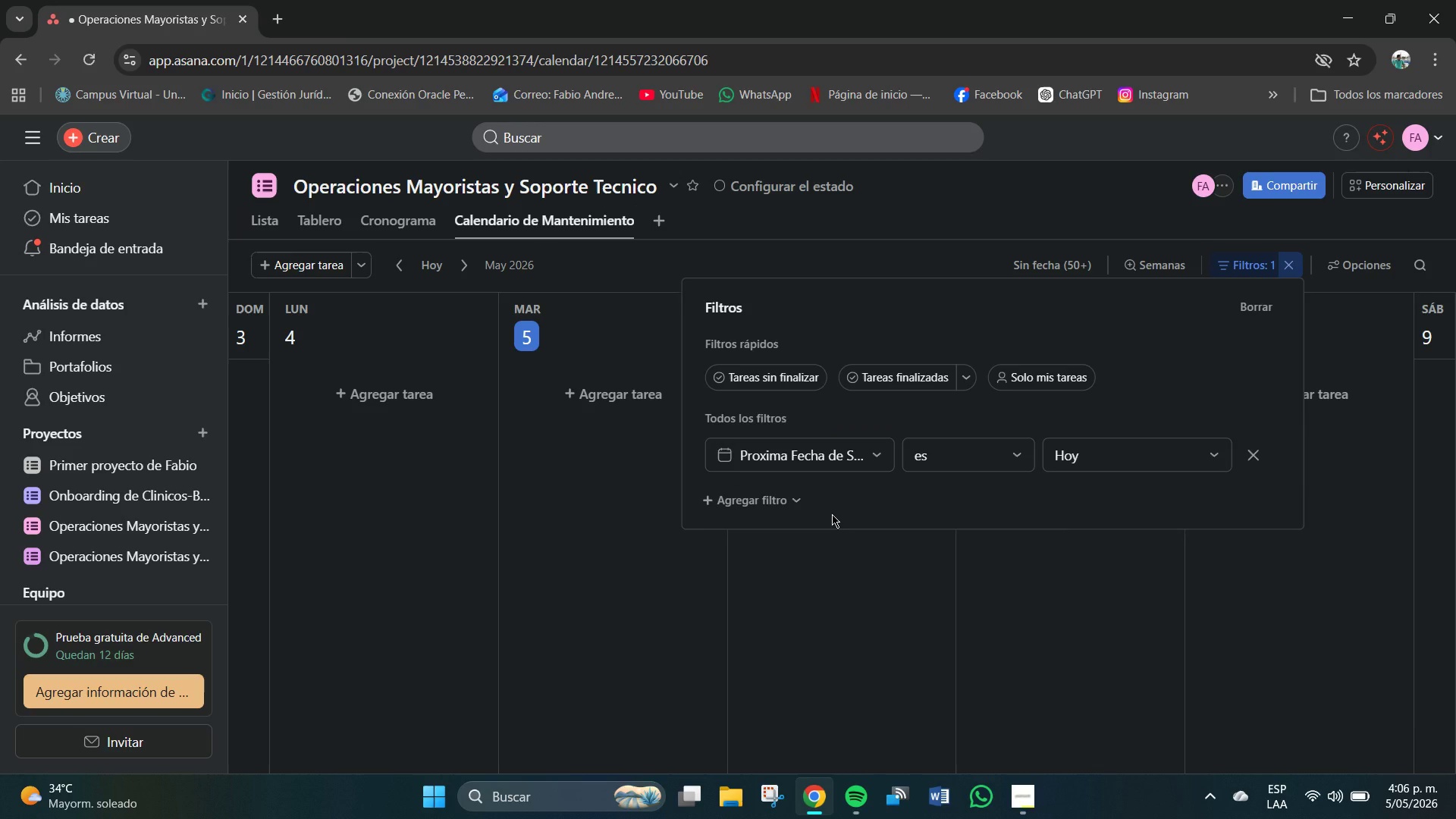 
left_click([869, 462])
 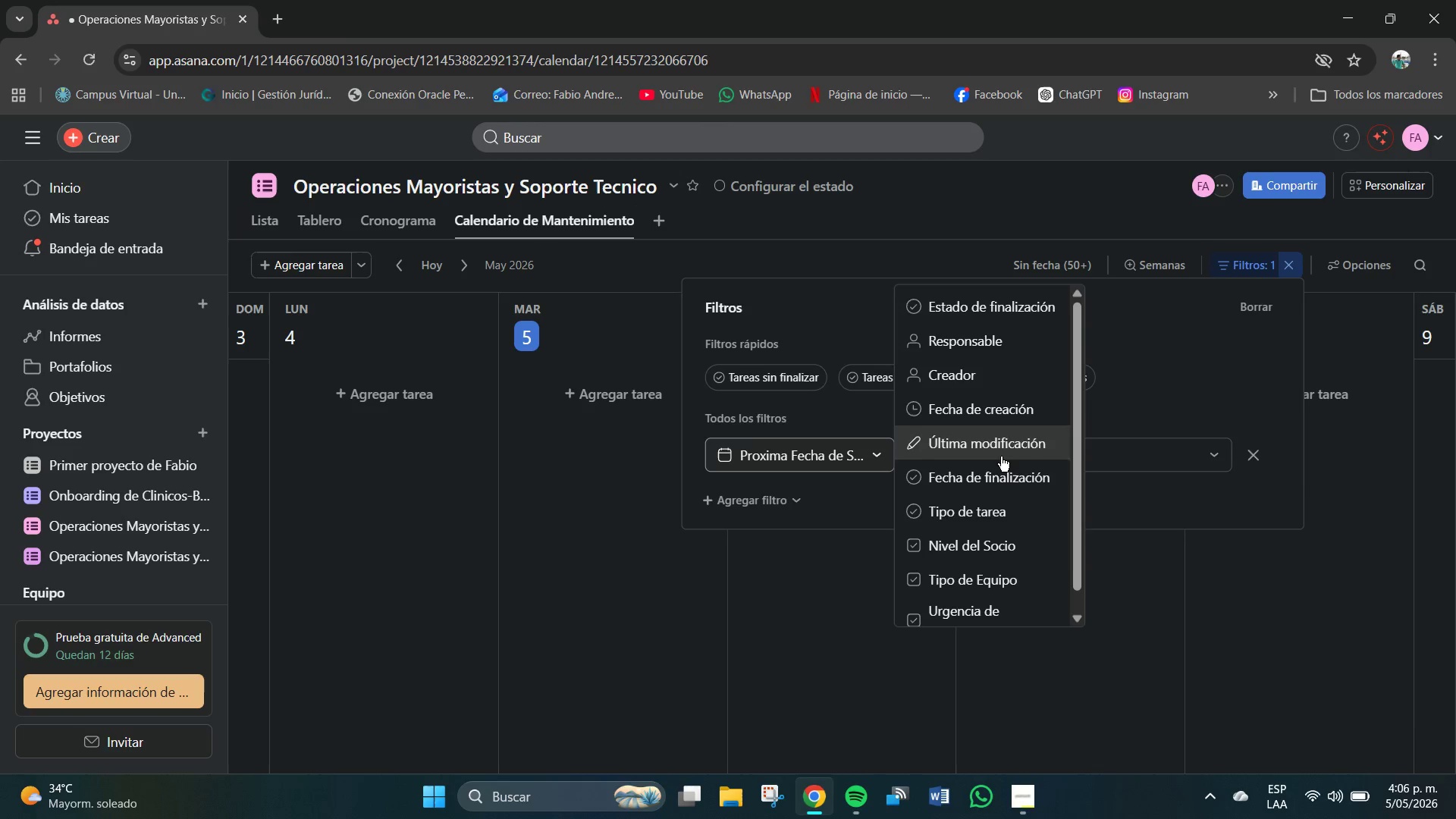 
scroll: coordinate [998, 460], scroll_direction: none, amount: 0.0
 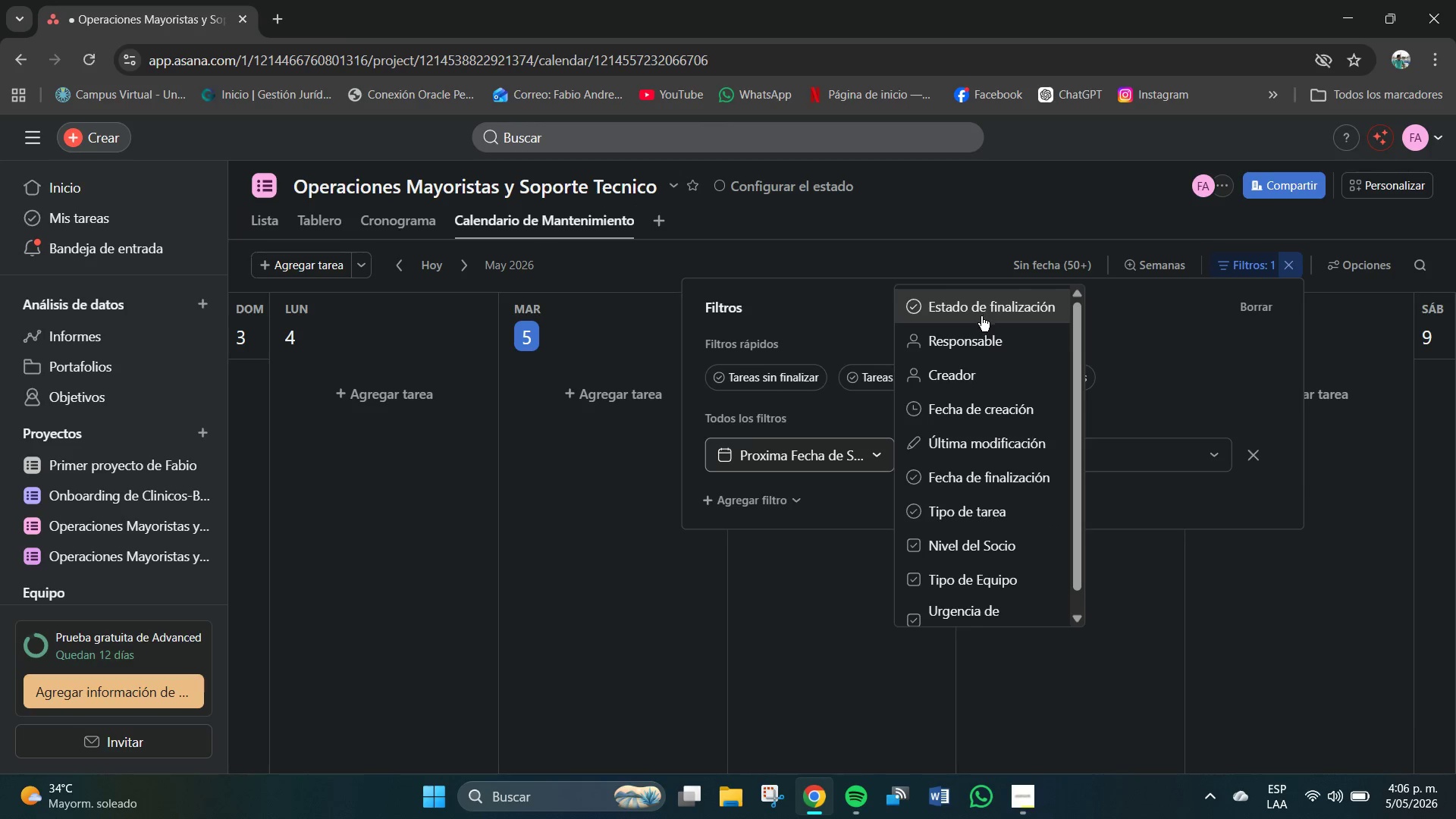 
scroll: coordinate [977, 420], scroll_direction: down, amount: 1.0
 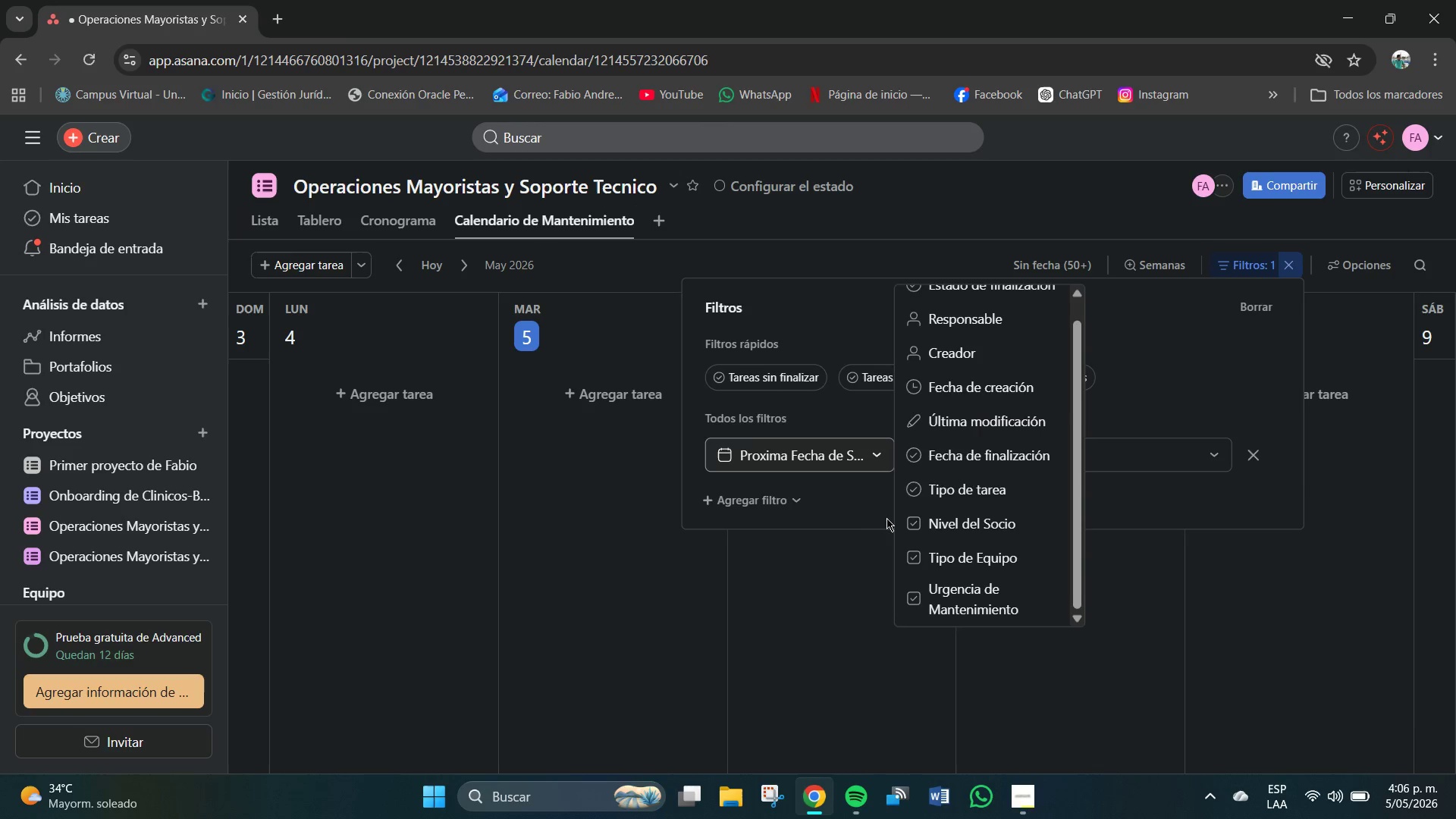 
left_click([865, 518])
 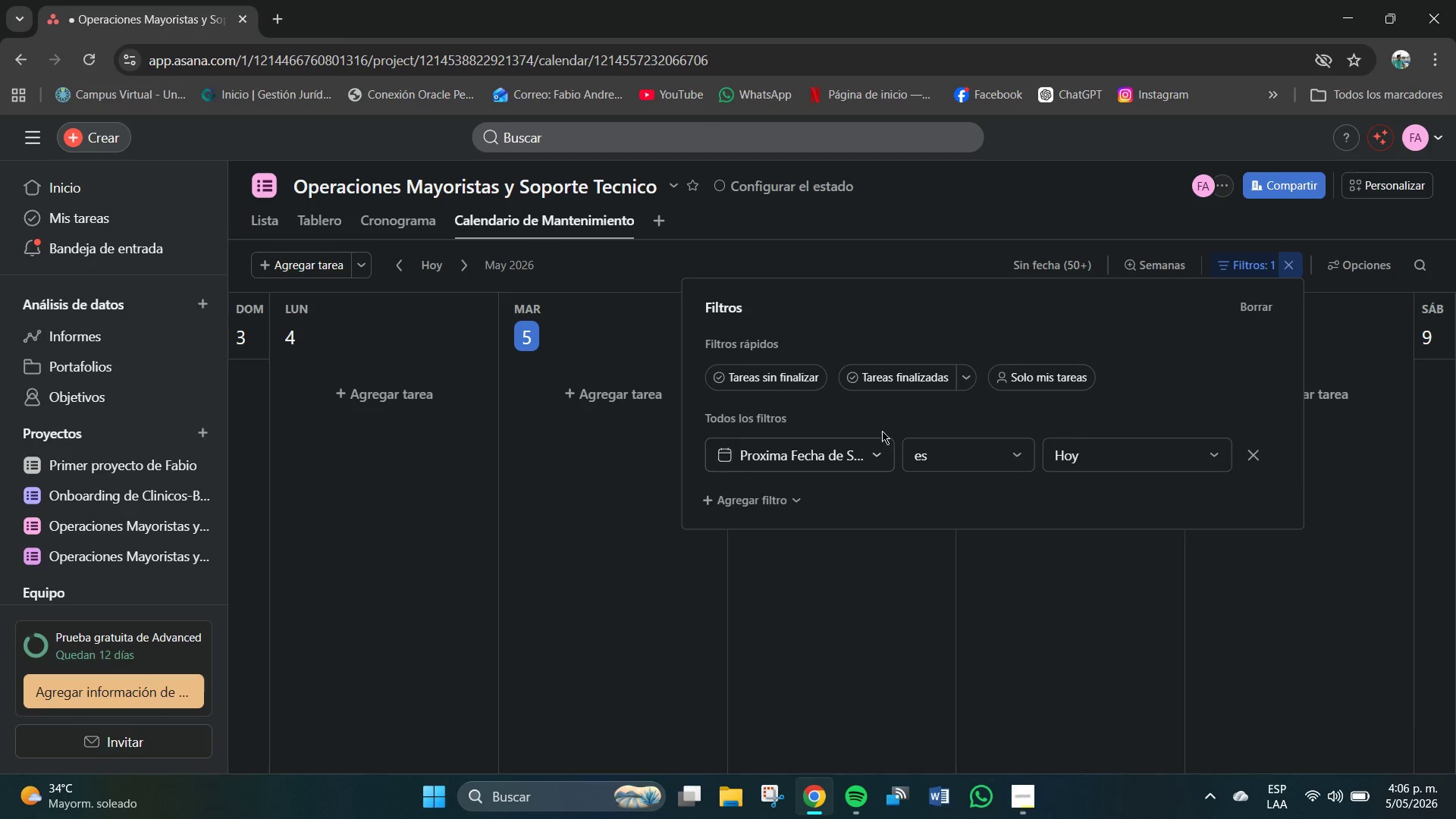 
left_click([767, 505])
 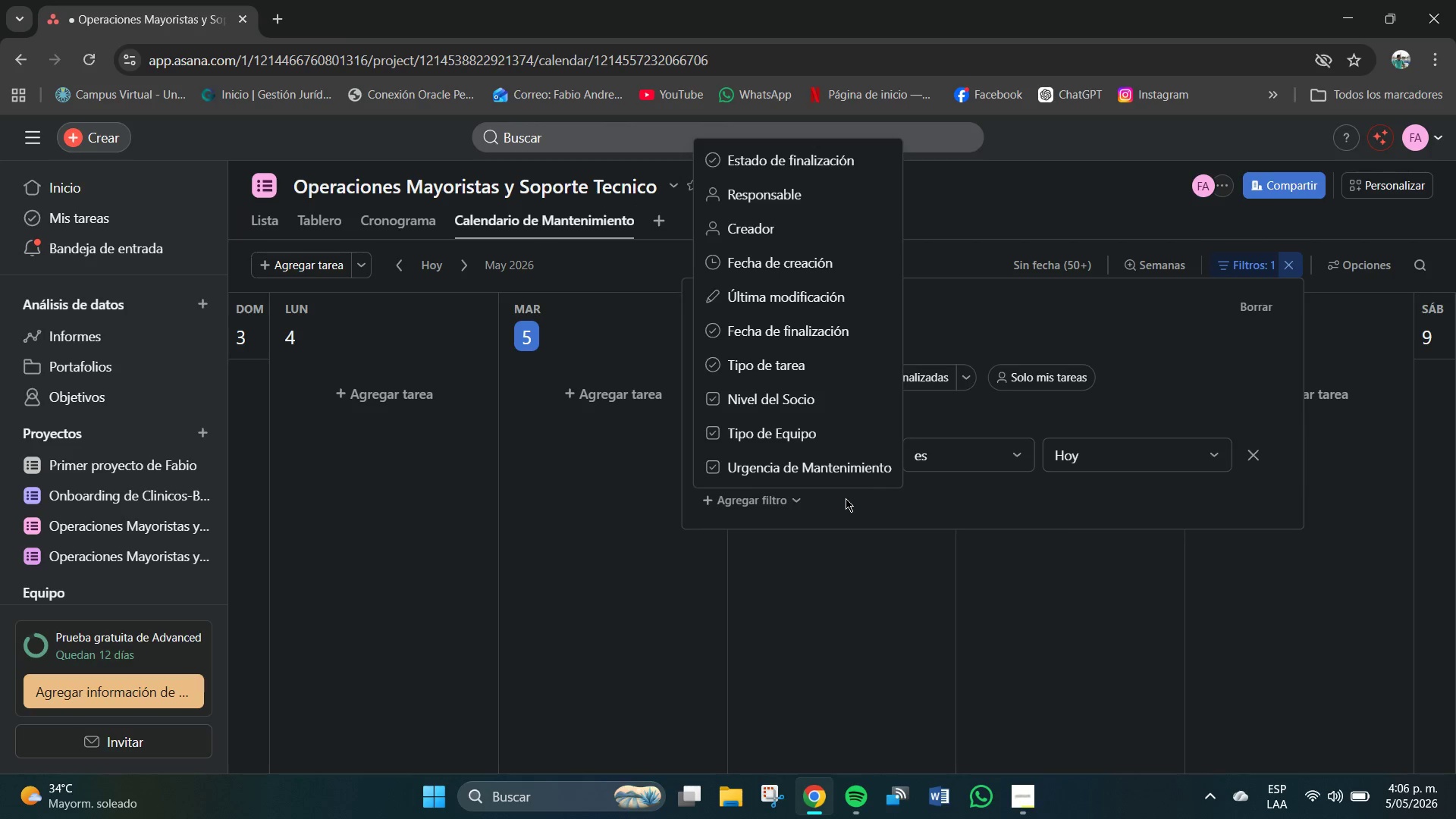 
scroll: coordinate [758, 402], scroll_direction: up, amount: 1.0
 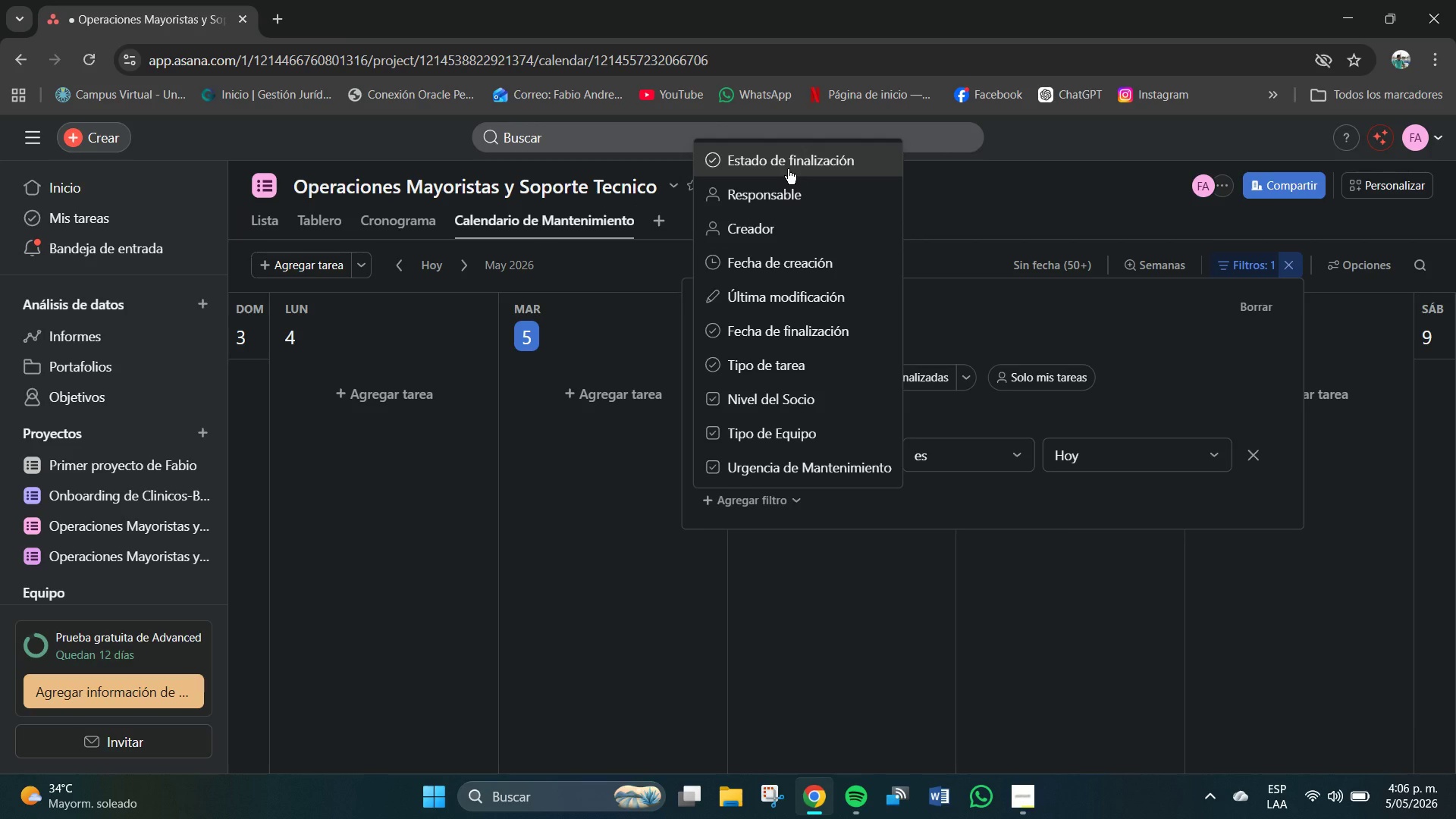 
left_click([788, 169])
 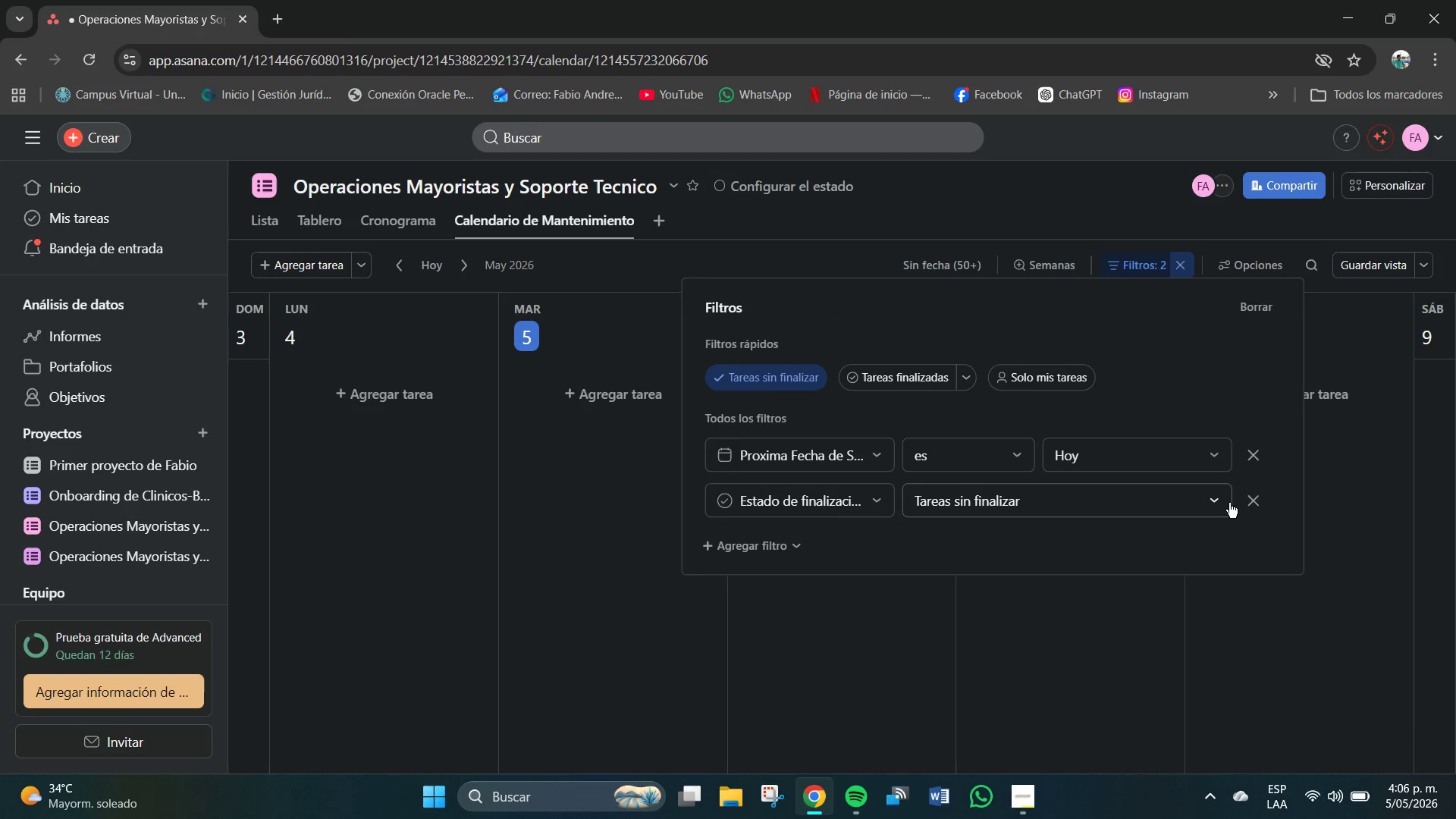 
left_click([1251, 503])
 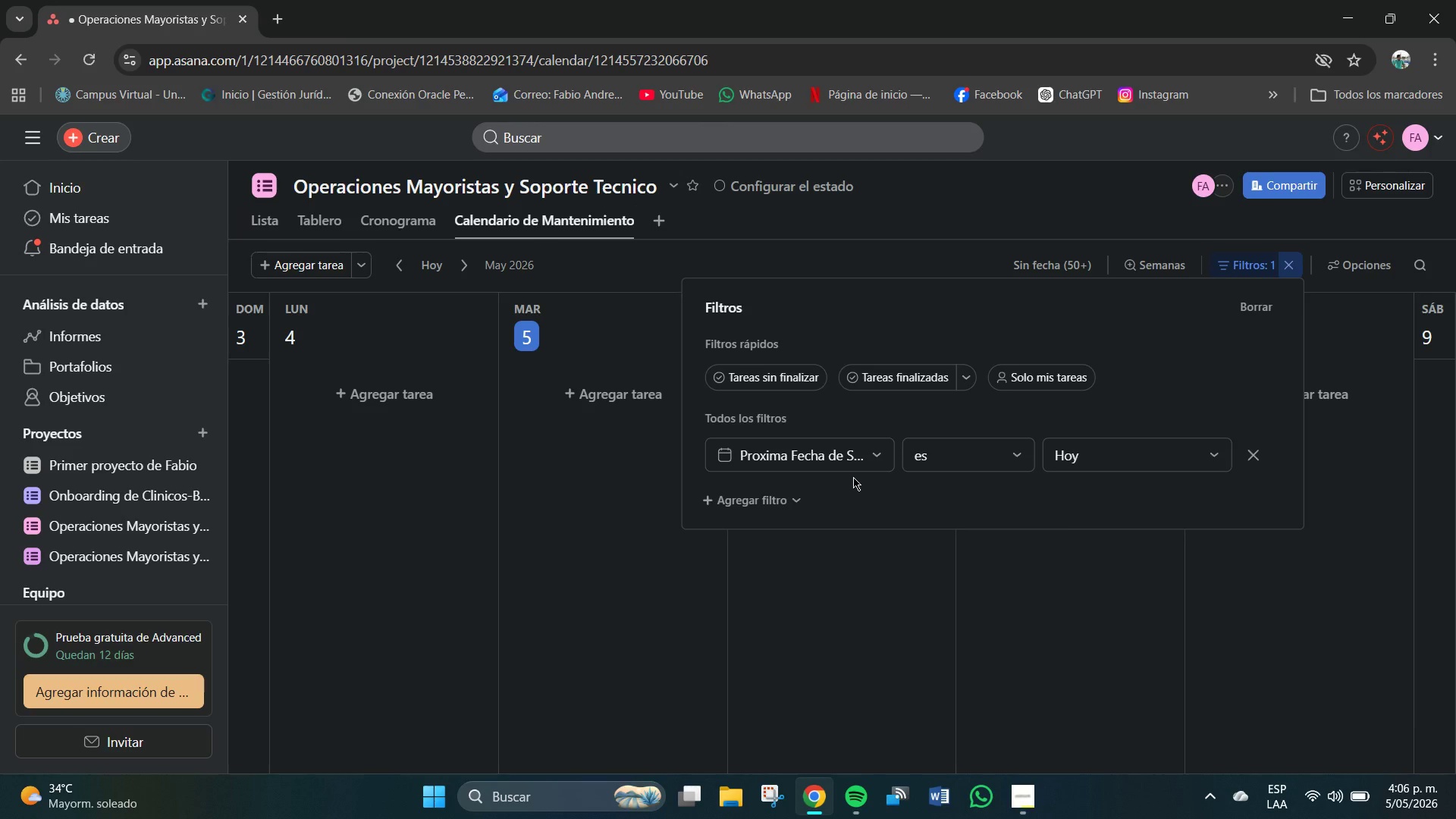 
left_click([833, 623])
 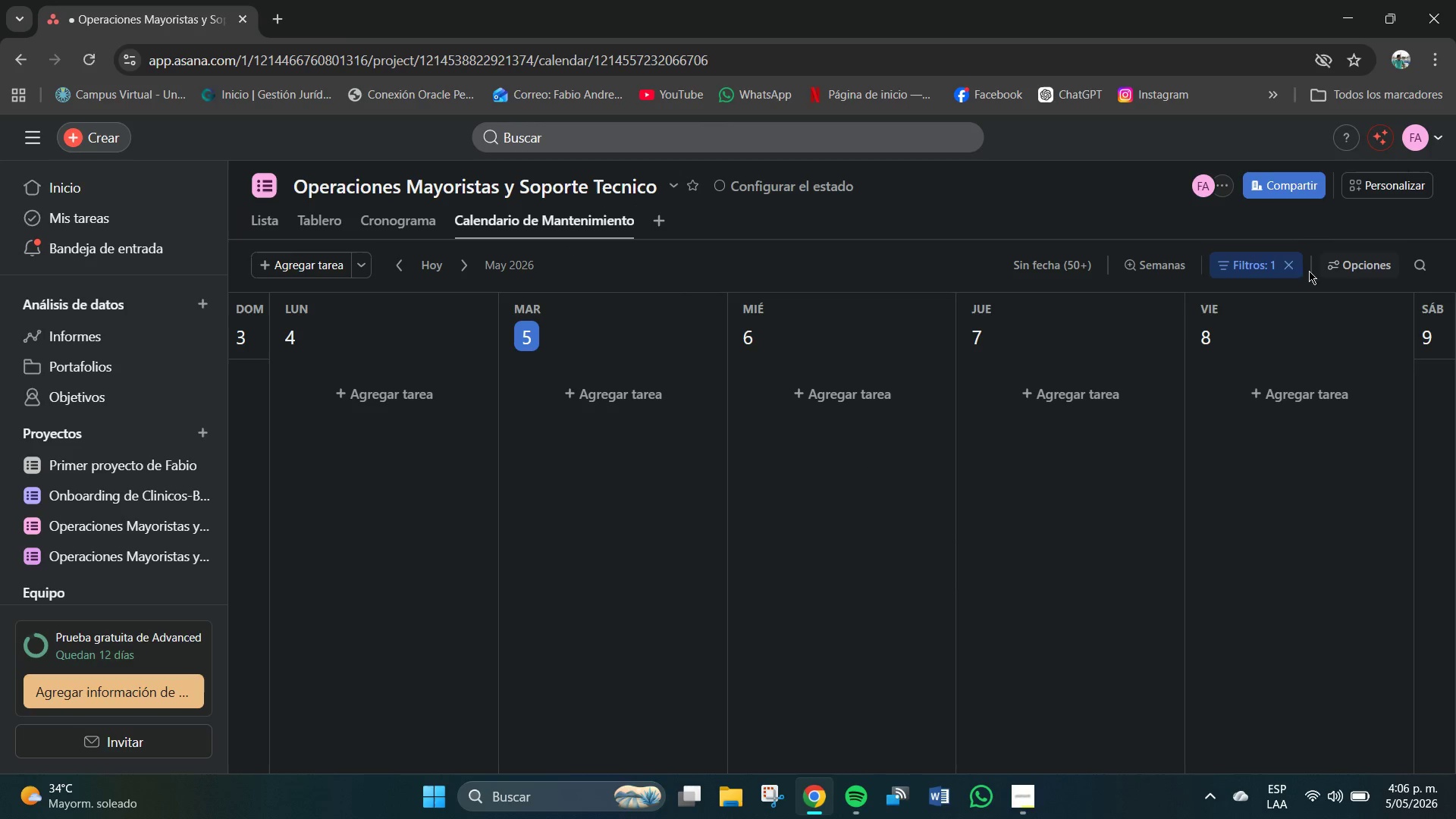 
left_click([1261, 265])
 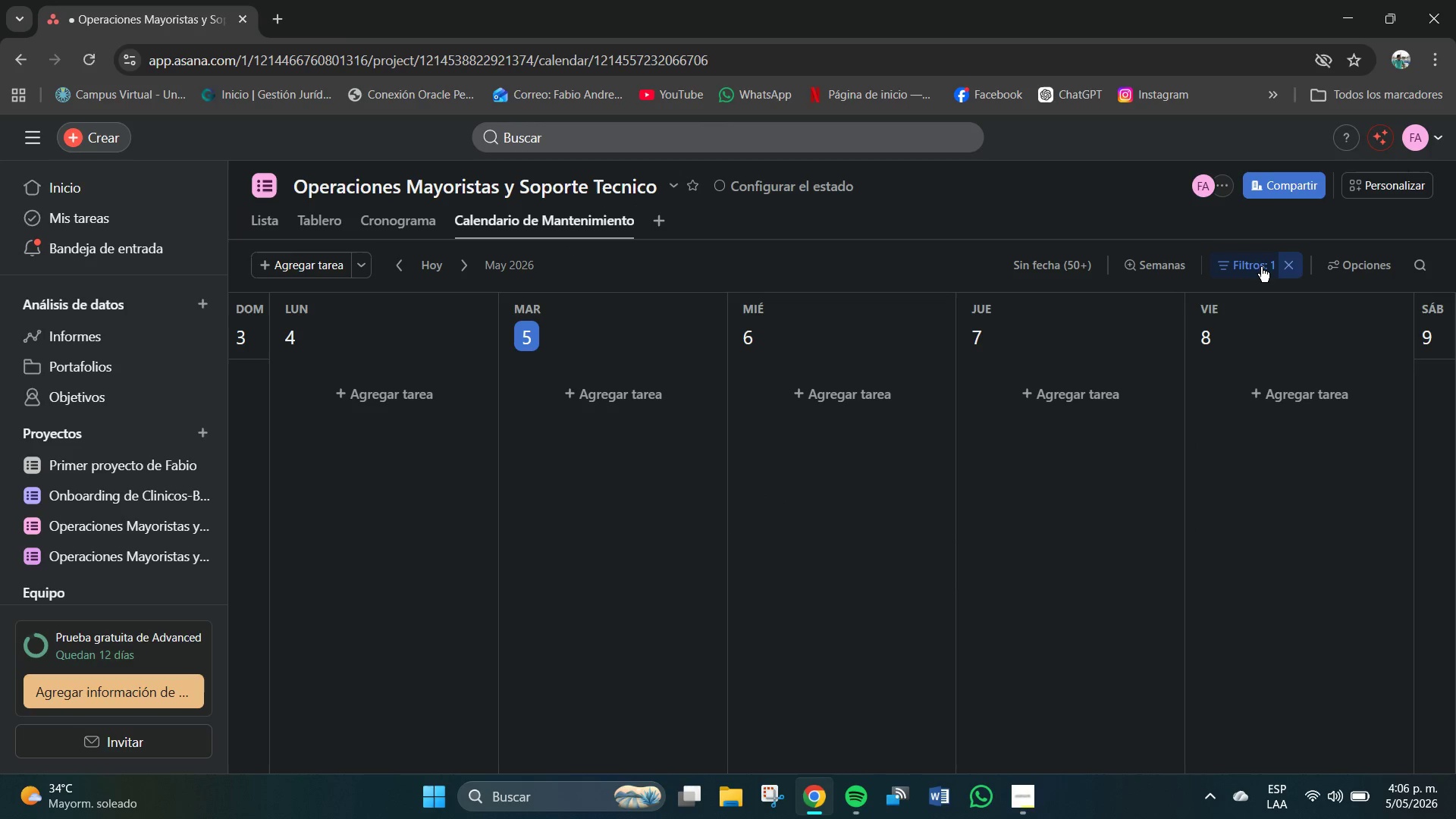 
double_click([1261, 267])
 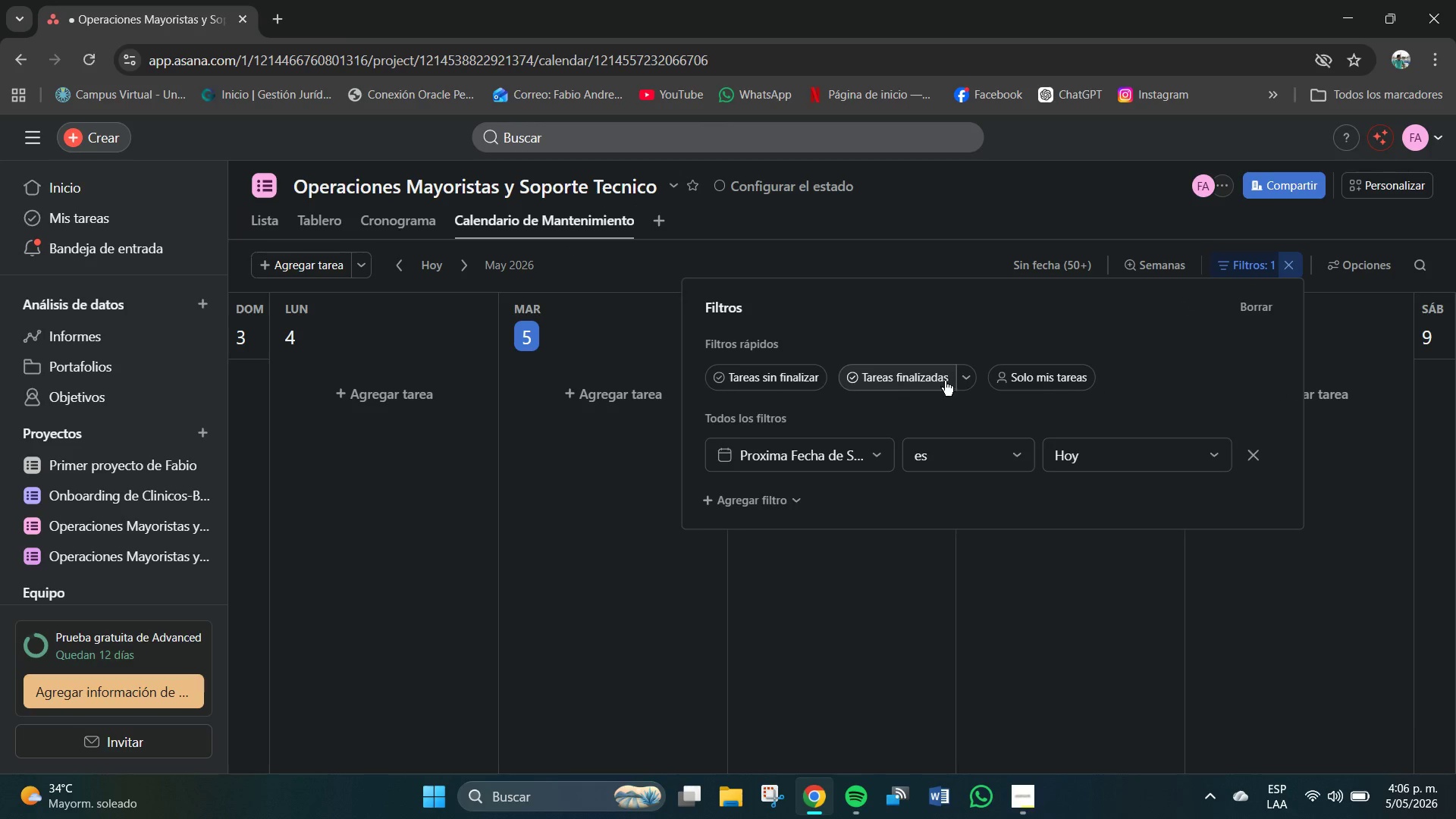 
left_click([968, 381])
 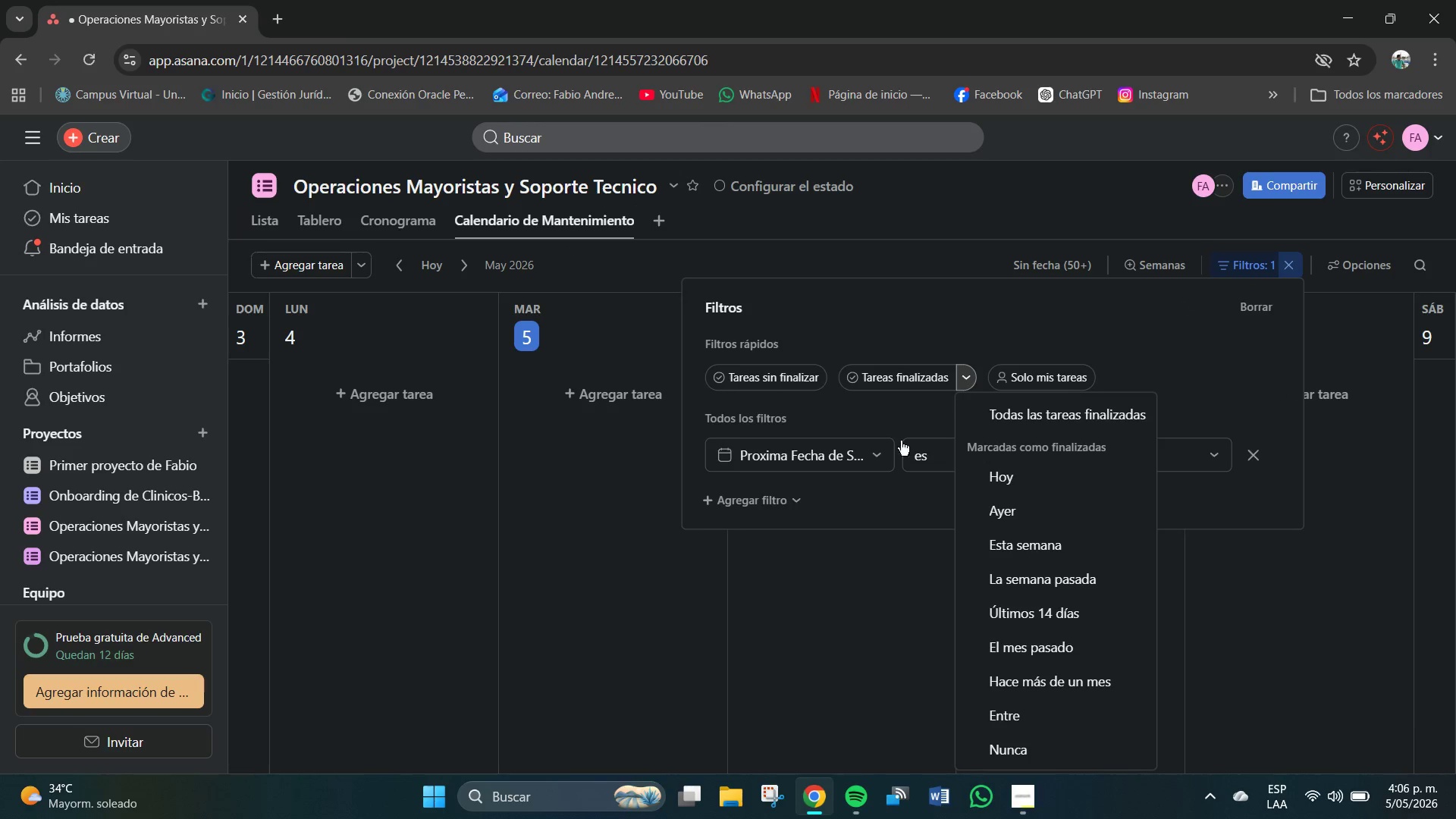 
left_click([880, 413])
 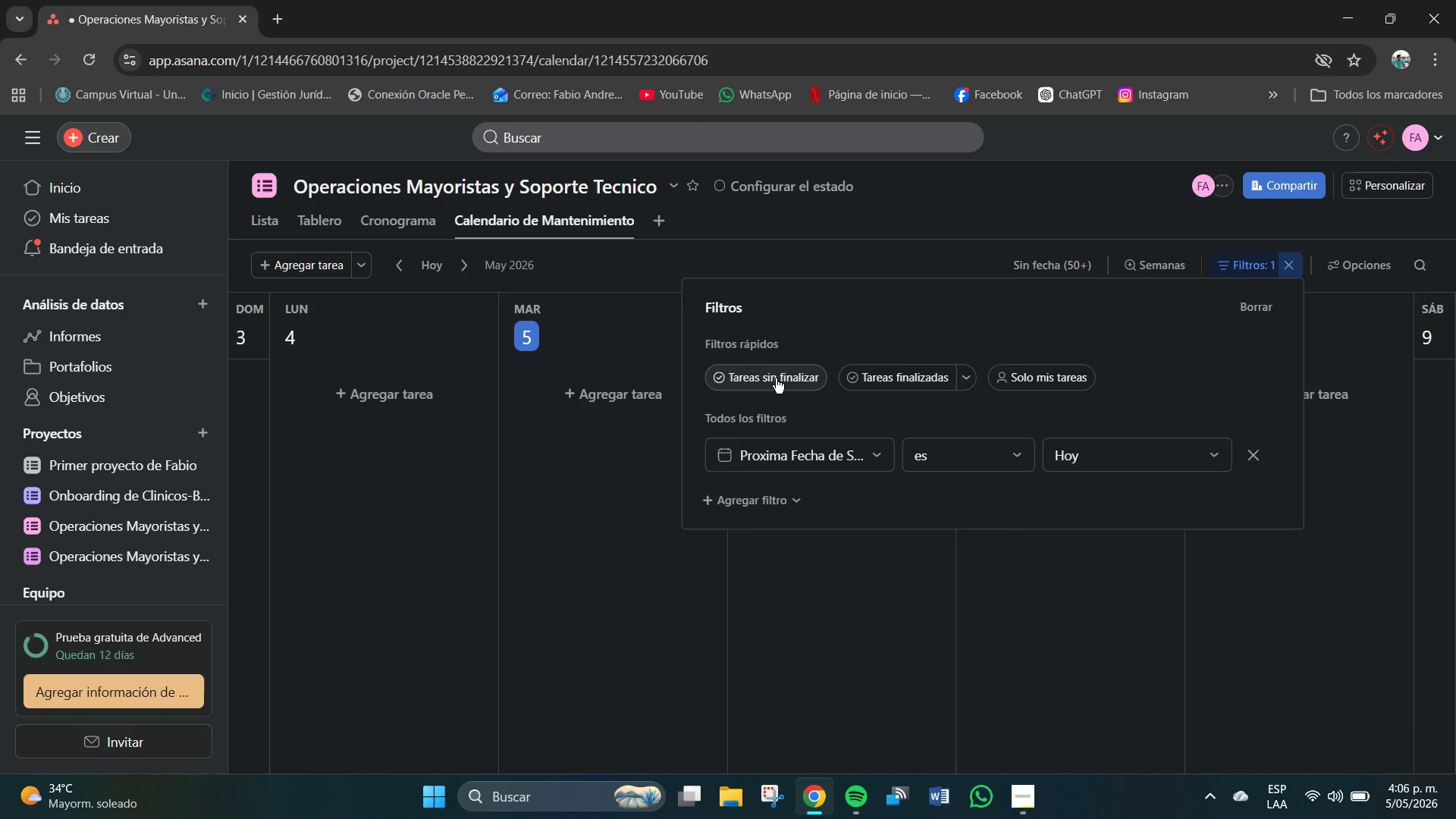 
left_click([776, 378])
 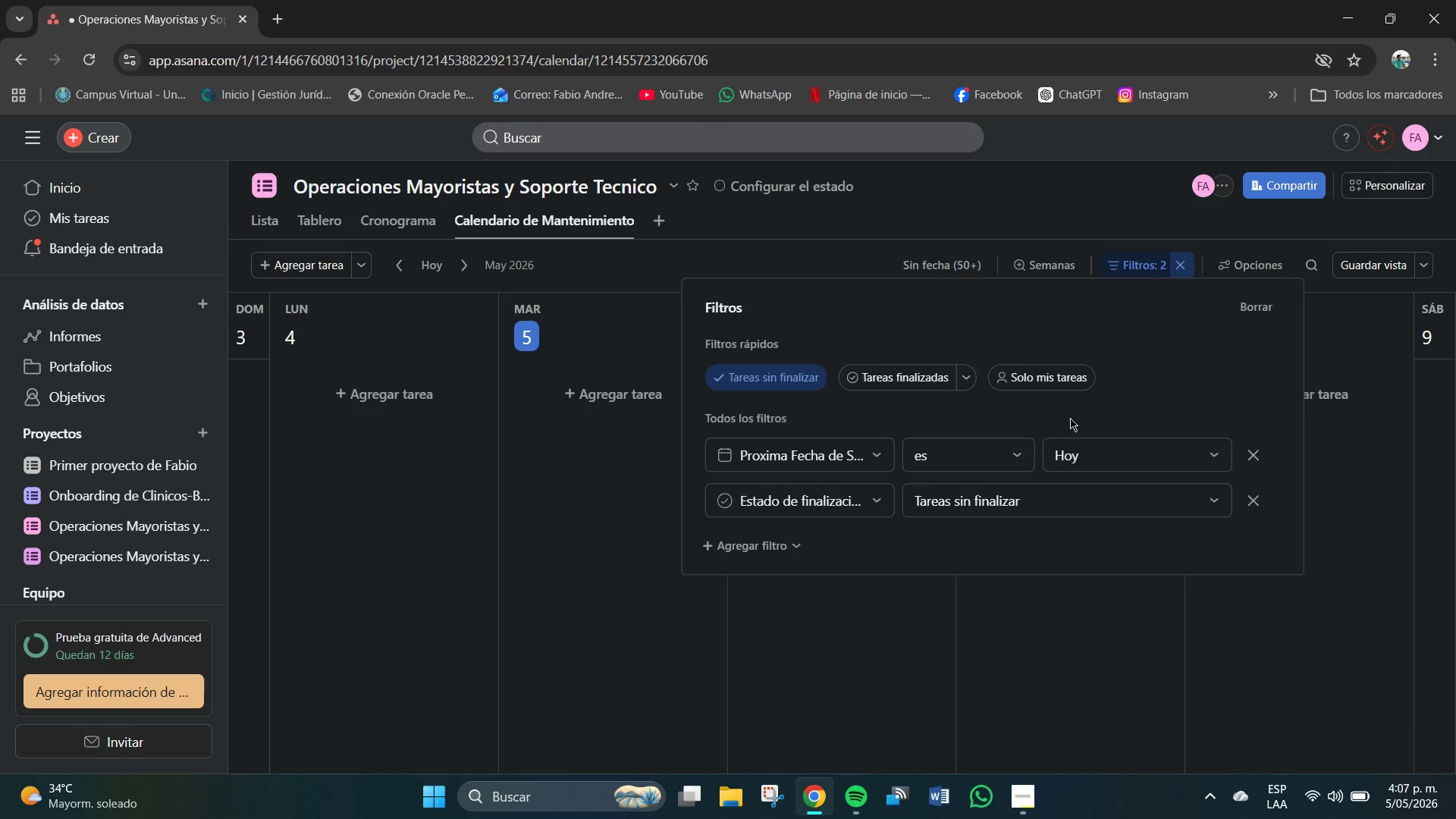 
wait(6.69)
 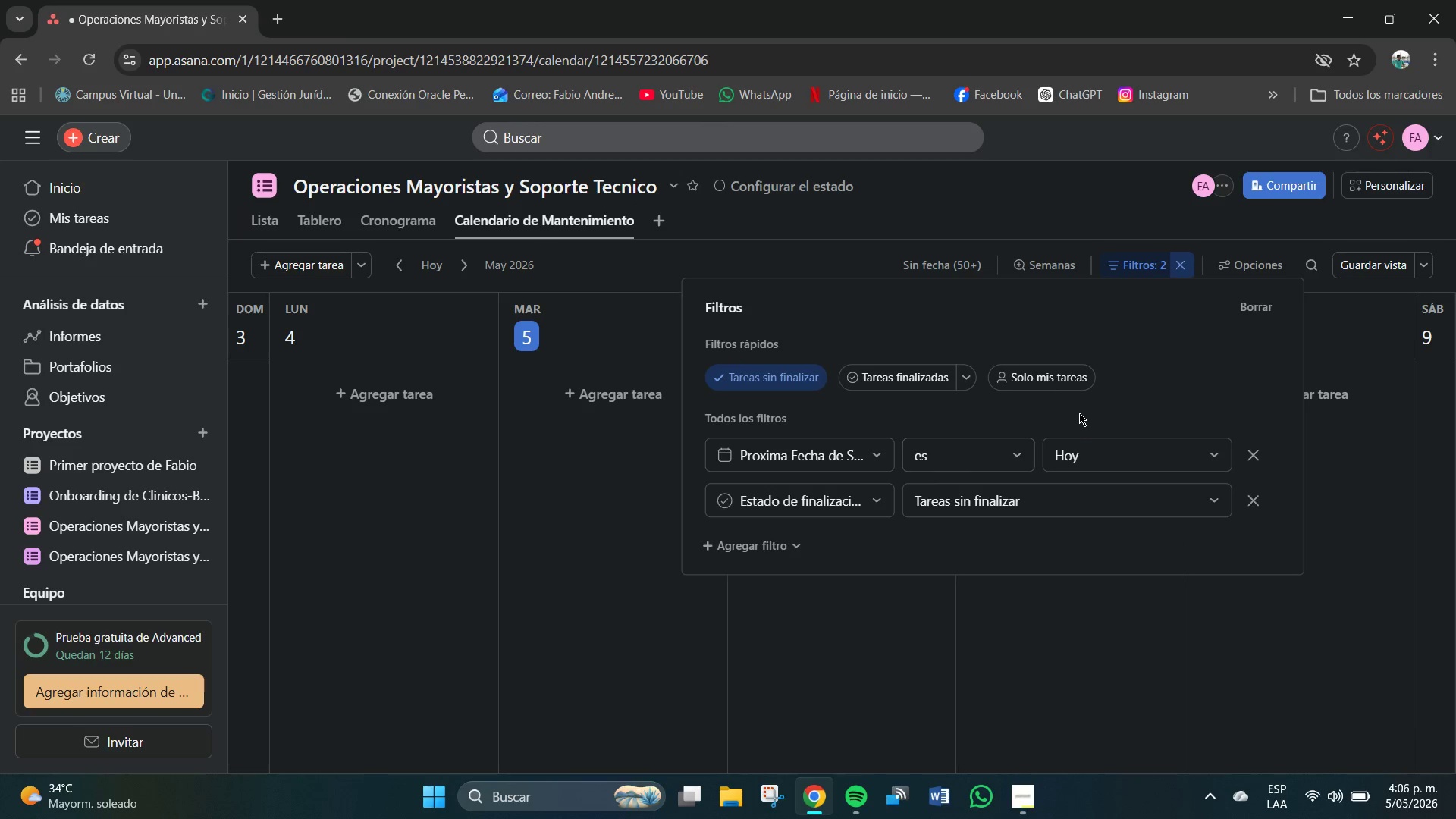 
left_click([1025, 378])
 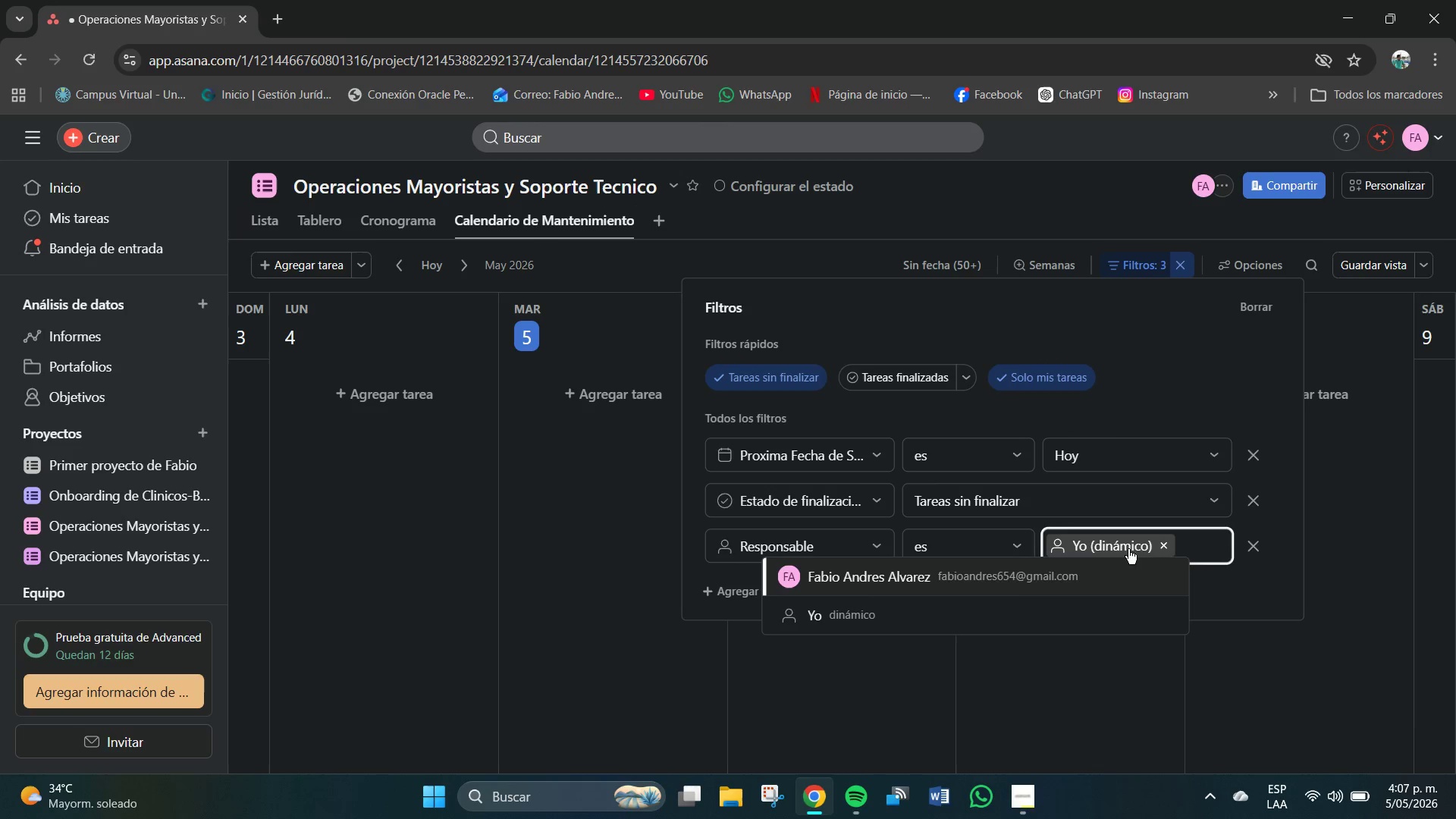 
left_click([1255, 553])
 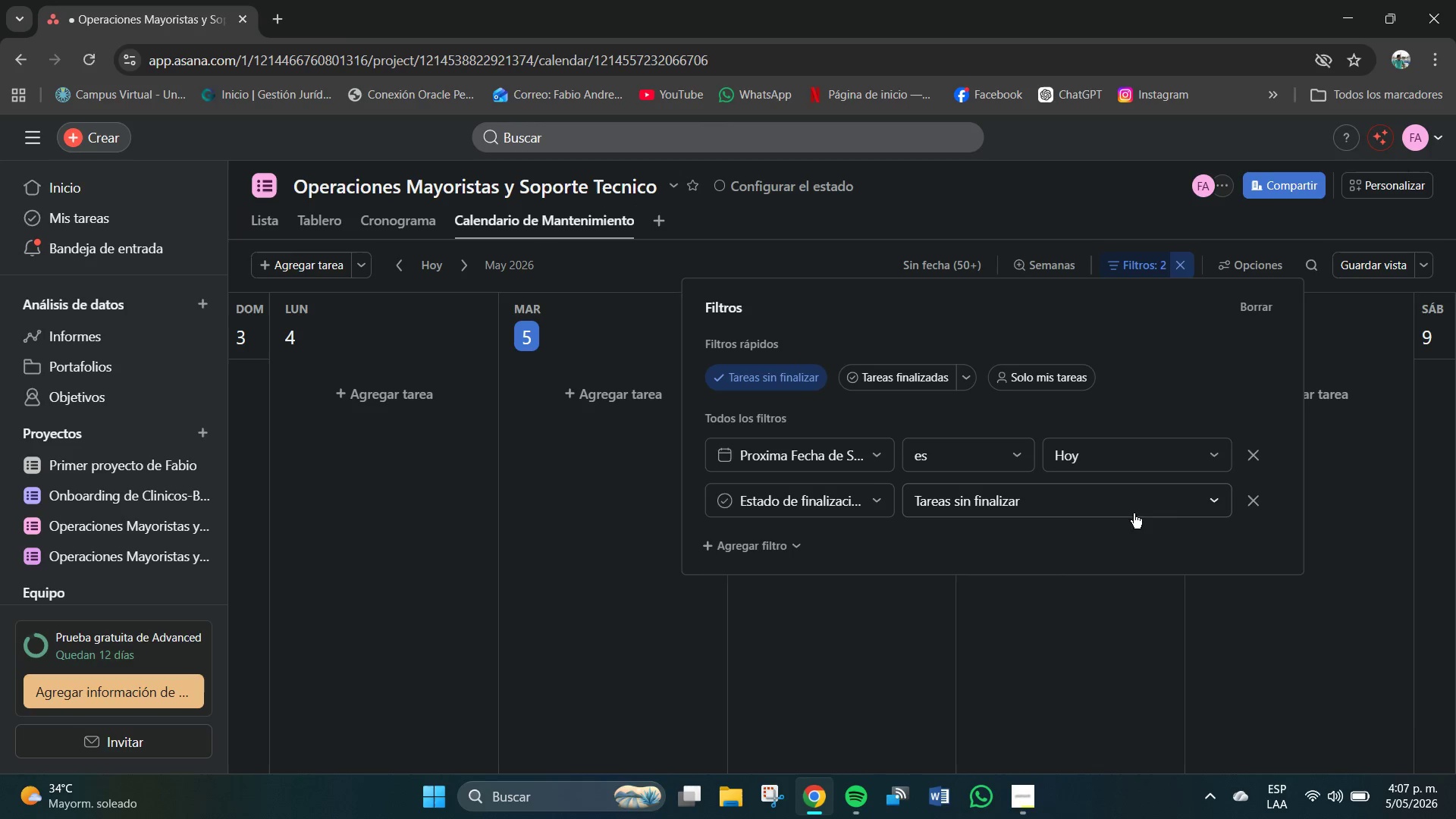 
left_click([1079, 503])
 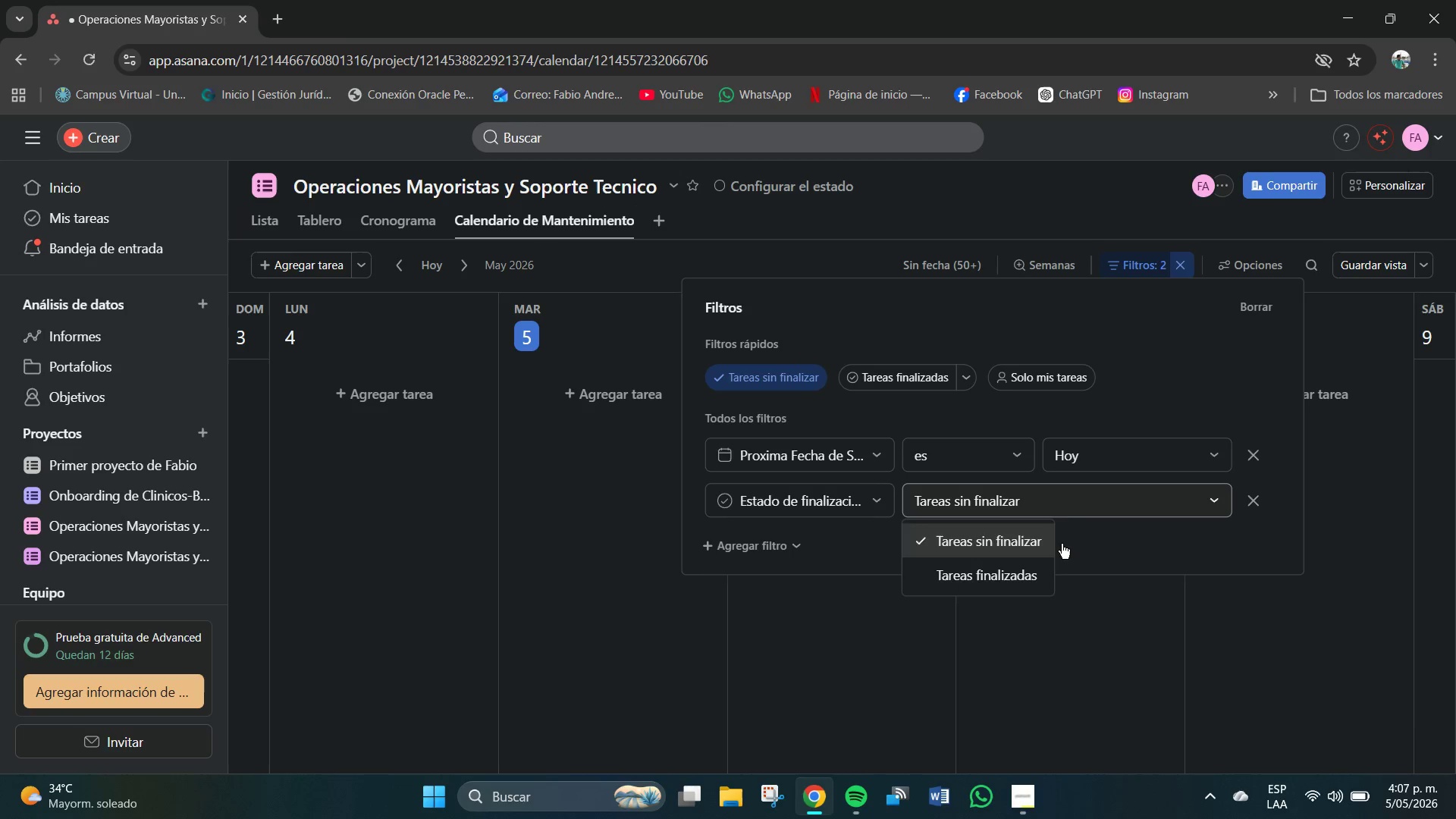 
left_click([1095, 542])
 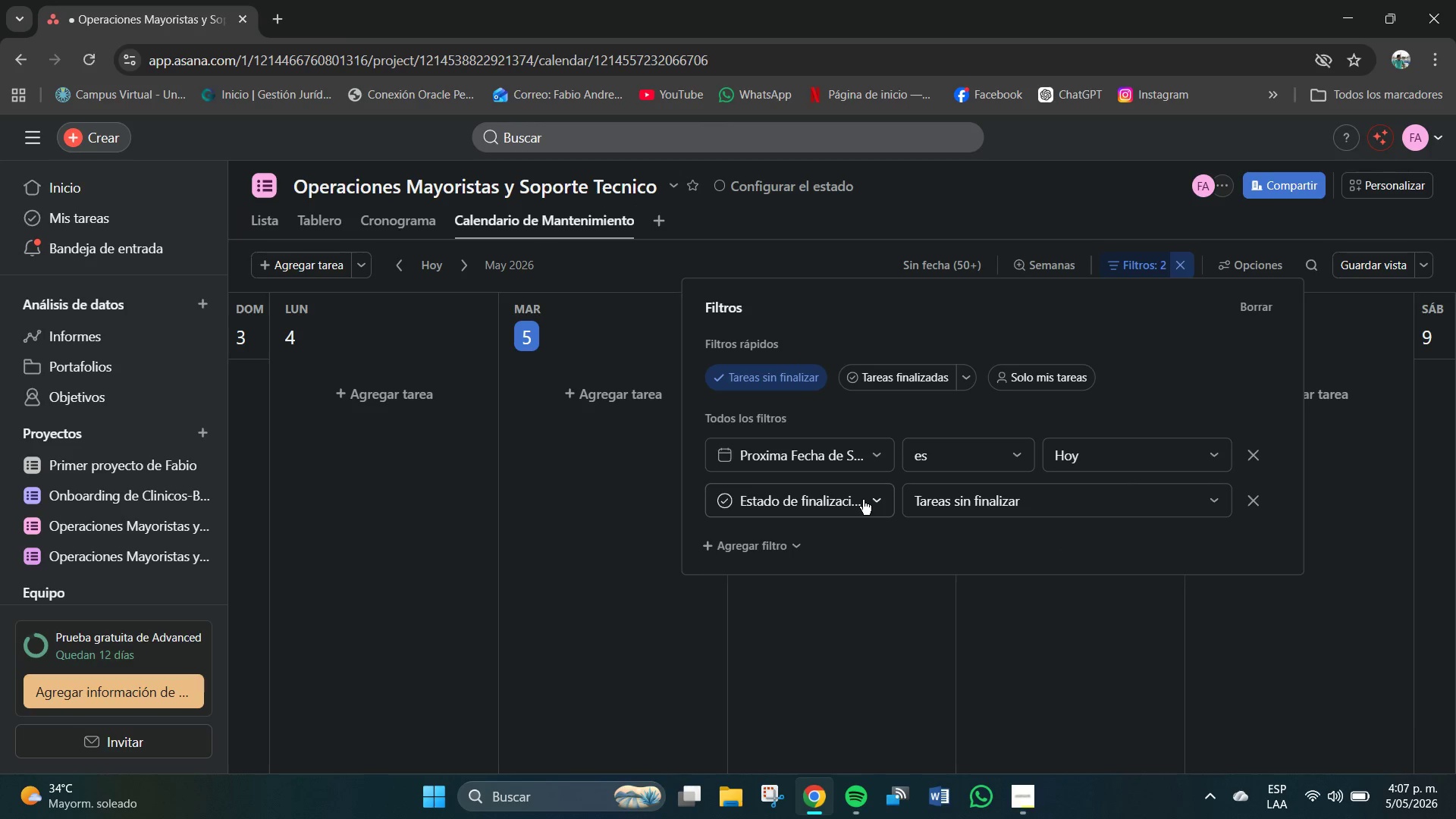 
left_click([863, 500])
 